 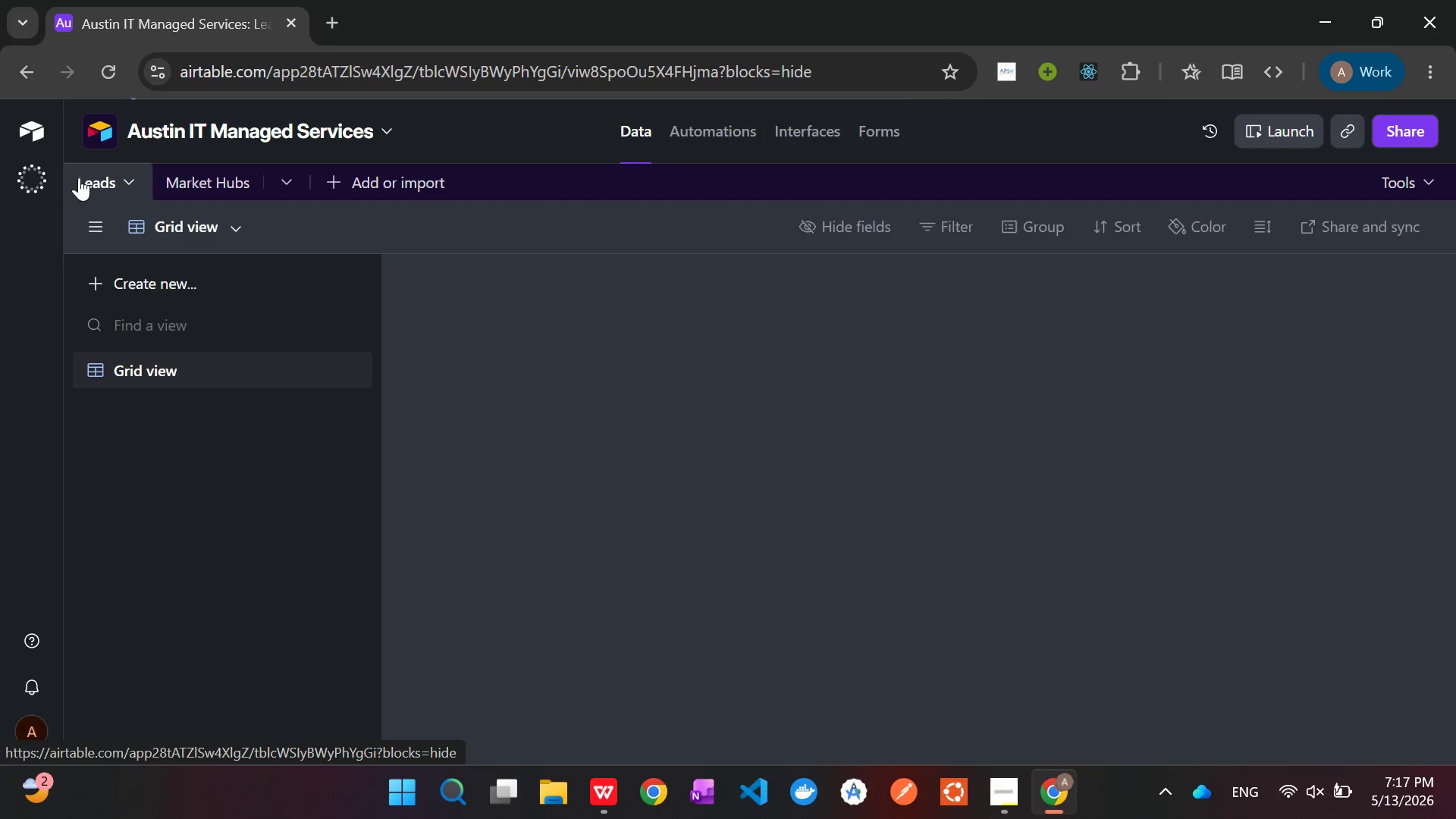 
scroll: coordinate [965, 436], scroll_direction: up, amount: 2.0
 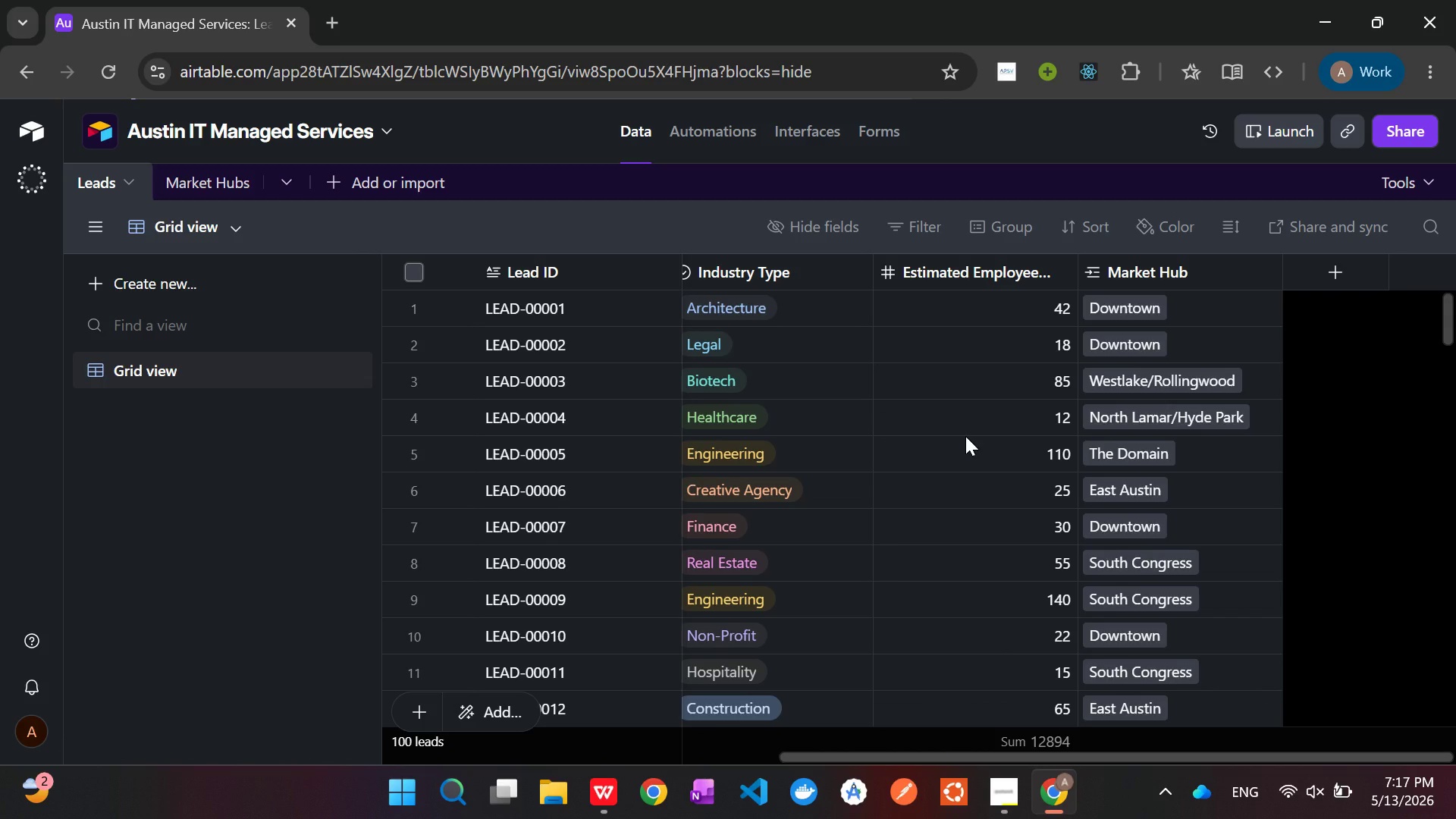 
scroll: coordinate [965, 436], scroll_direction: down, amount: 3.0
 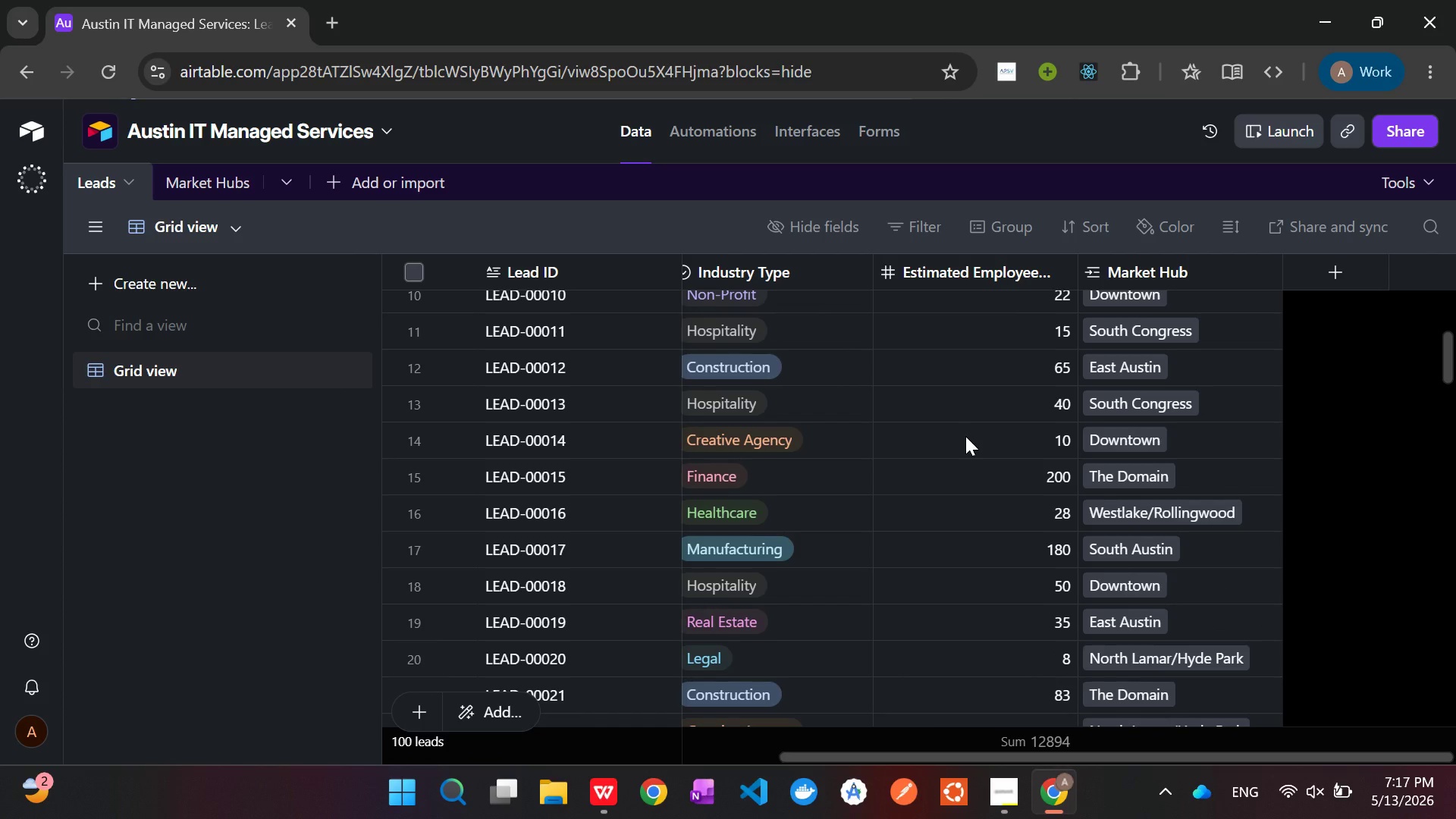 
hold_key(key=AltRight, duration=0.86)
 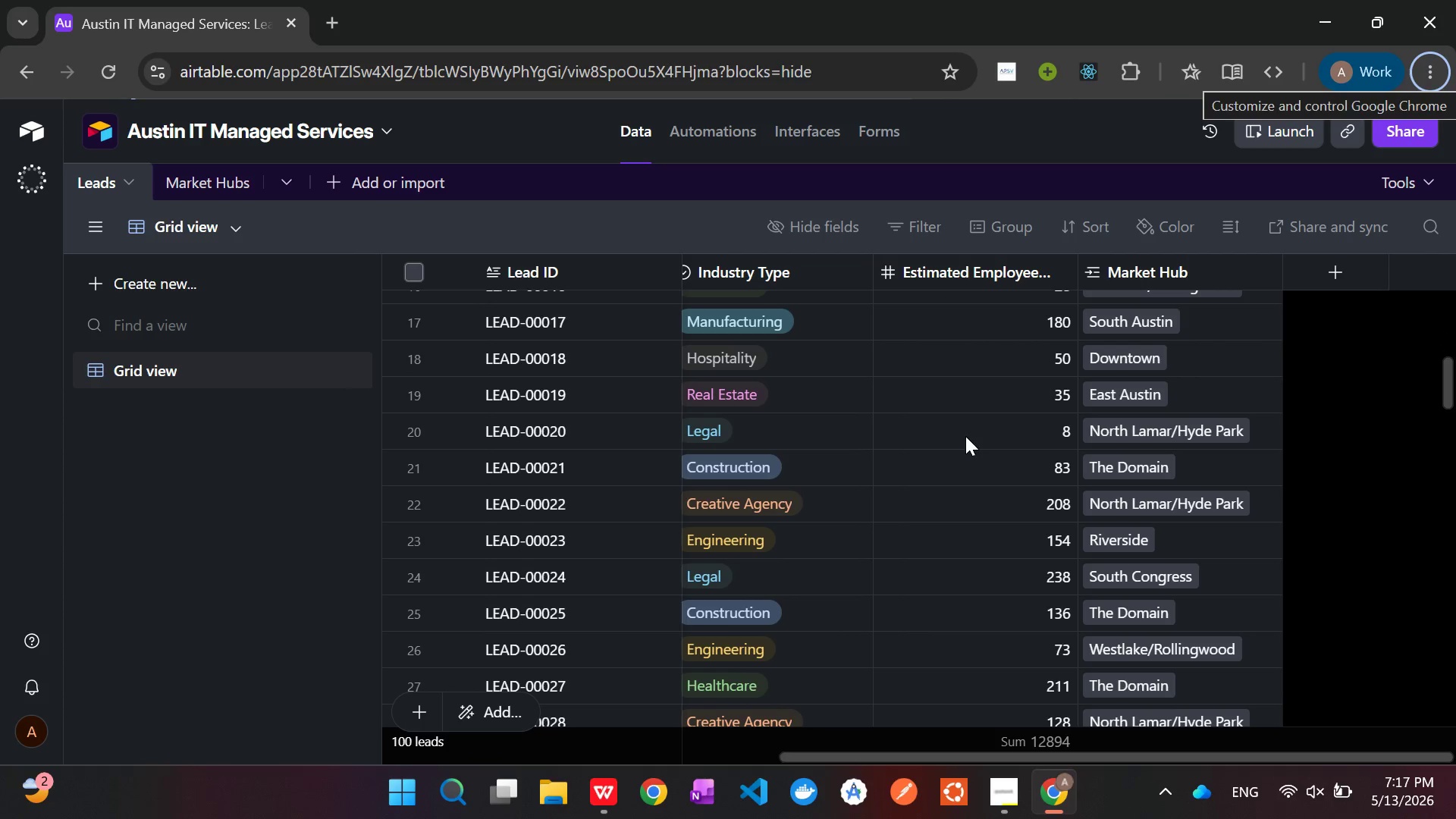 
hold_key(key=ShiftLeft, duration=1.5)
scroll: coordinate [965, 436], scroll_direction: up, amount: 7.0
 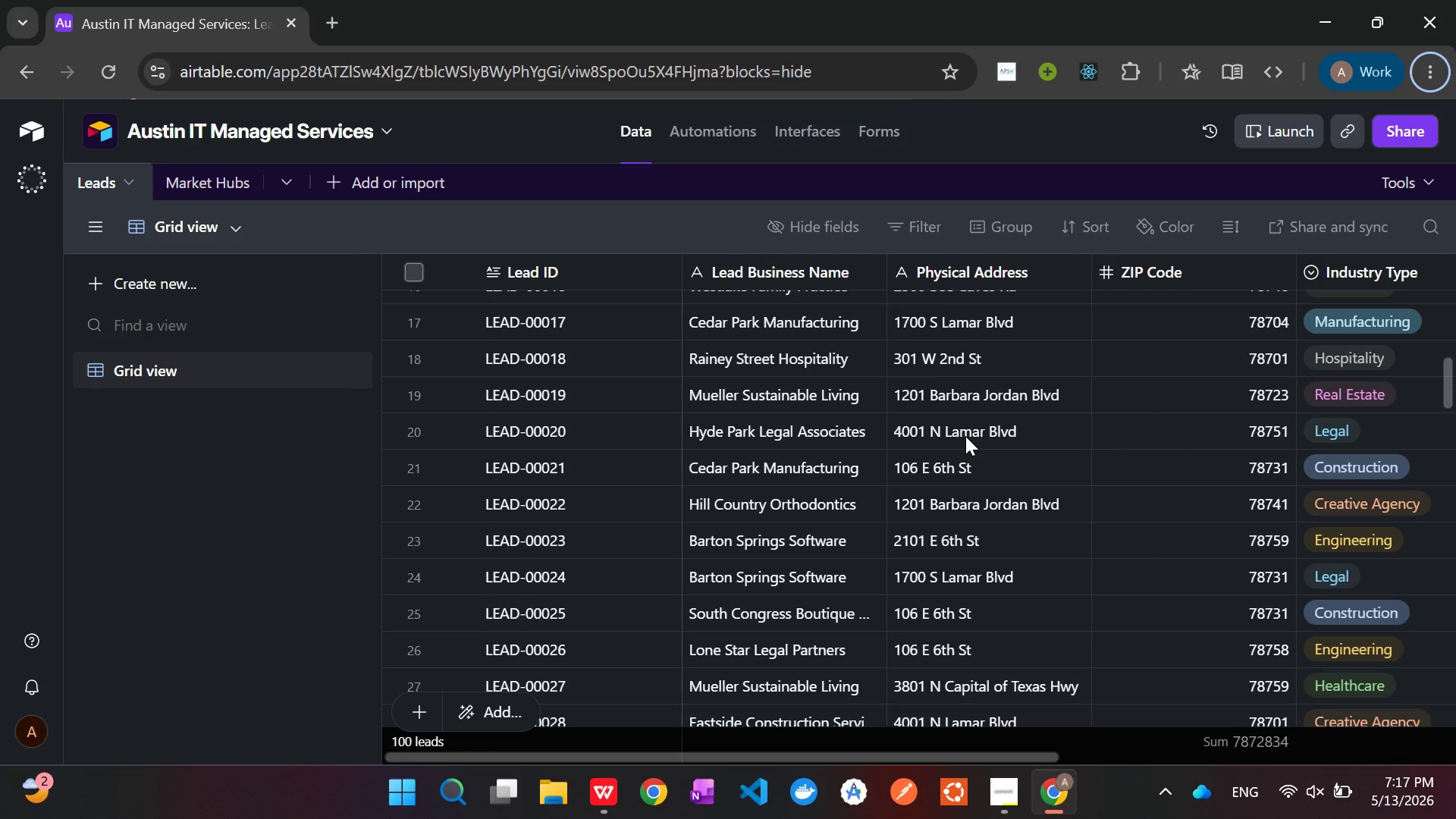 
hold_key(key=ShiftLeft, duration=1.52)
 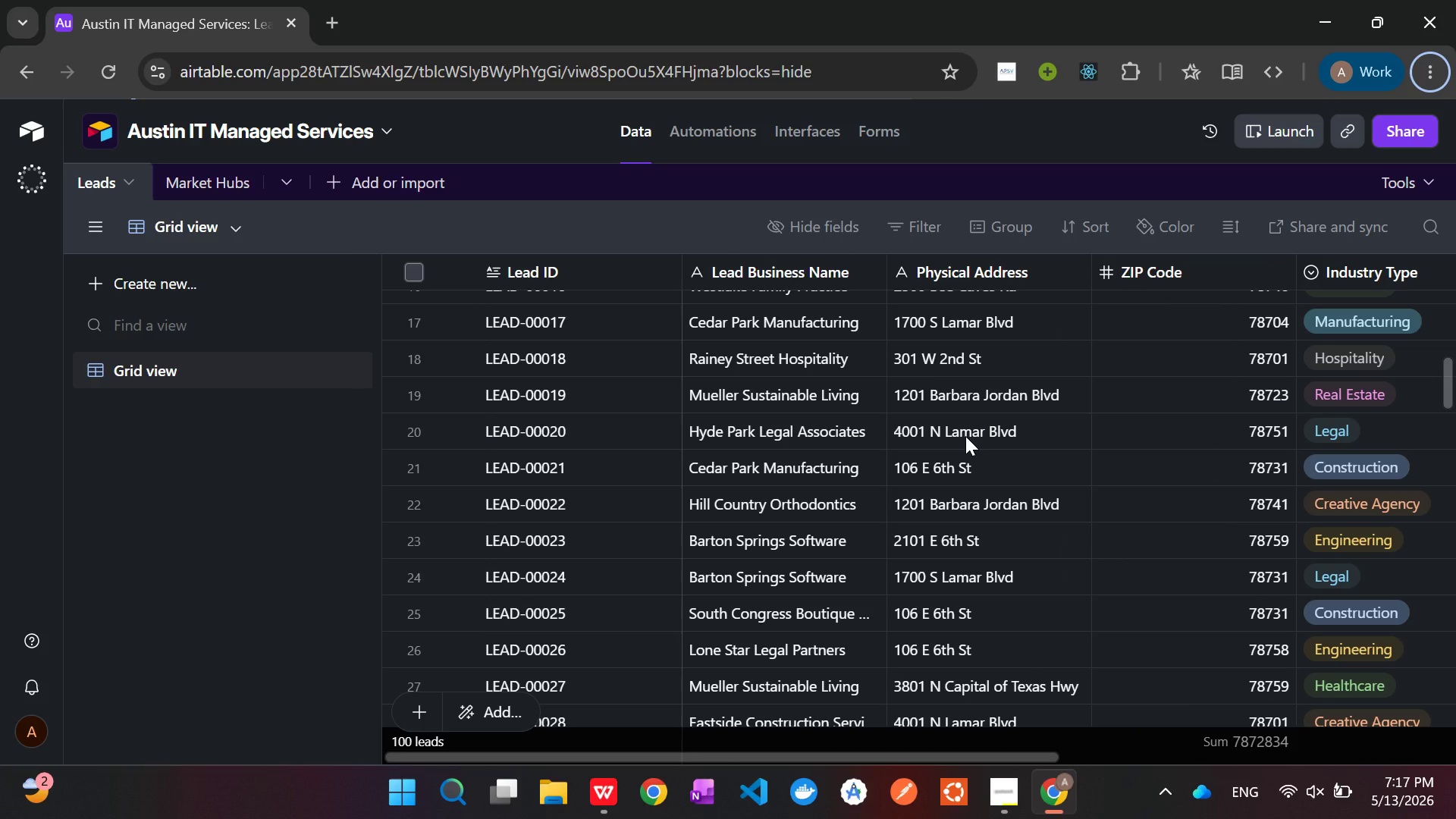 
hold_key(key=ShiftLeft, duration=0.53)
 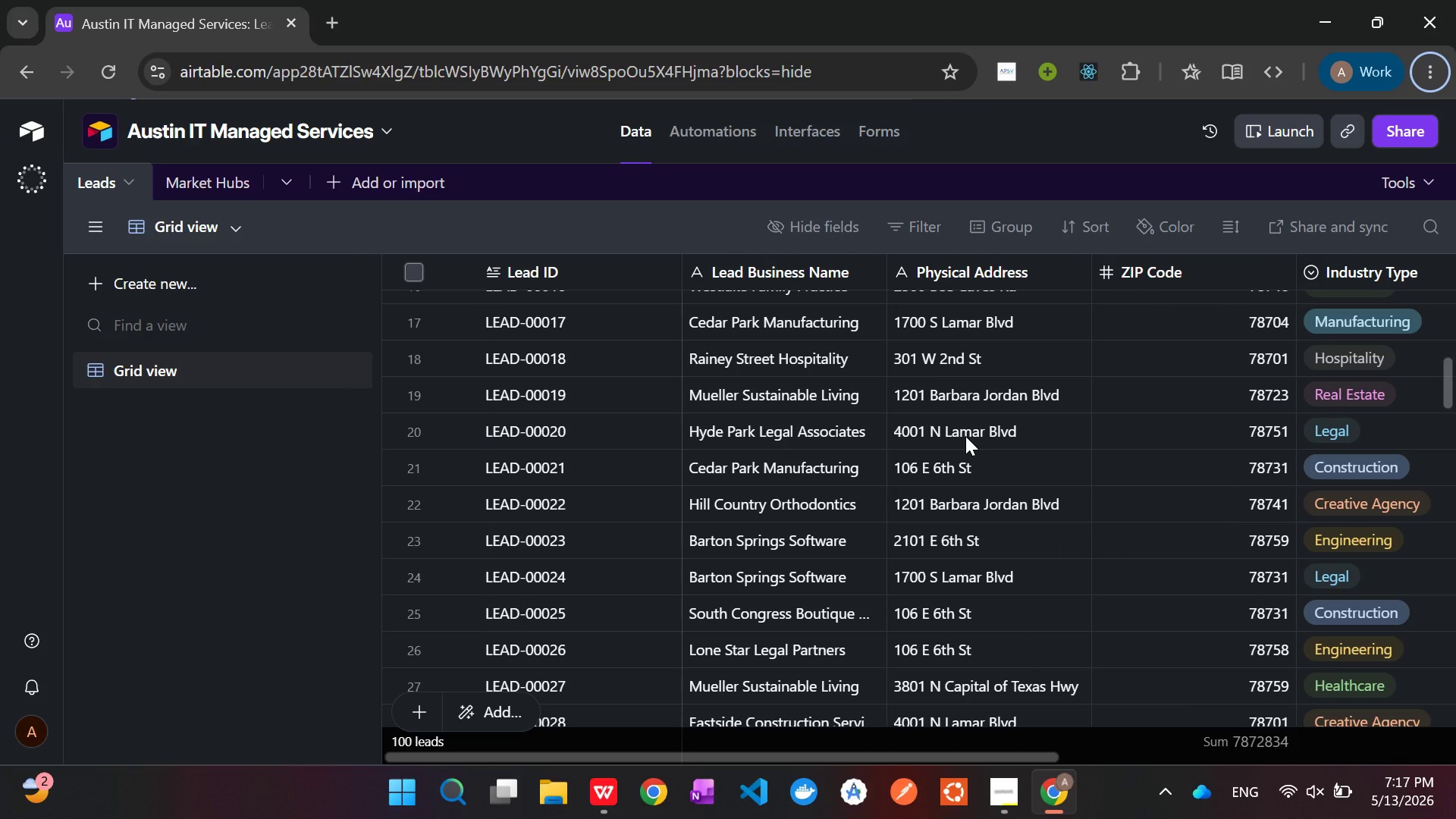 
scroll: coordinate [965, 436], scroll_direction: up, amount: 13.0
 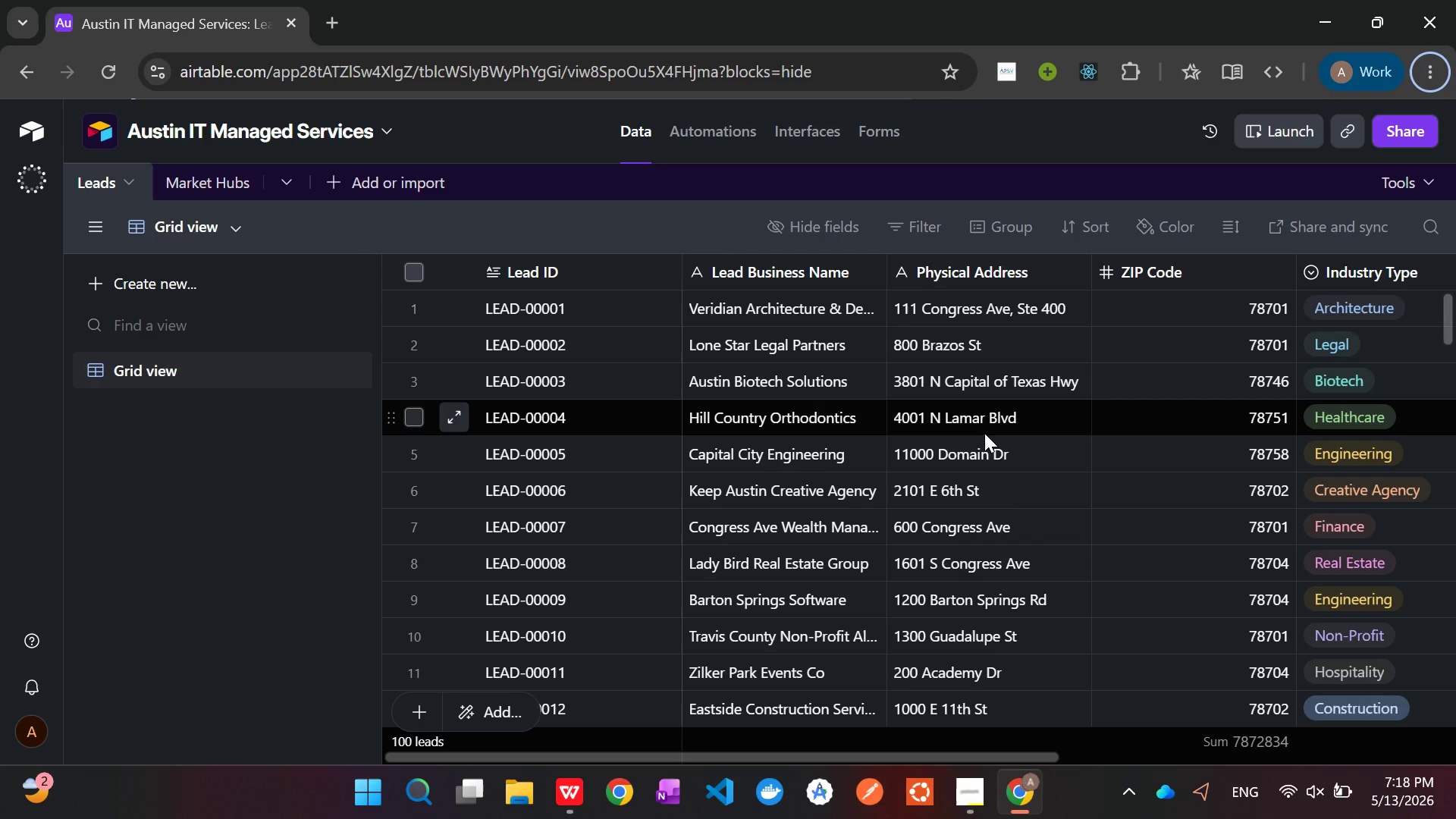 
wait(72.16)
 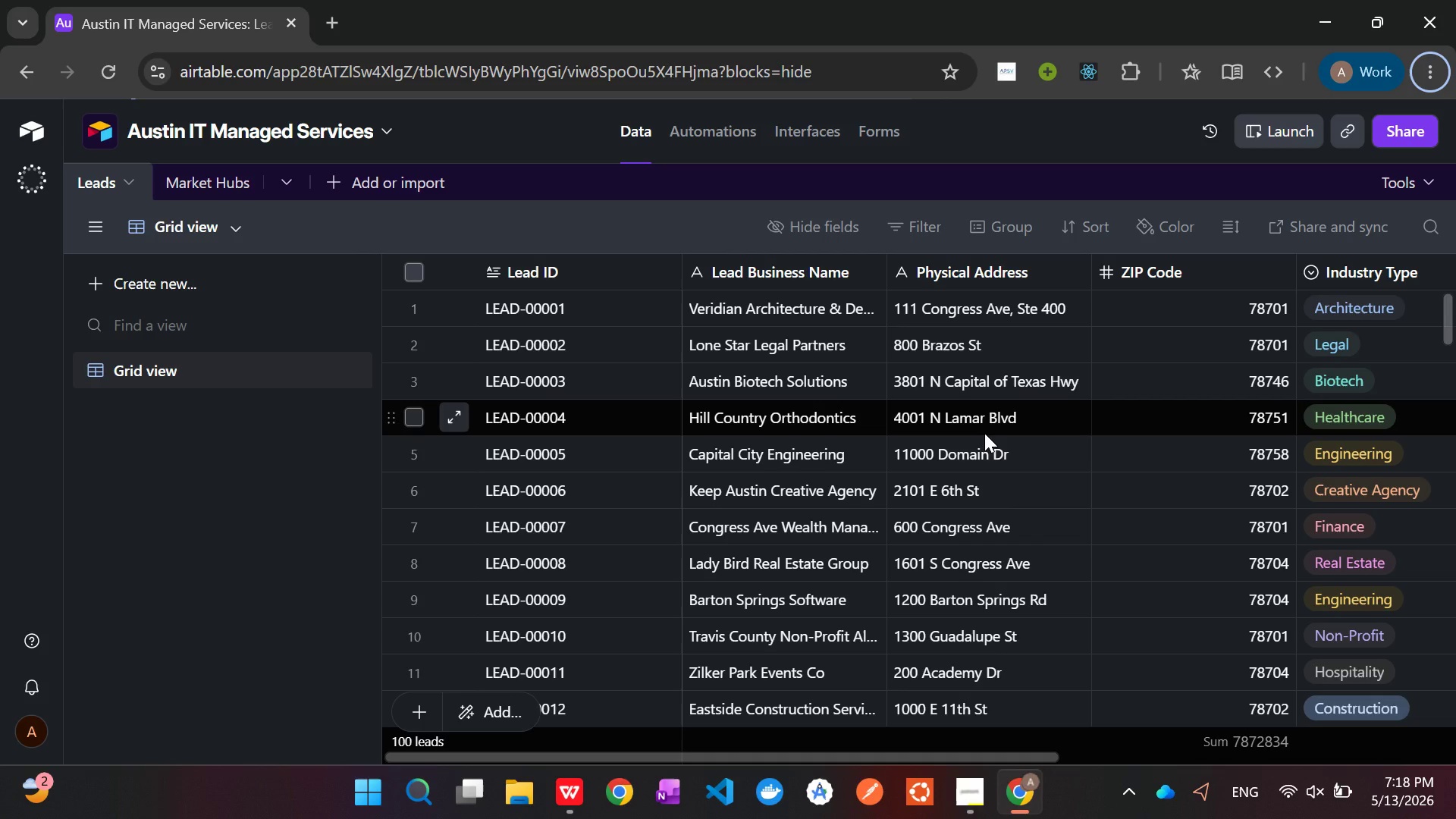 
left_click([334, 184])
 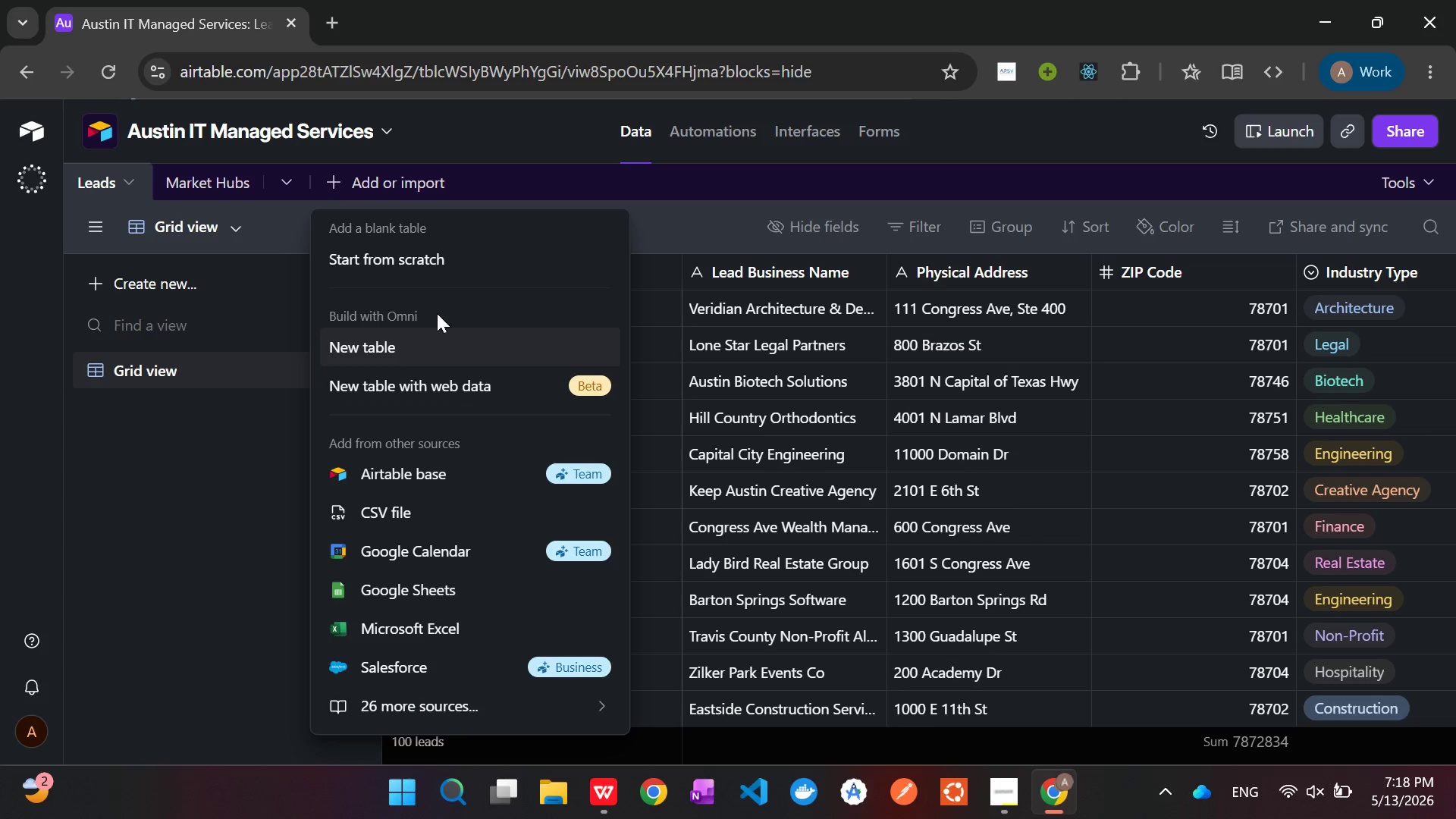 
left_click([452, 266])
 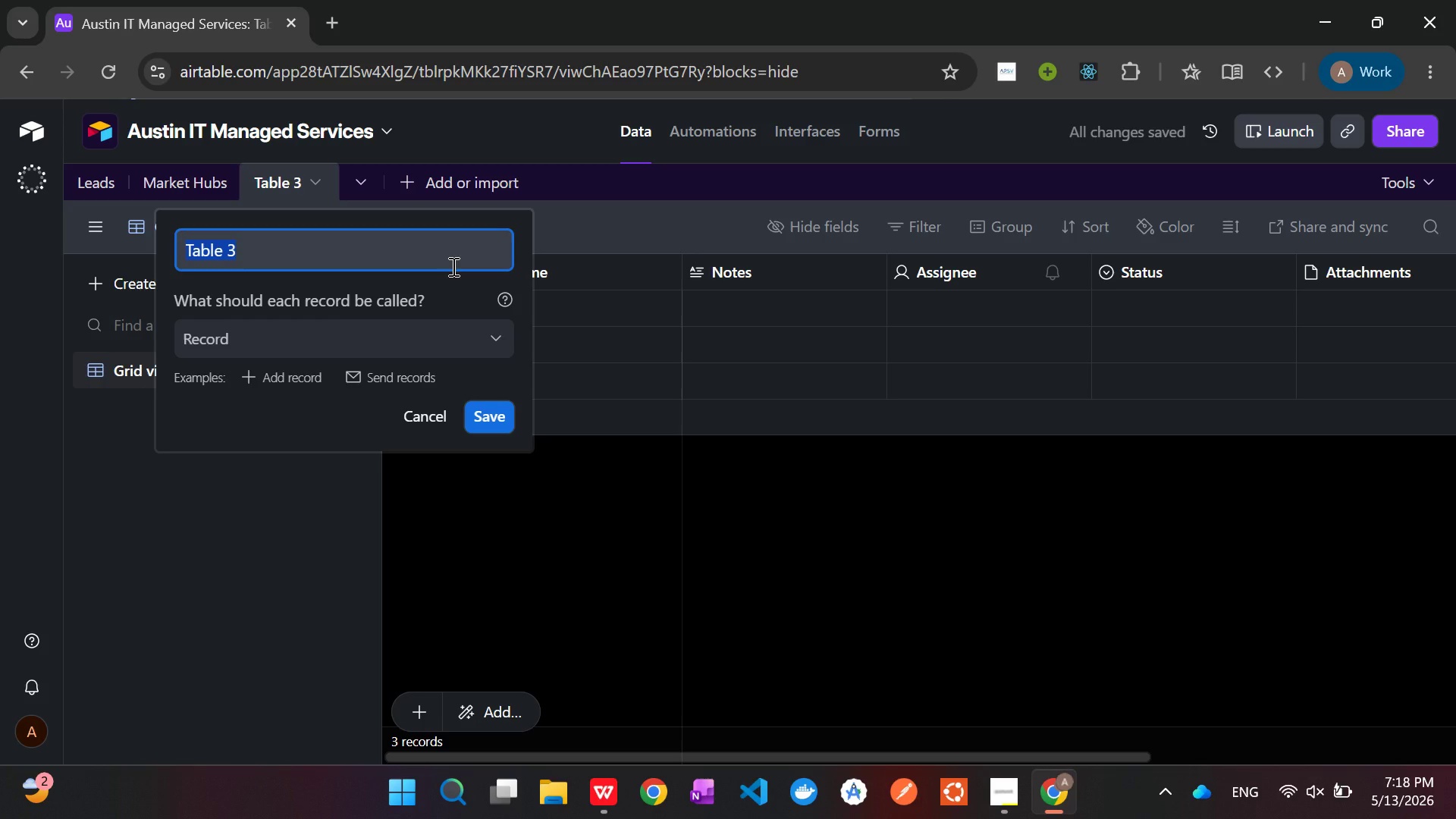 
wait(5.08)
 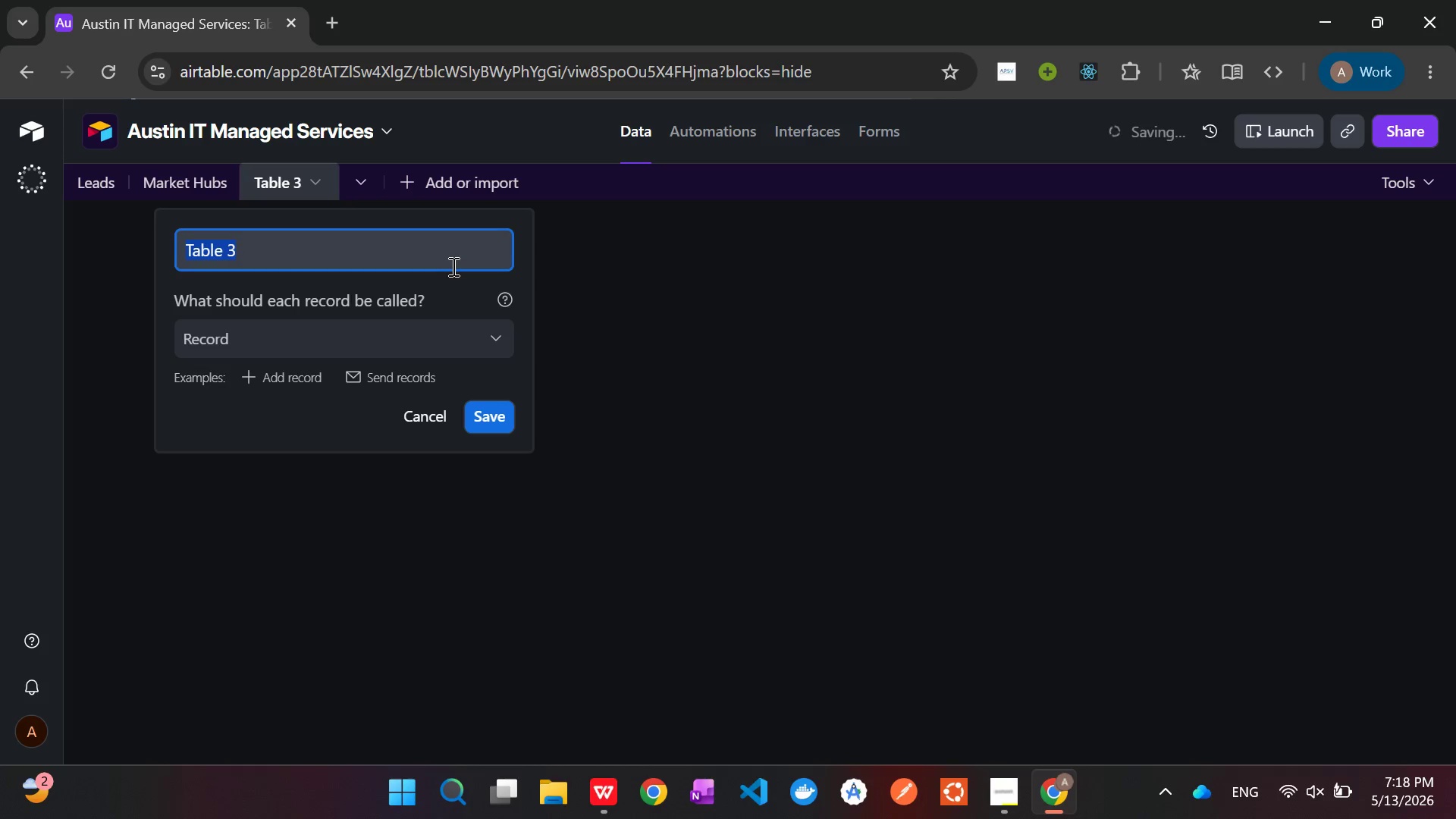 
key(Backspace)
 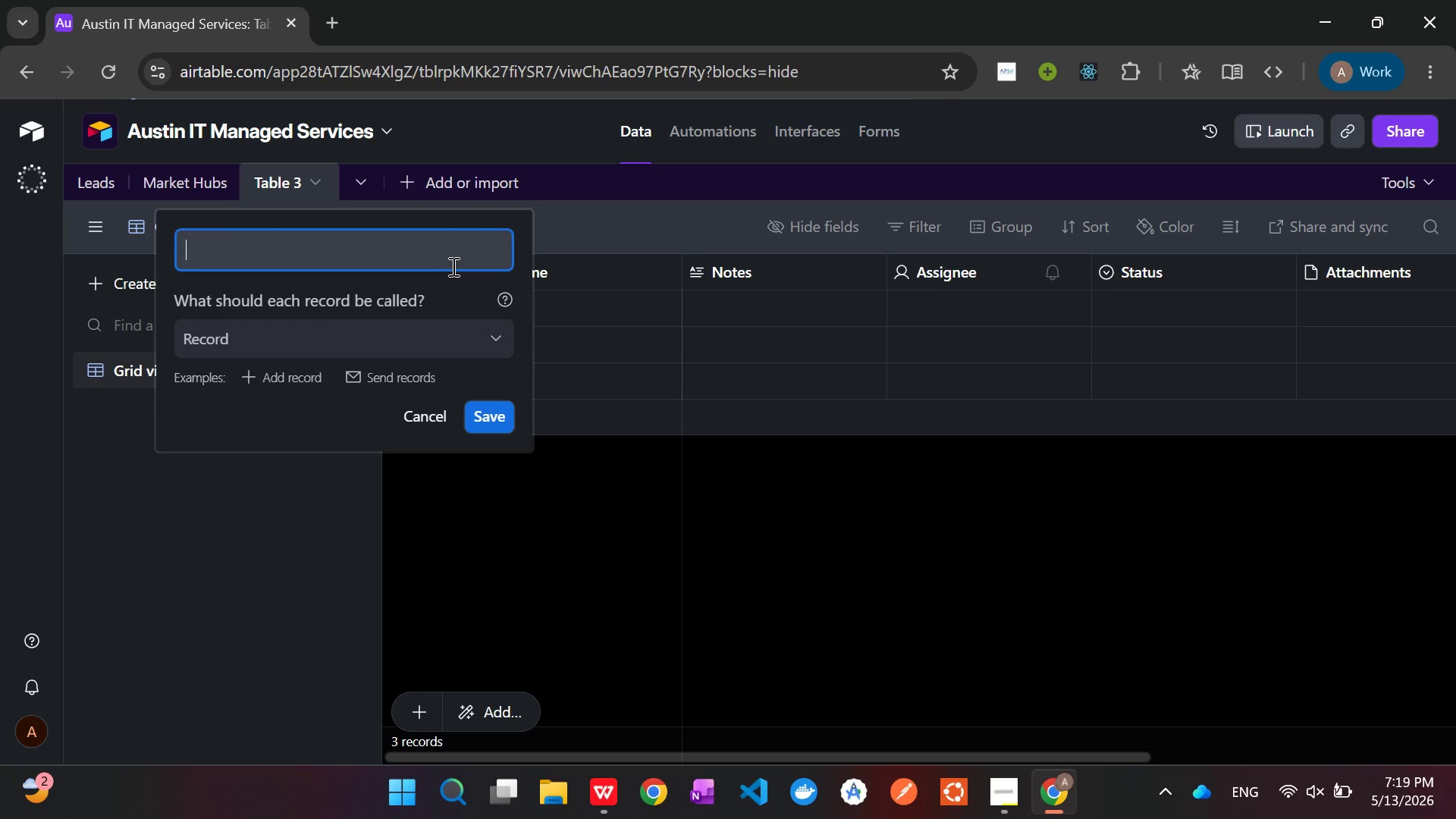 
wait(6.75)
 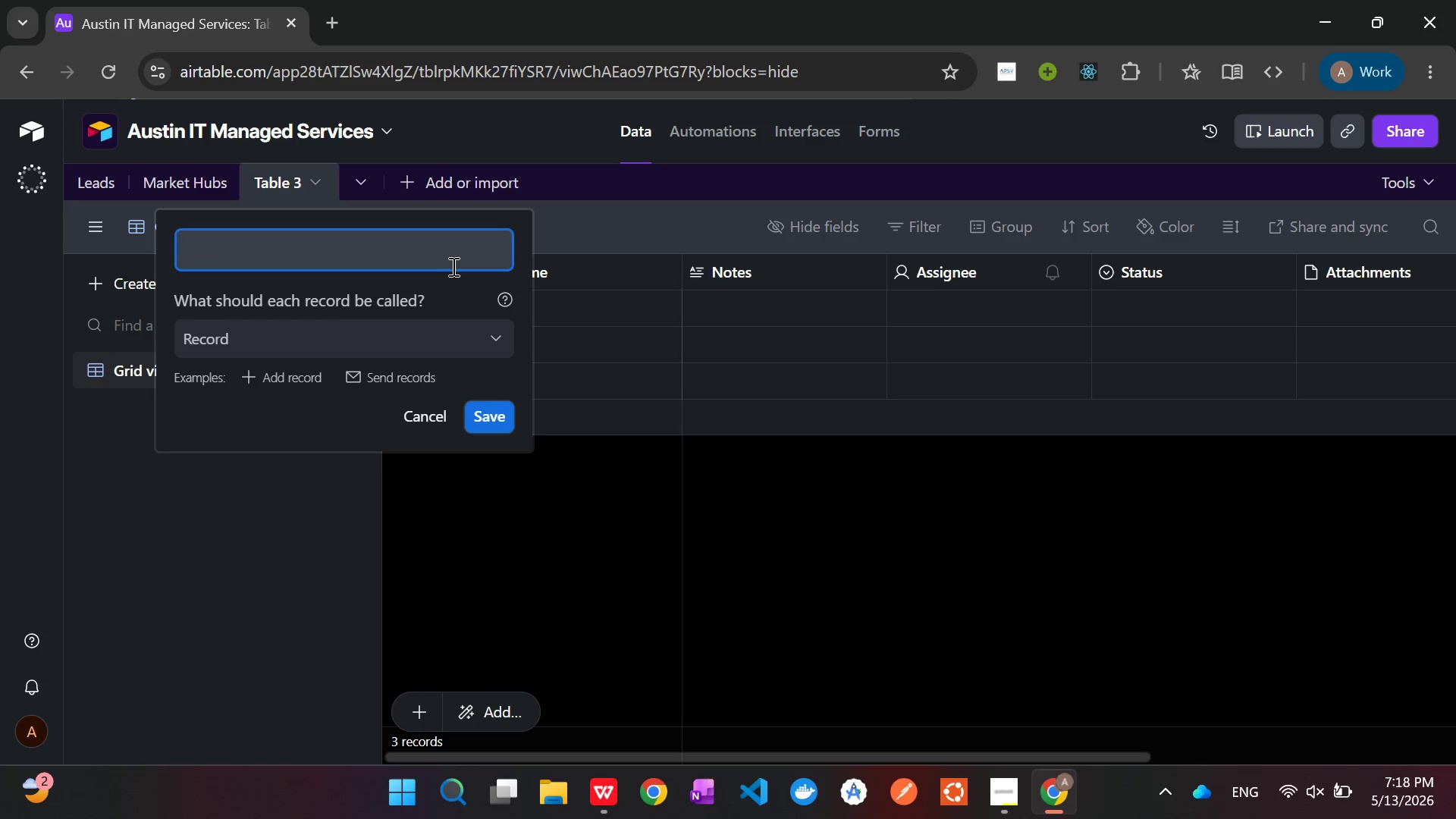 
type(Service)
 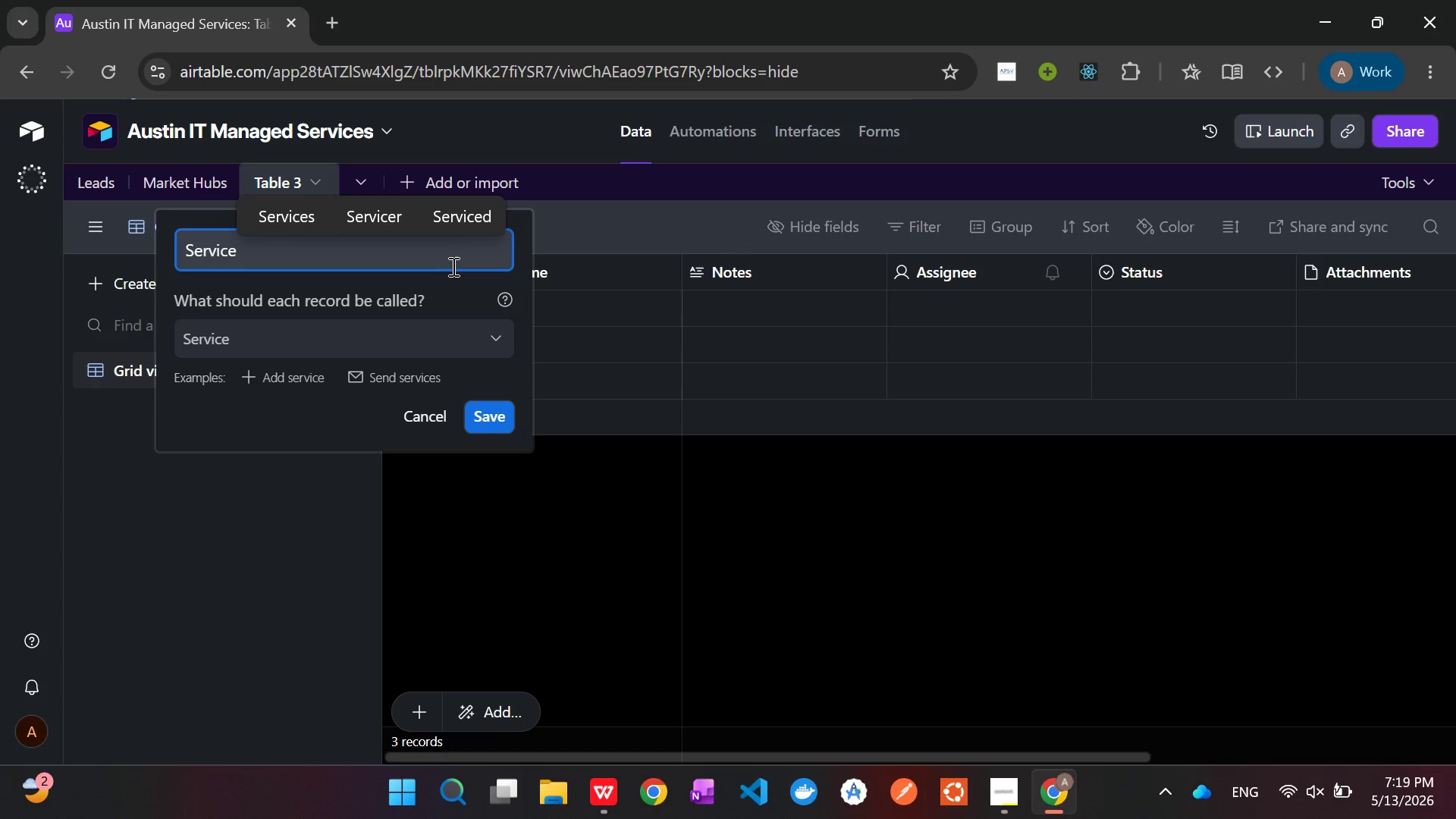 
wait(6.31)
 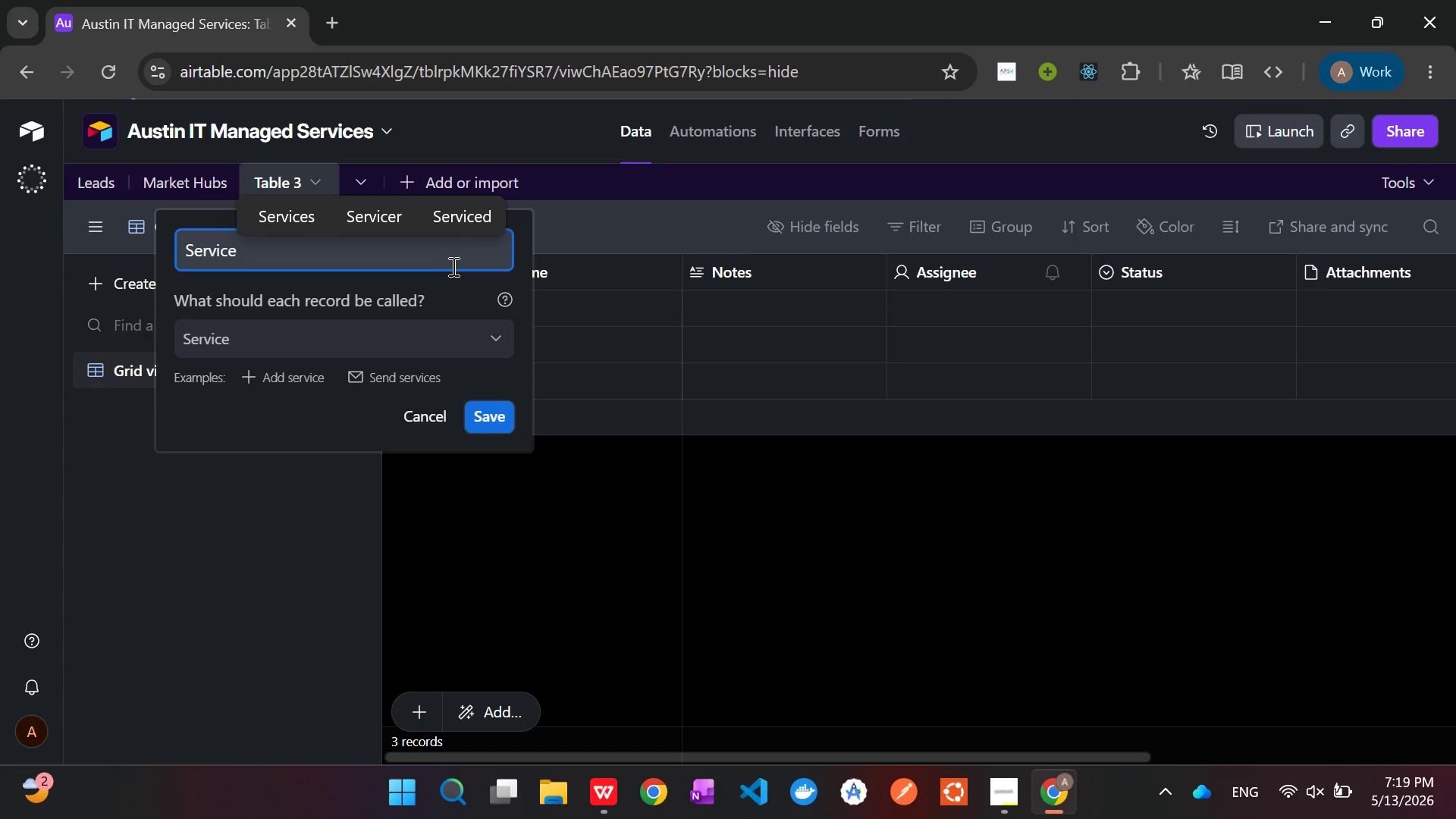 
key(S)
 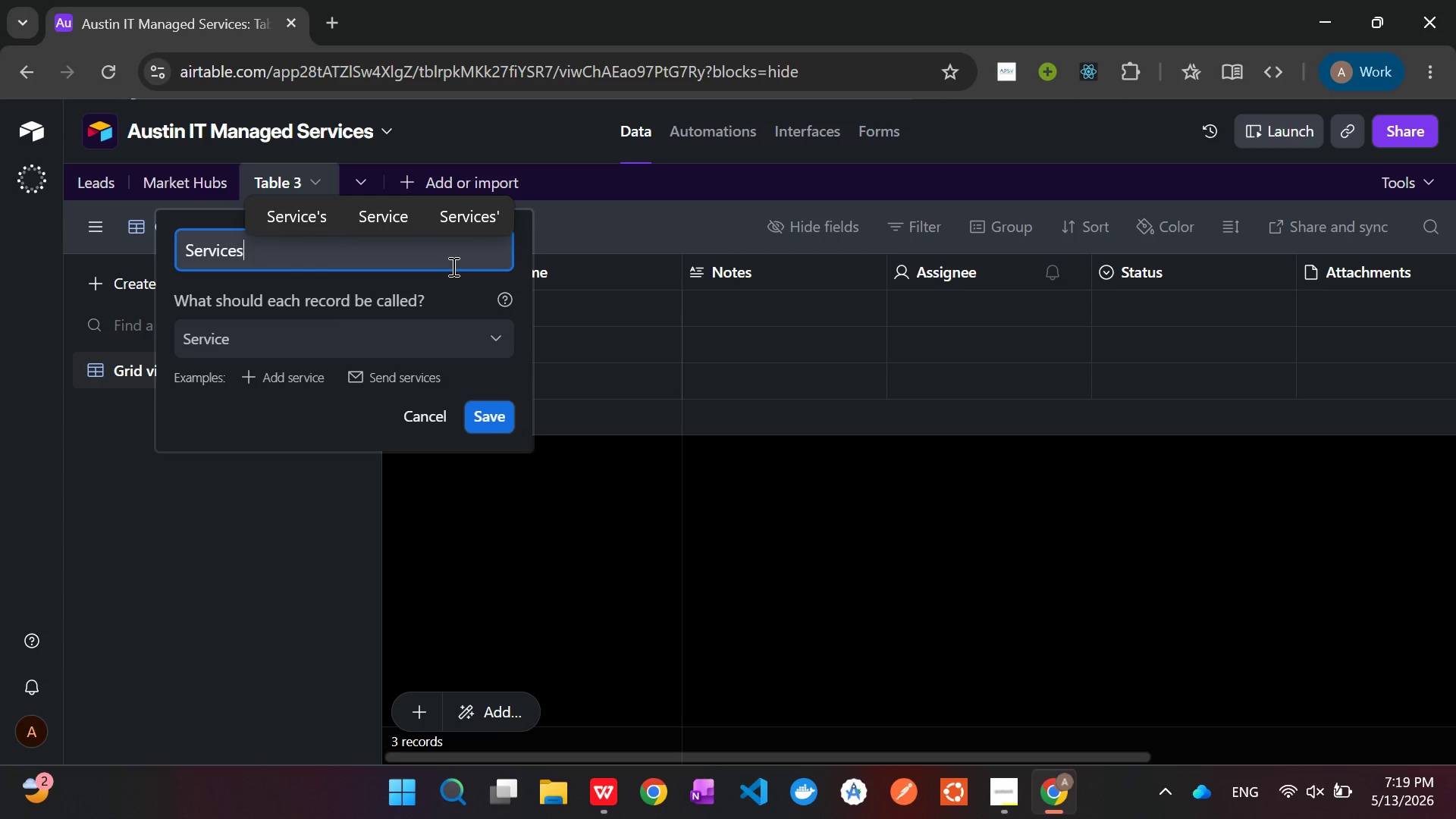 
wait(21.33)
 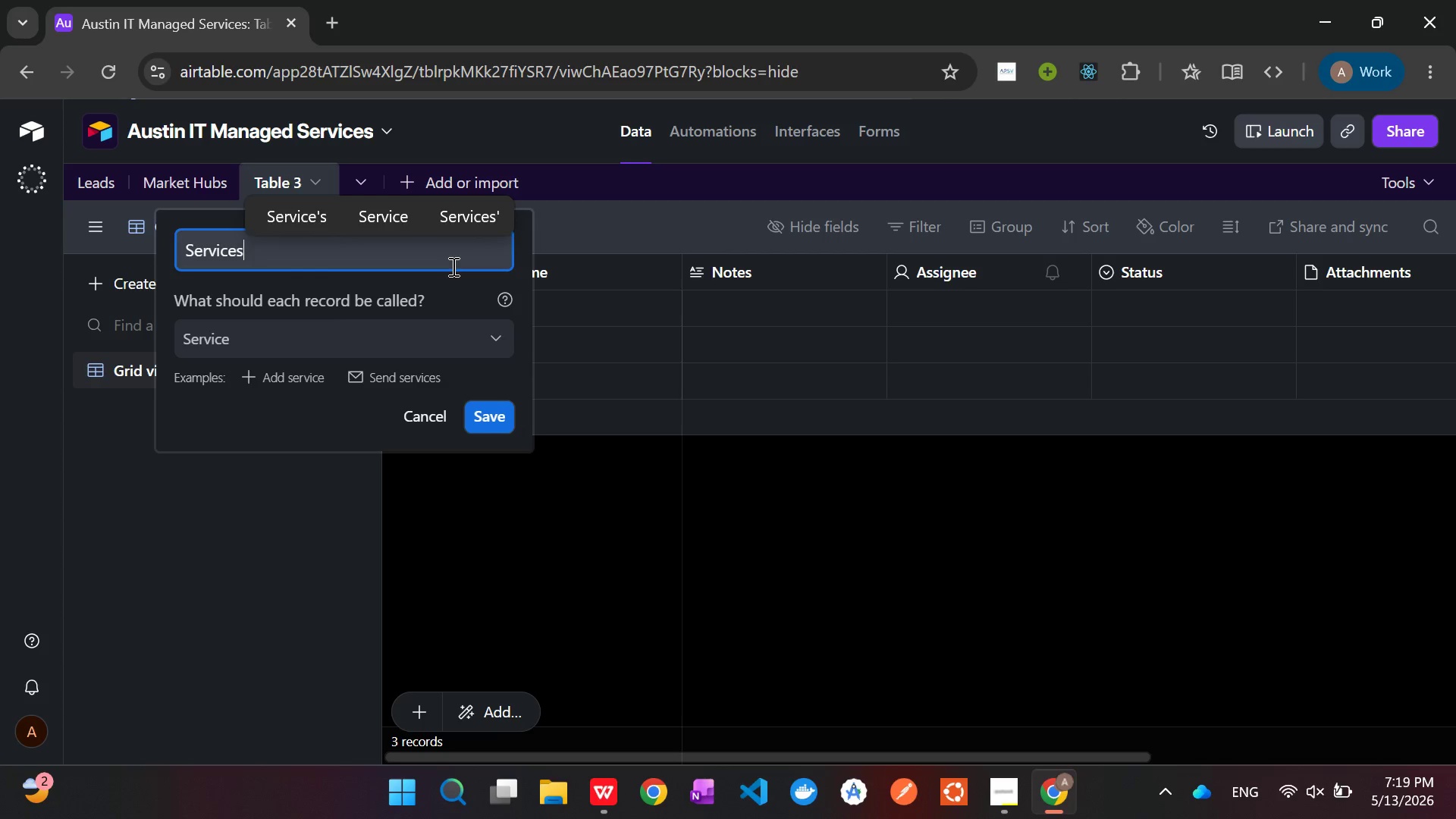 
key(Enter)
 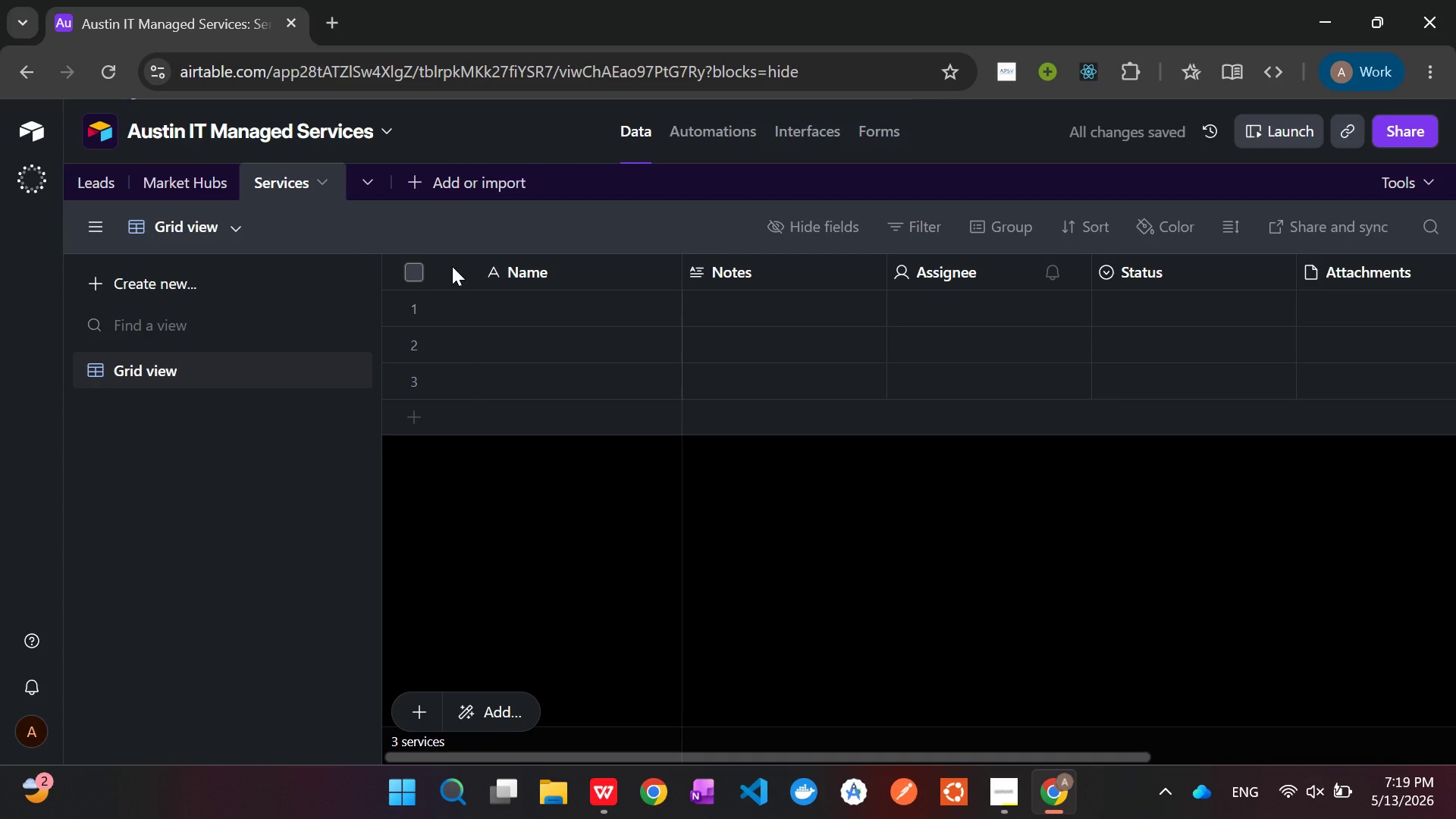 
wait(8.11)
 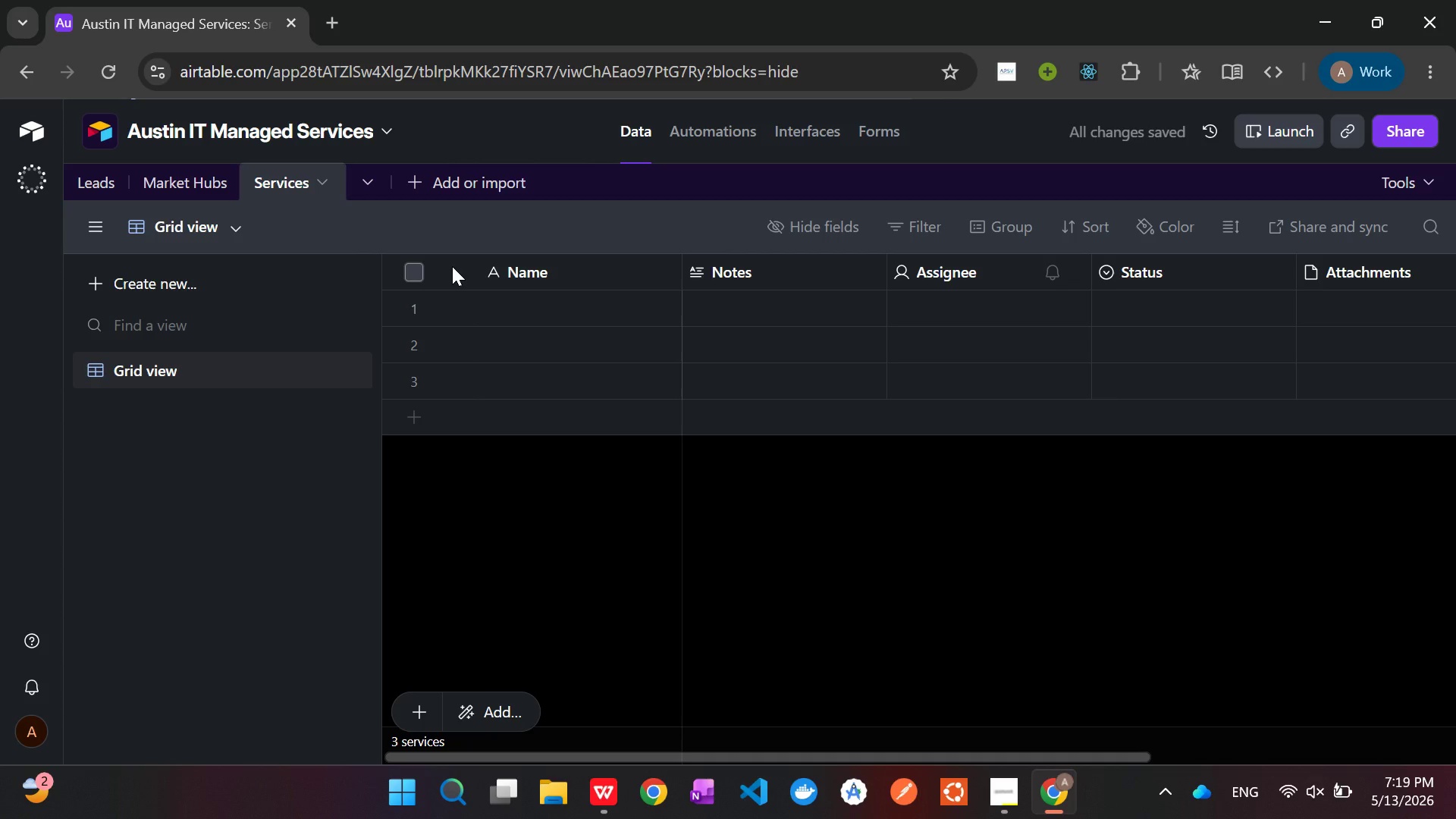 
hold_key(key=ControlLeft, duration=1.5)
left_click([573, 268])
 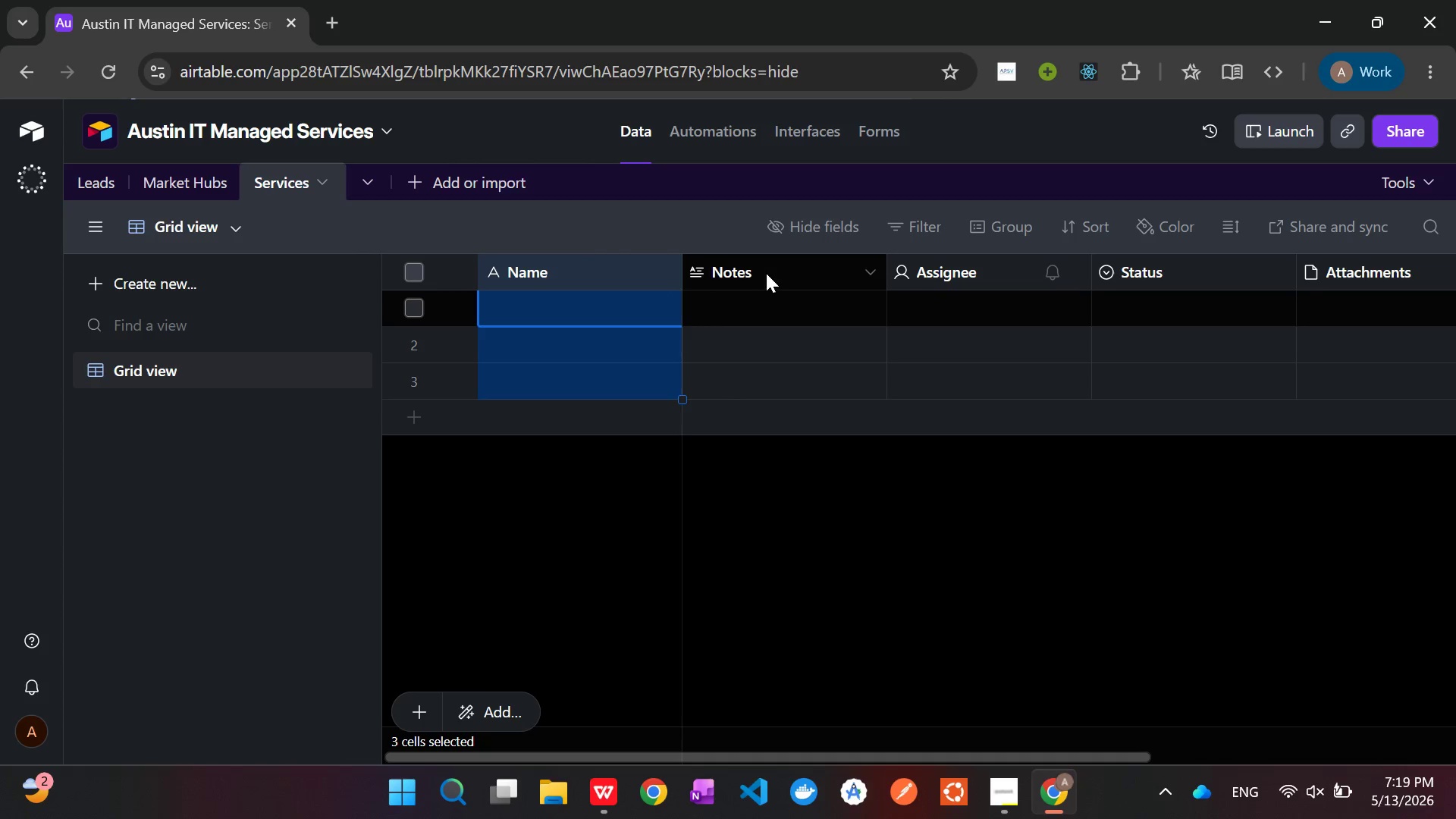 
left_click([770, 271])
 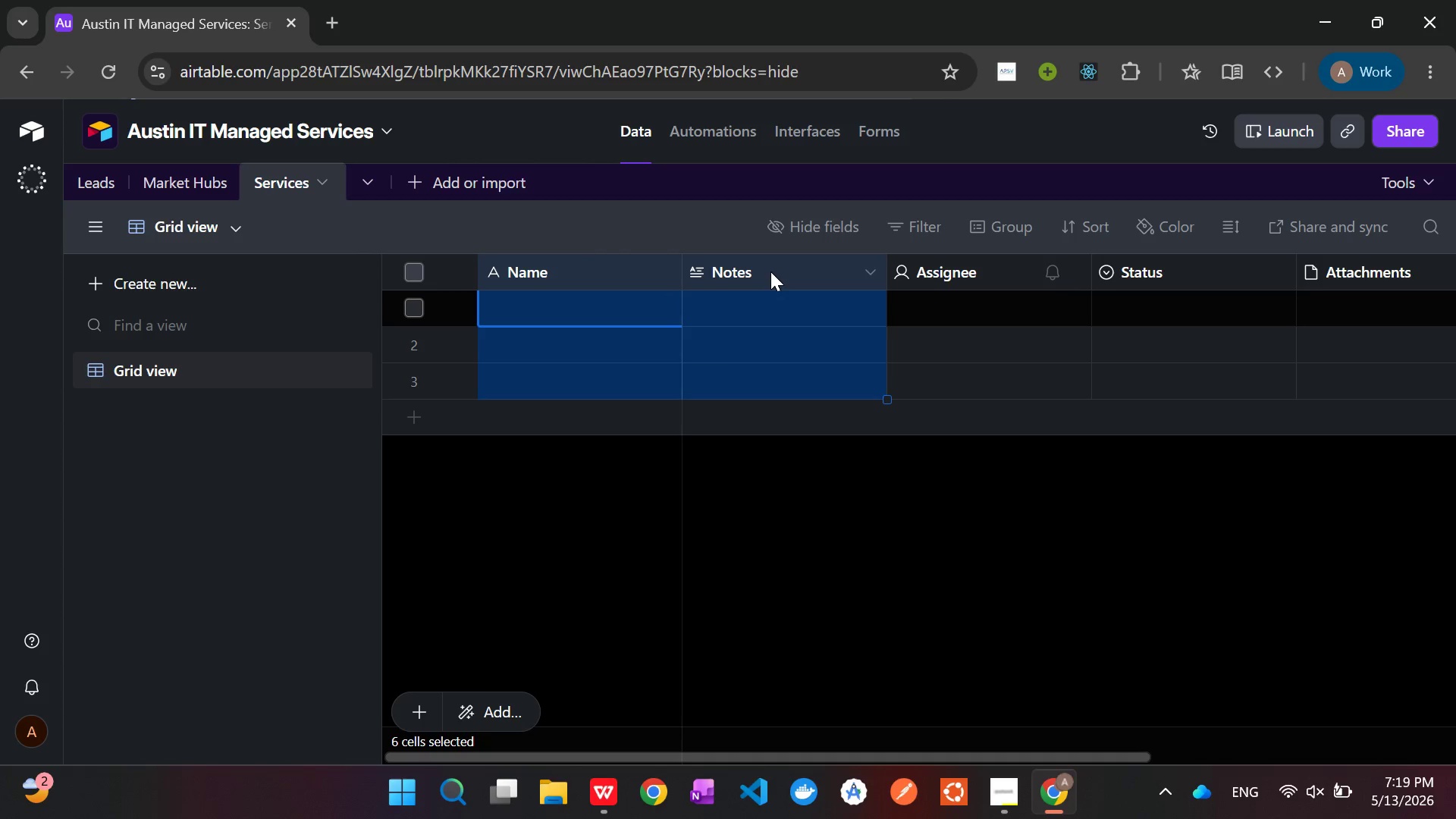 
hold_key(key=ControlLeft, duration=1.52)
left_click([979, 284])
 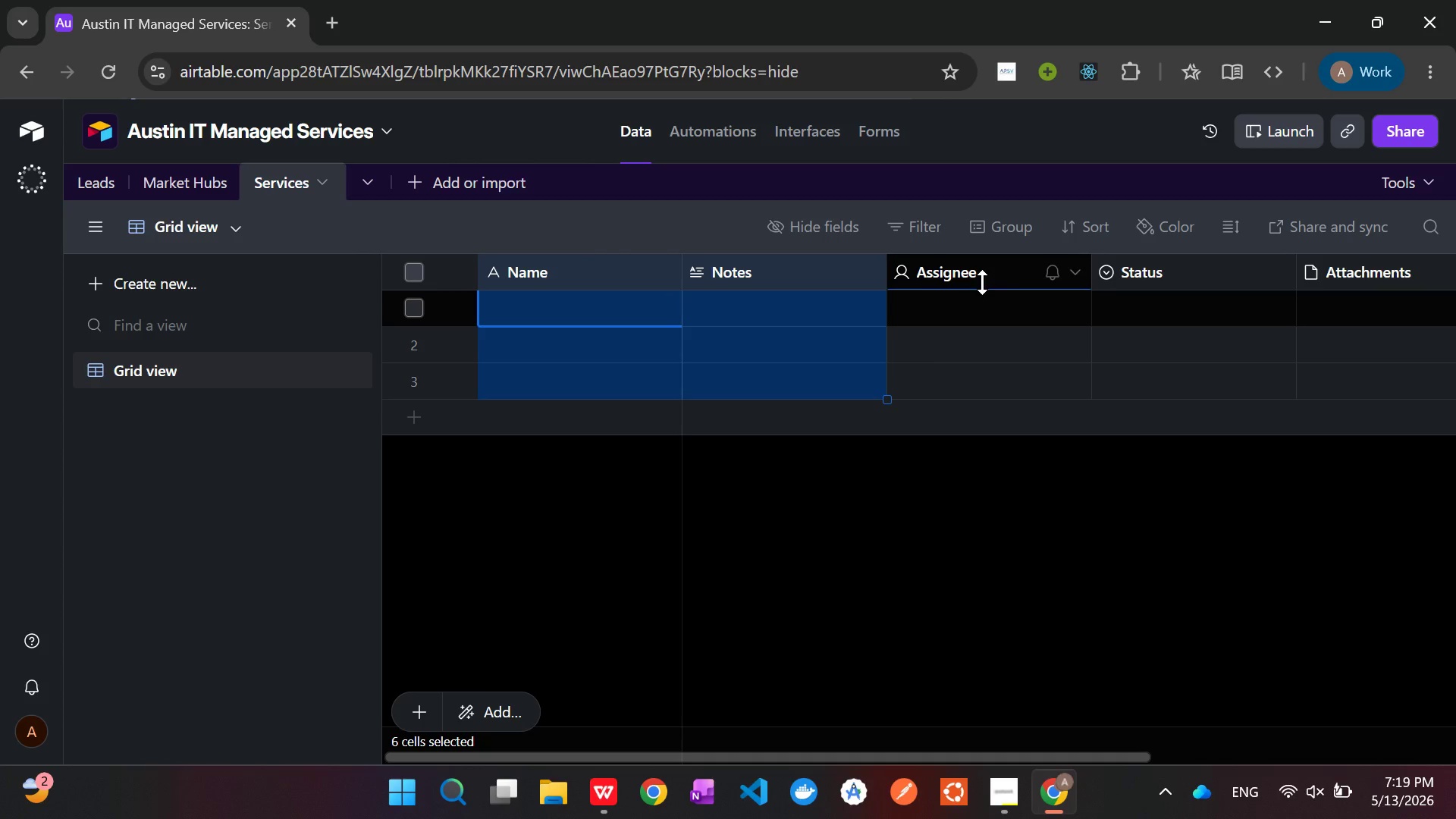 
hold_key(key=ControlLeft, duration=1.51)
left_click([997, 275])
 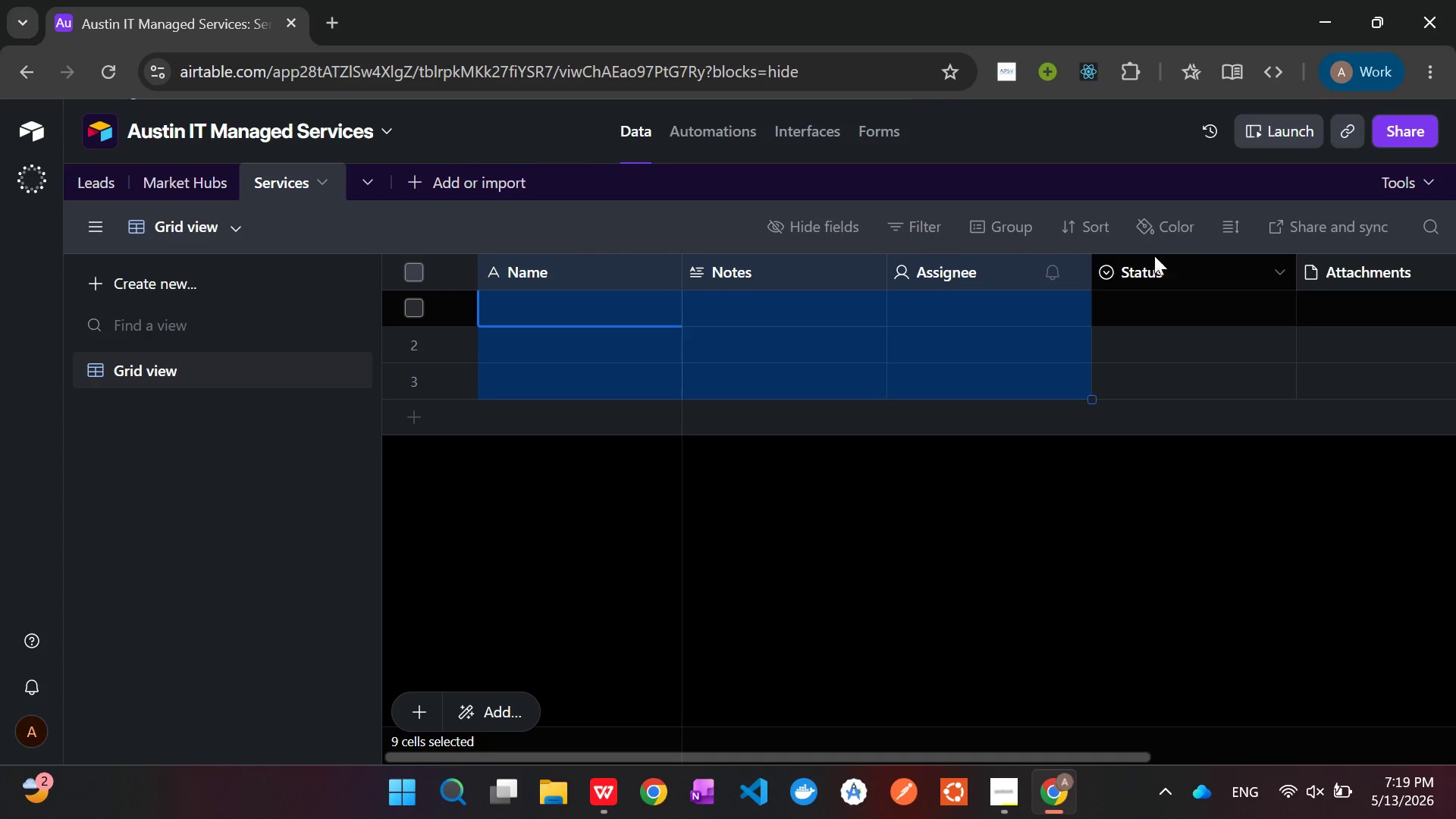 
hold_key(key=ControlLeft, duration=1.52)
left_click([1204, 265])
 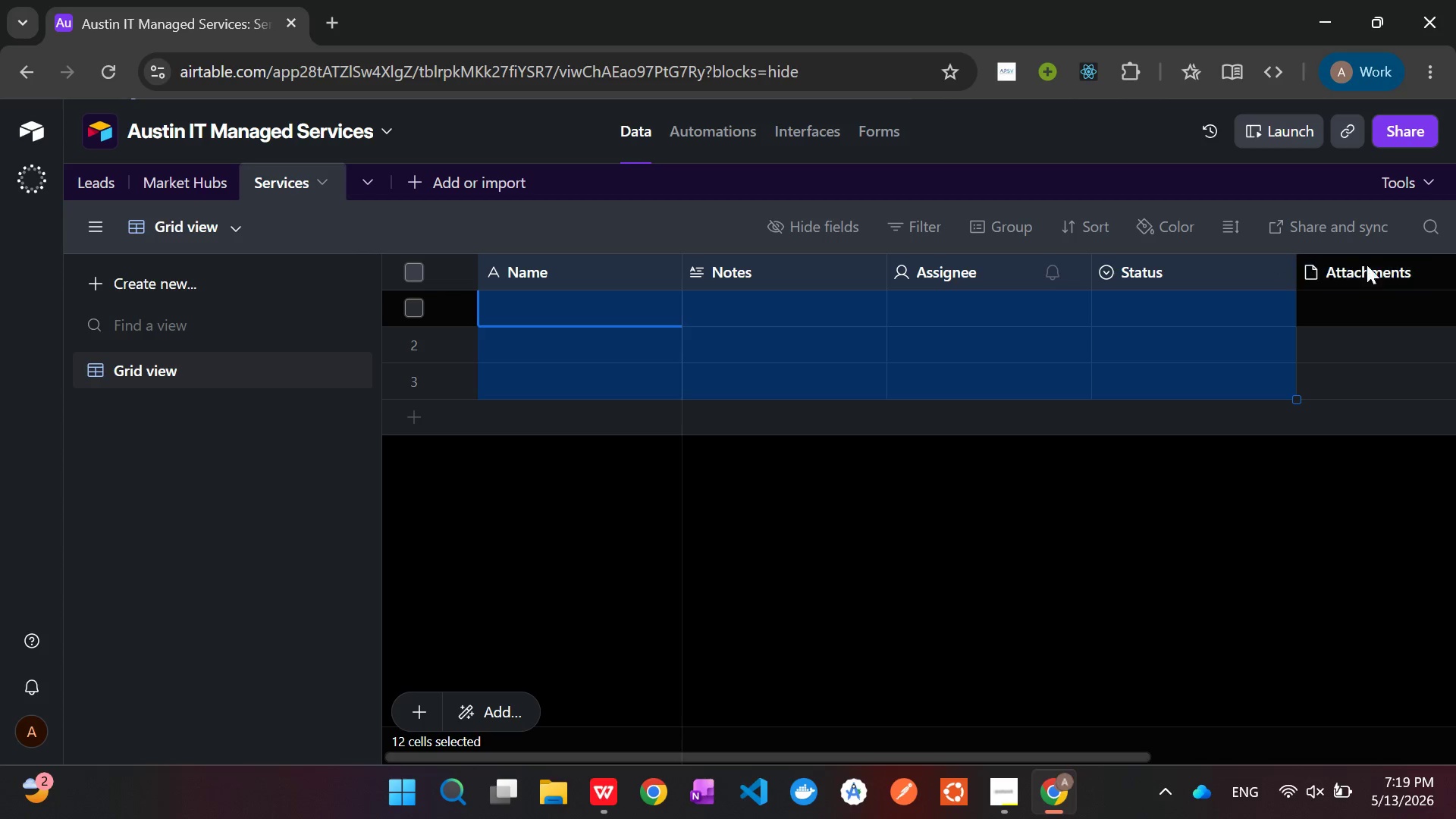 
hold_key(key=ControlLeft, duration=0.78)
left_click([1379, 275])
 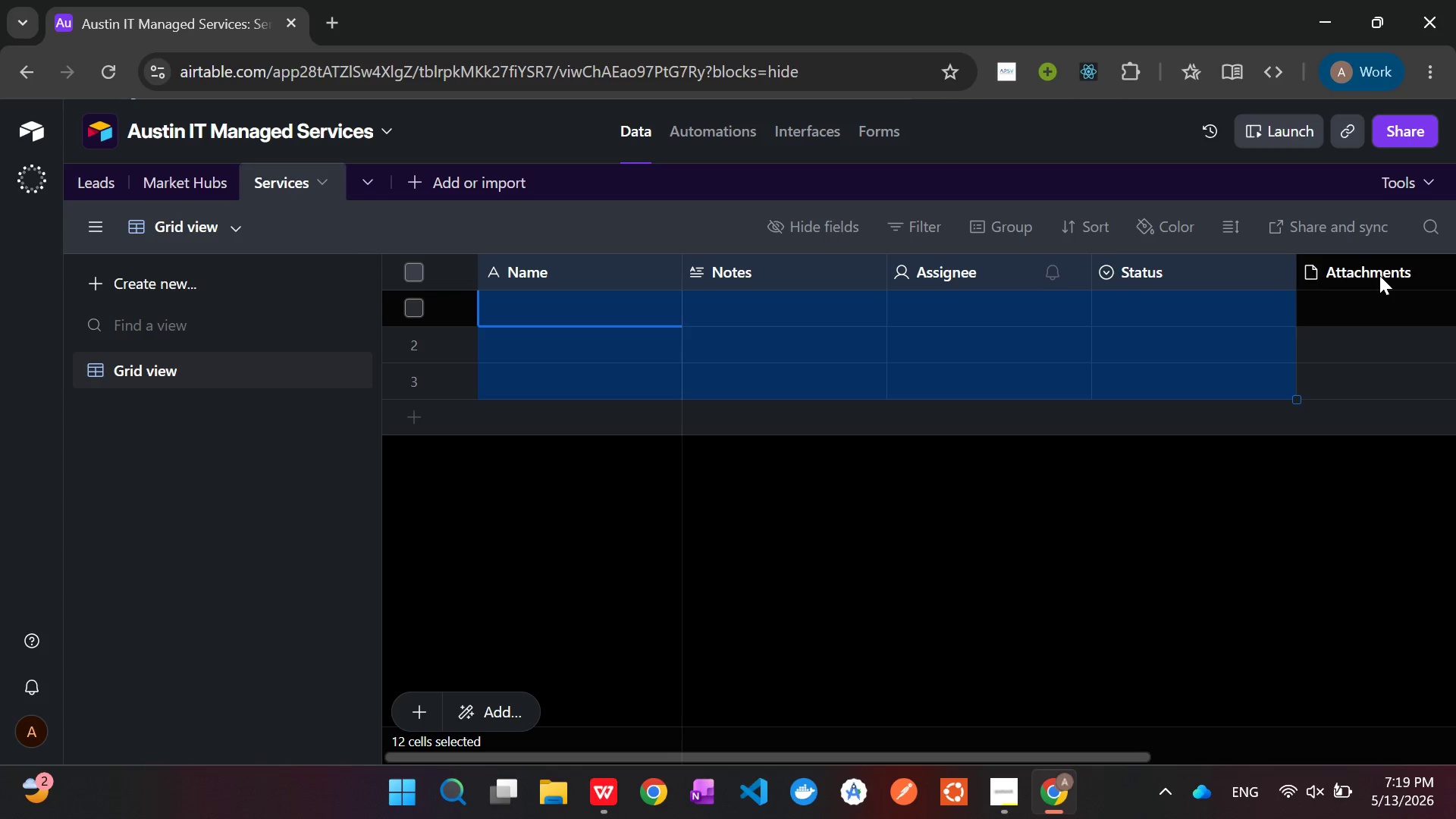 
hold_key(key=ControlLeft, duration=0.92)
left_click([1198, 271])
 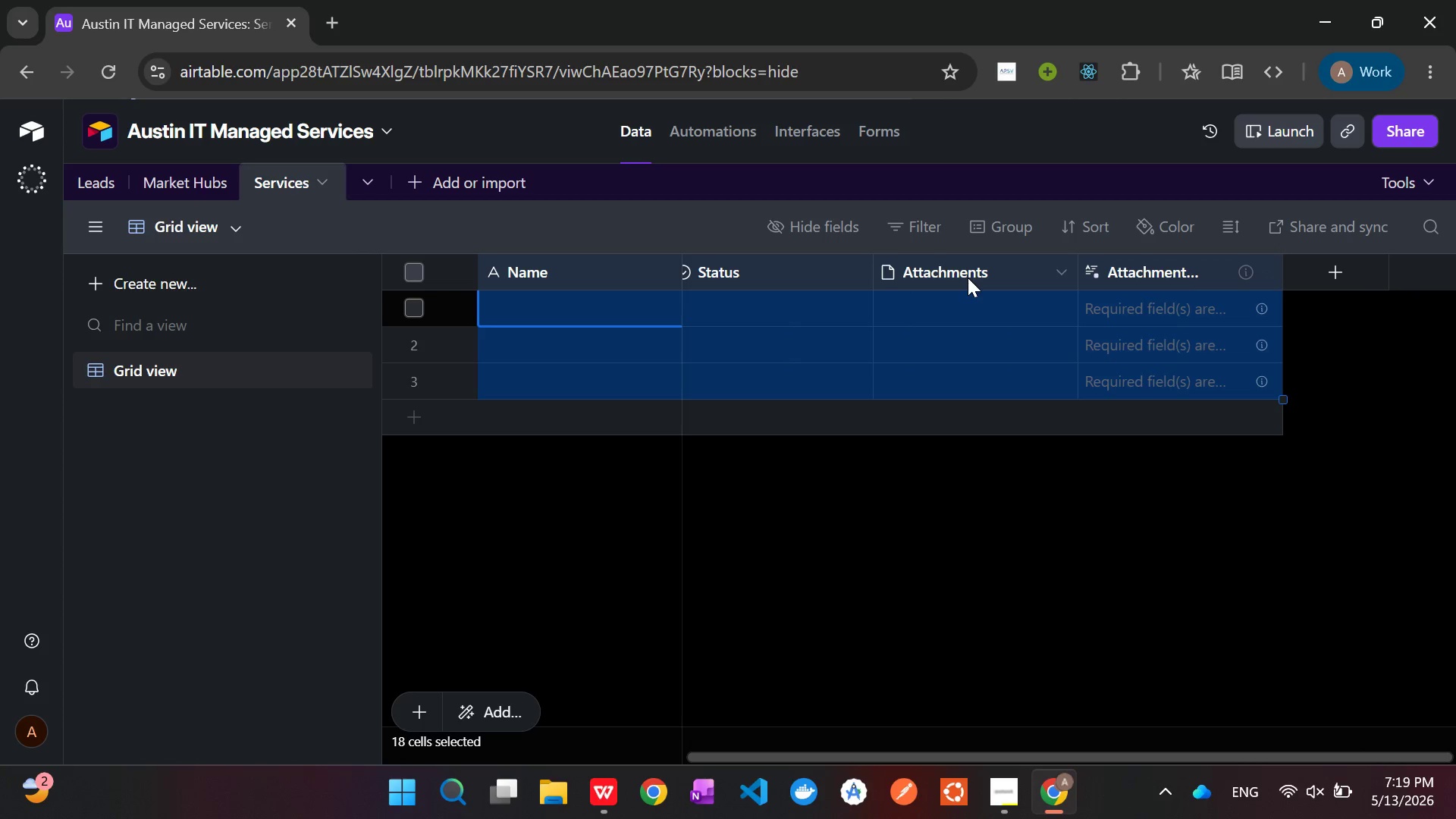 
right_click([968, 277])
 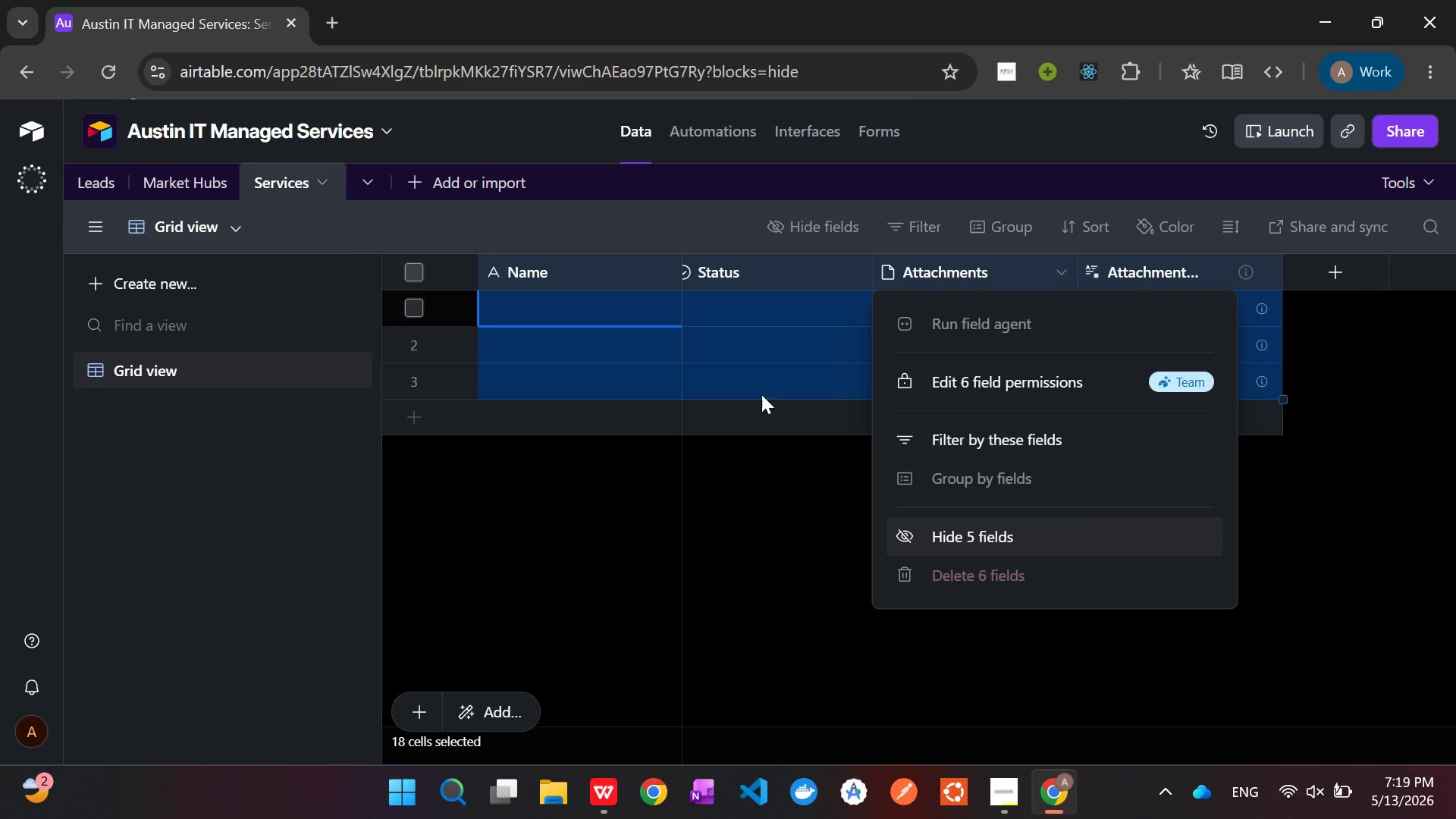 
hold_key(key=ControlLeft, duration=1.47)
left_click([591, 262])
 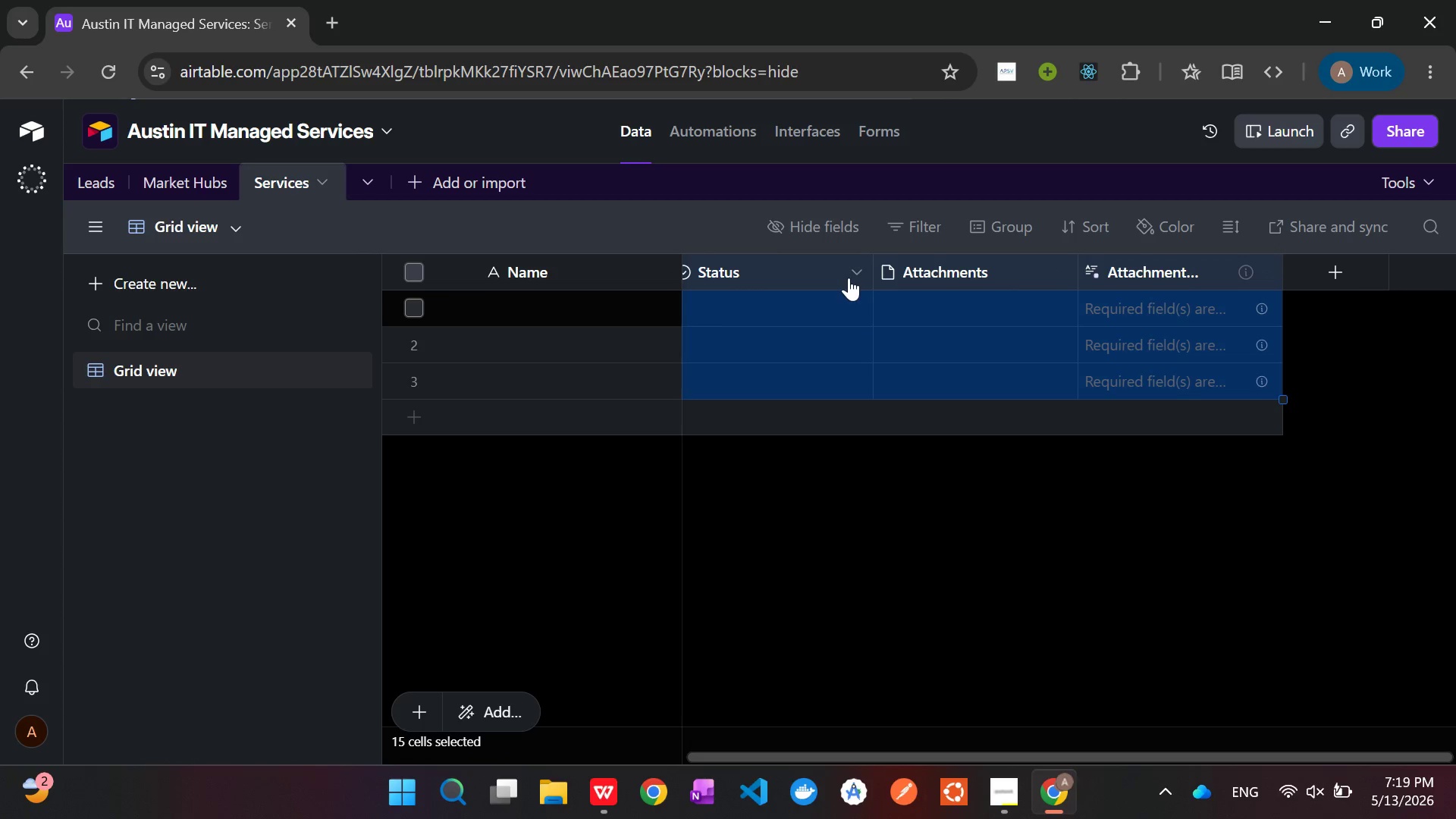 
right_click([819, 274])
 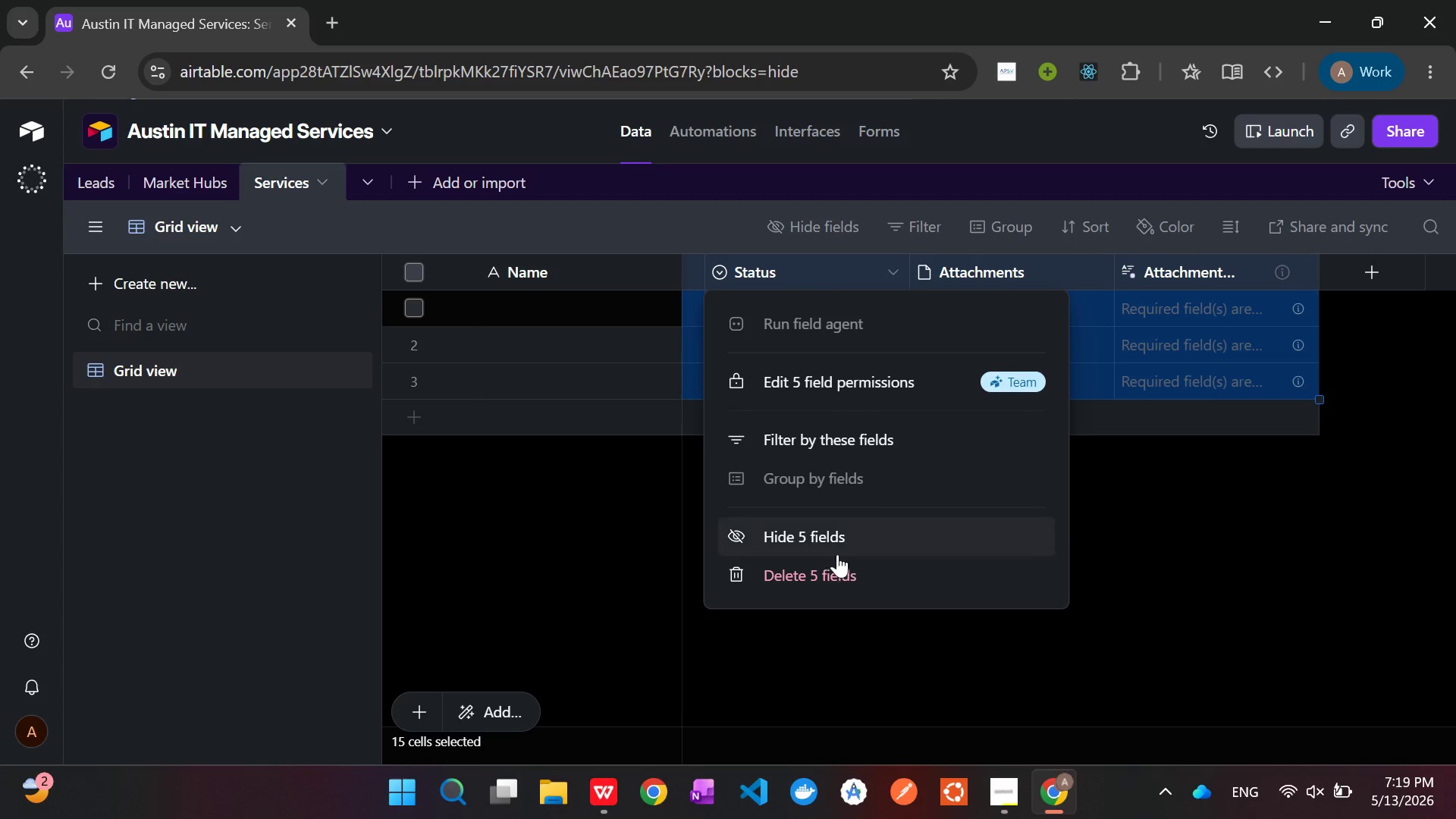 
left_click([838, 570])
 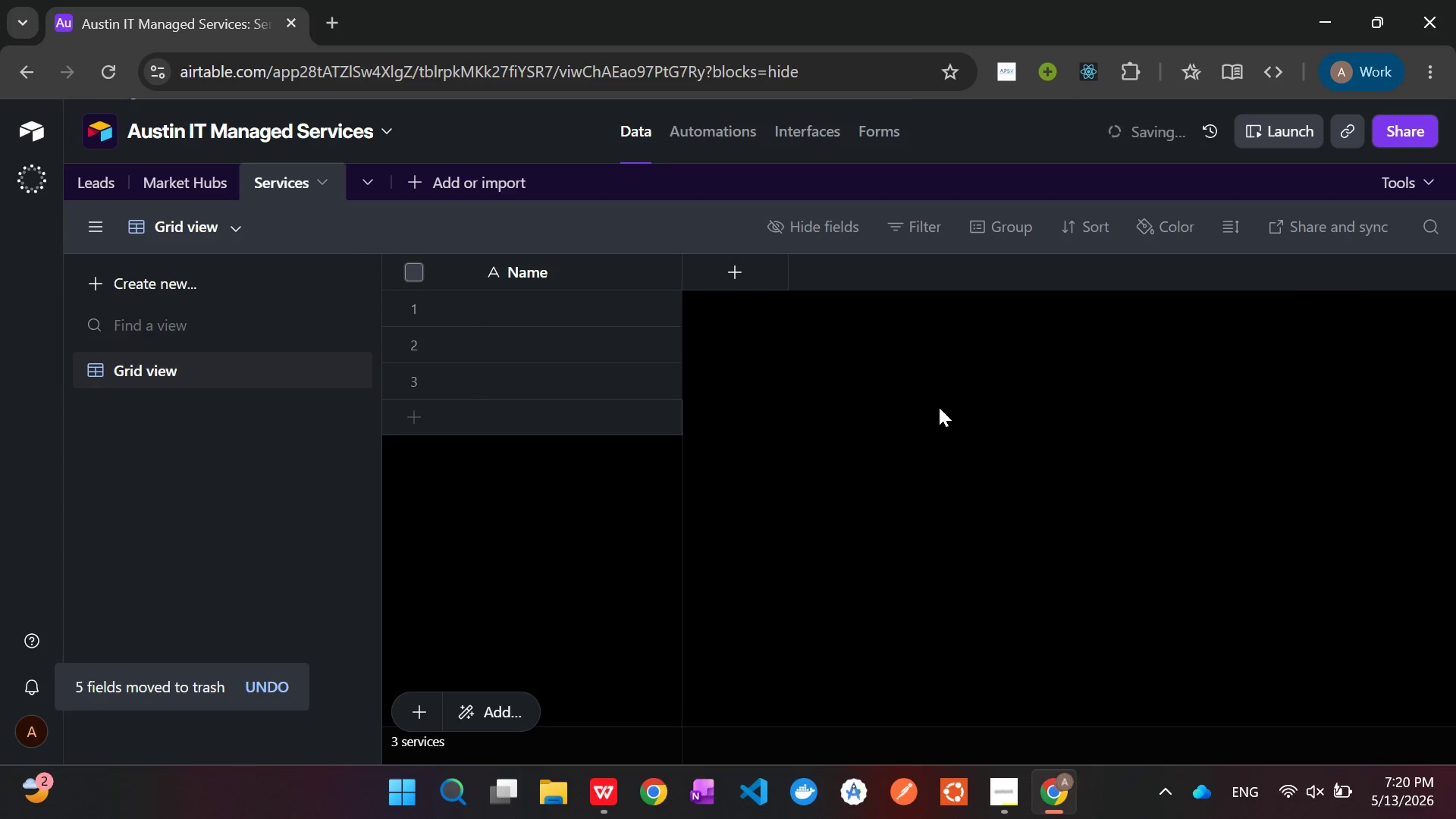 
left_click([935, 381])
 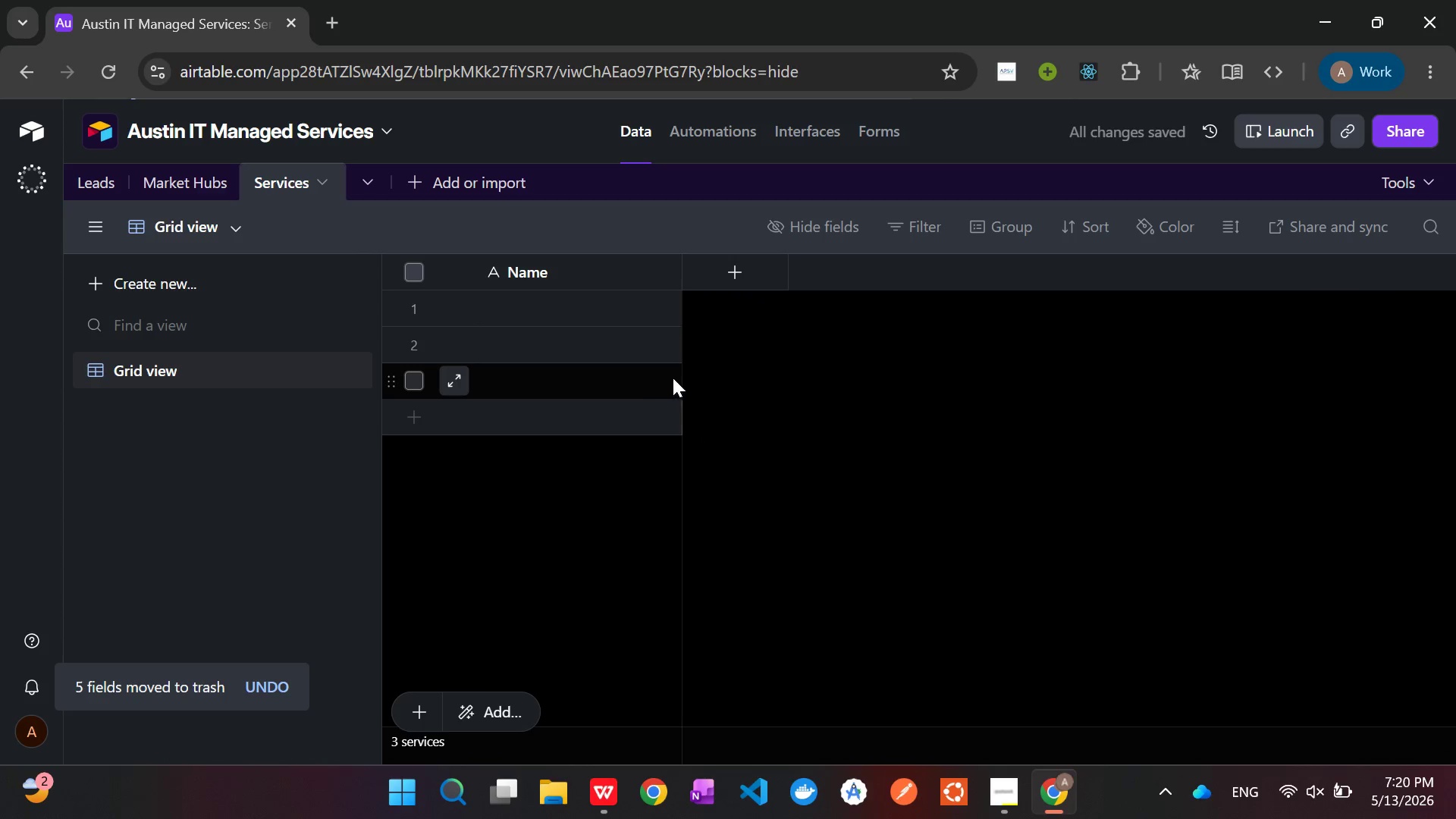 
left_click([680, 372])
 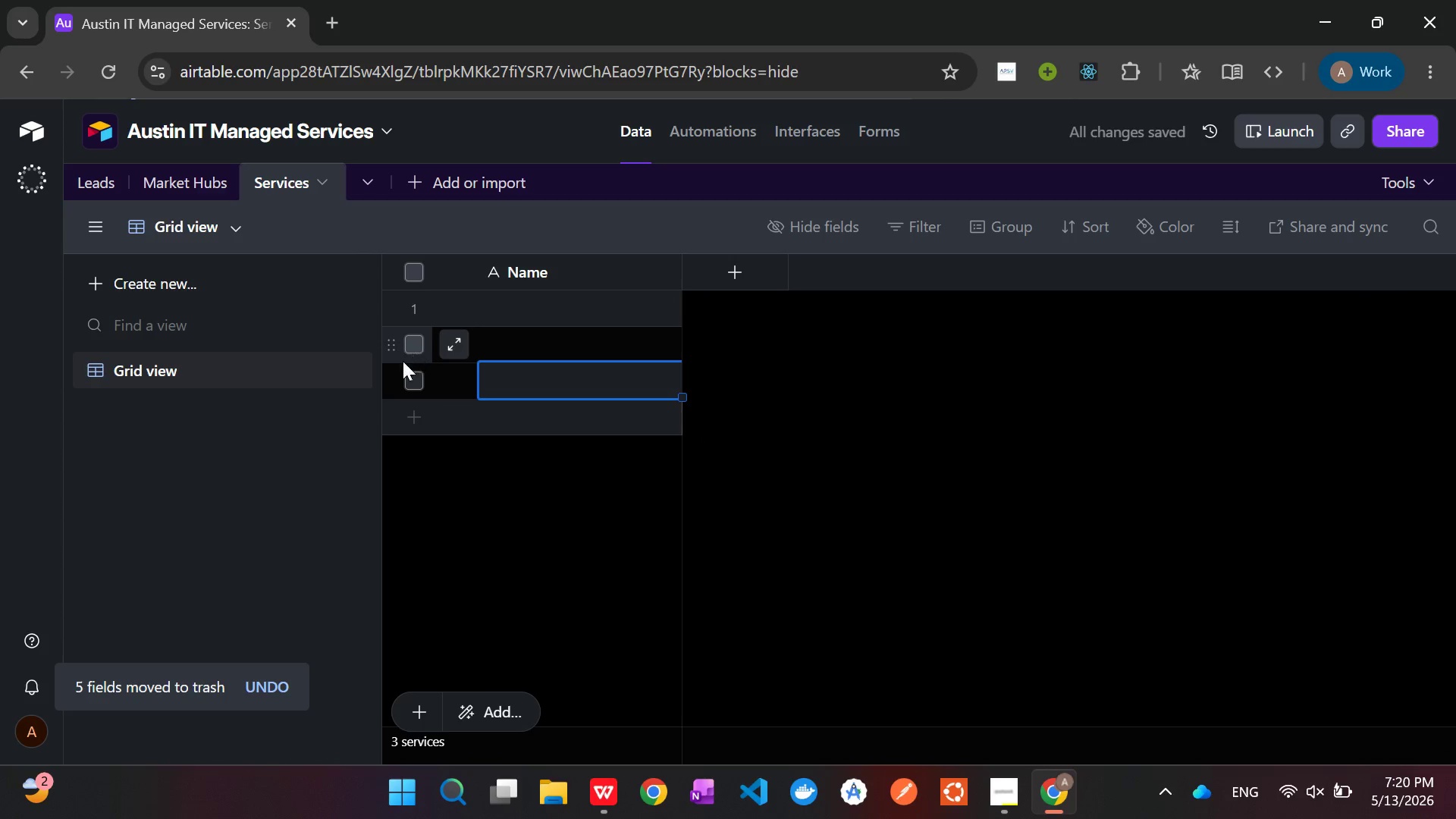 
left_click([400, 375])
 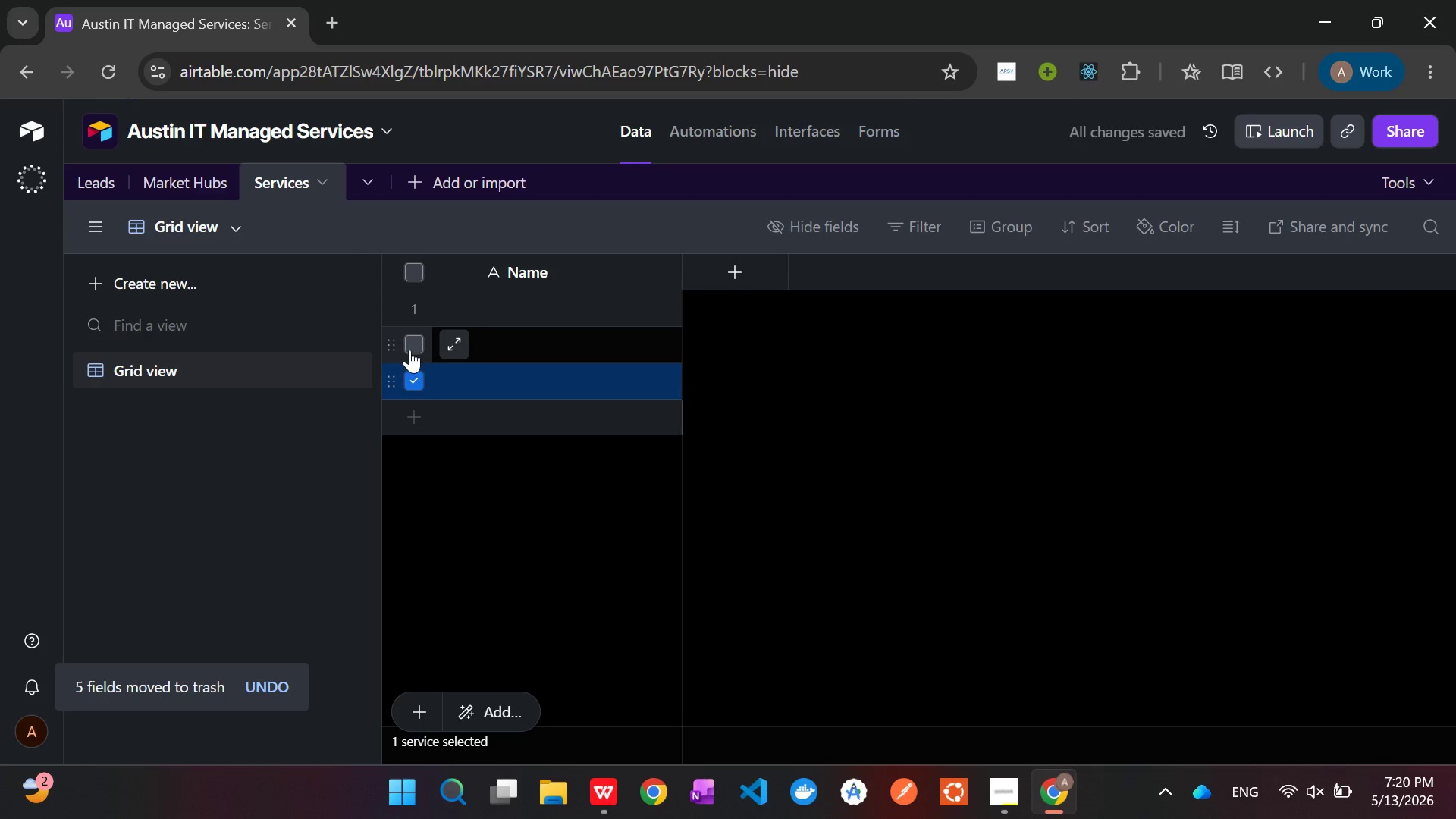 
left_click([410, 347])
 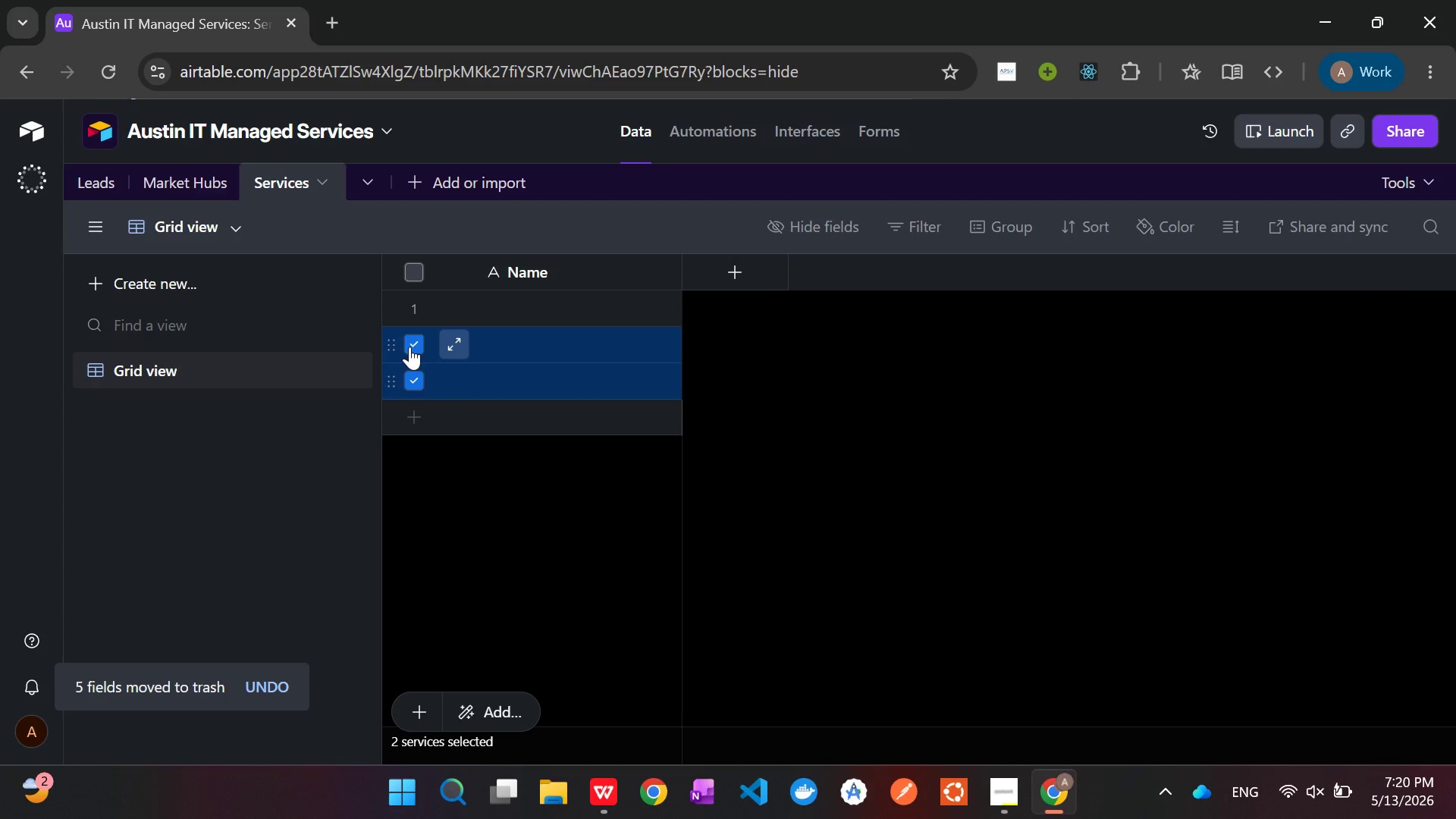 
right_click([410, 347])
 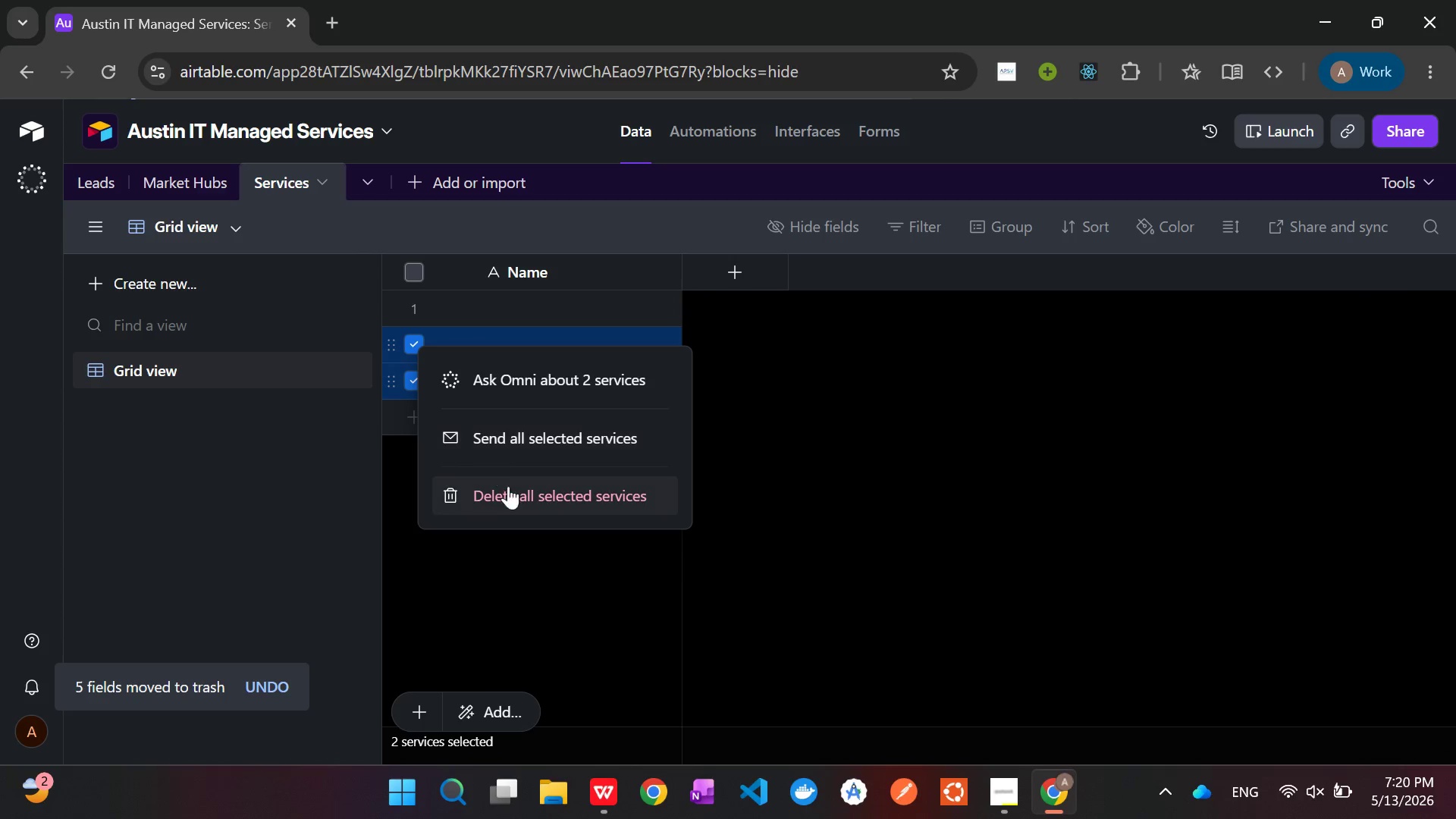 
left_click([513, 495])
 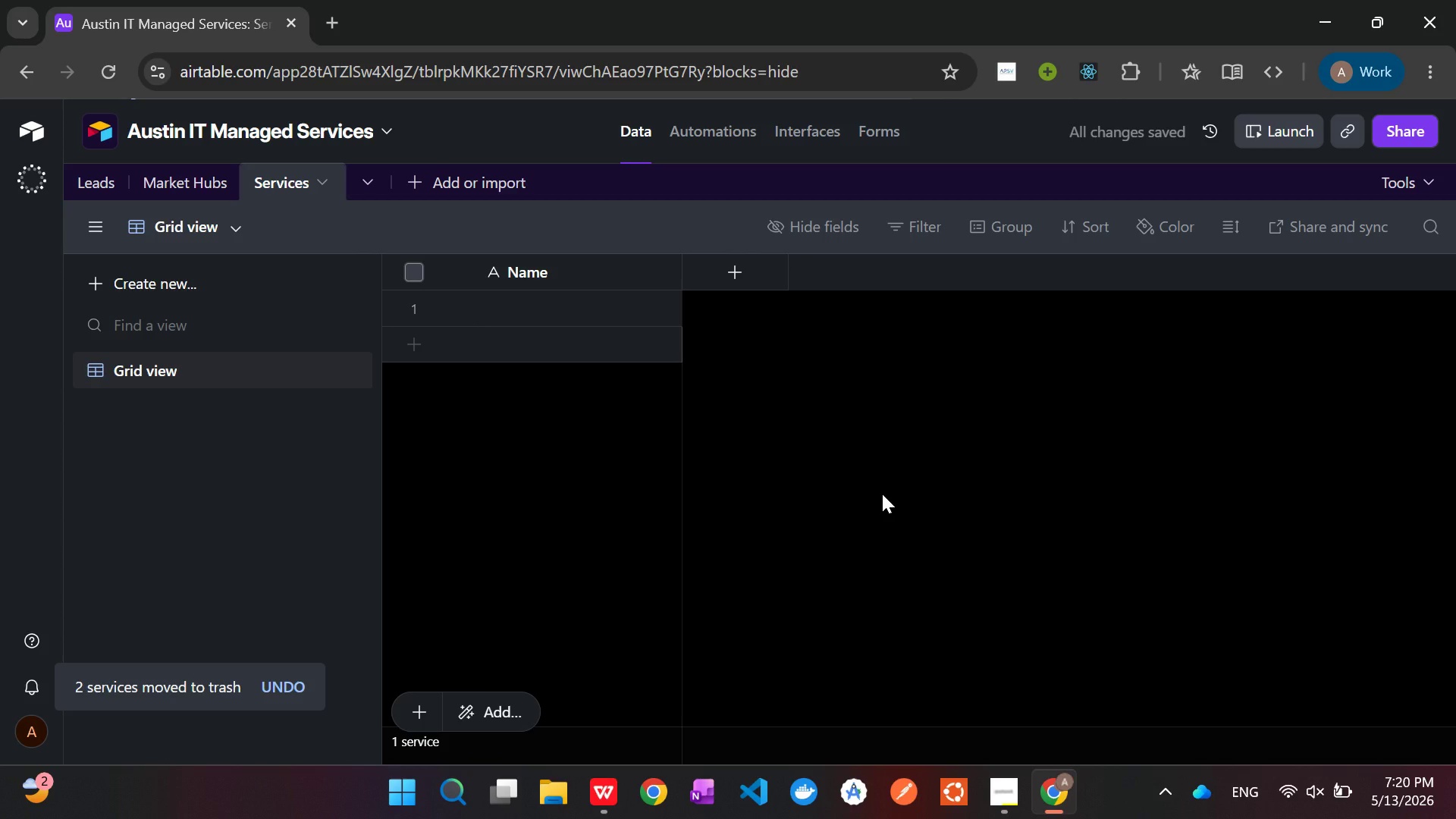 
wait(5.14)
 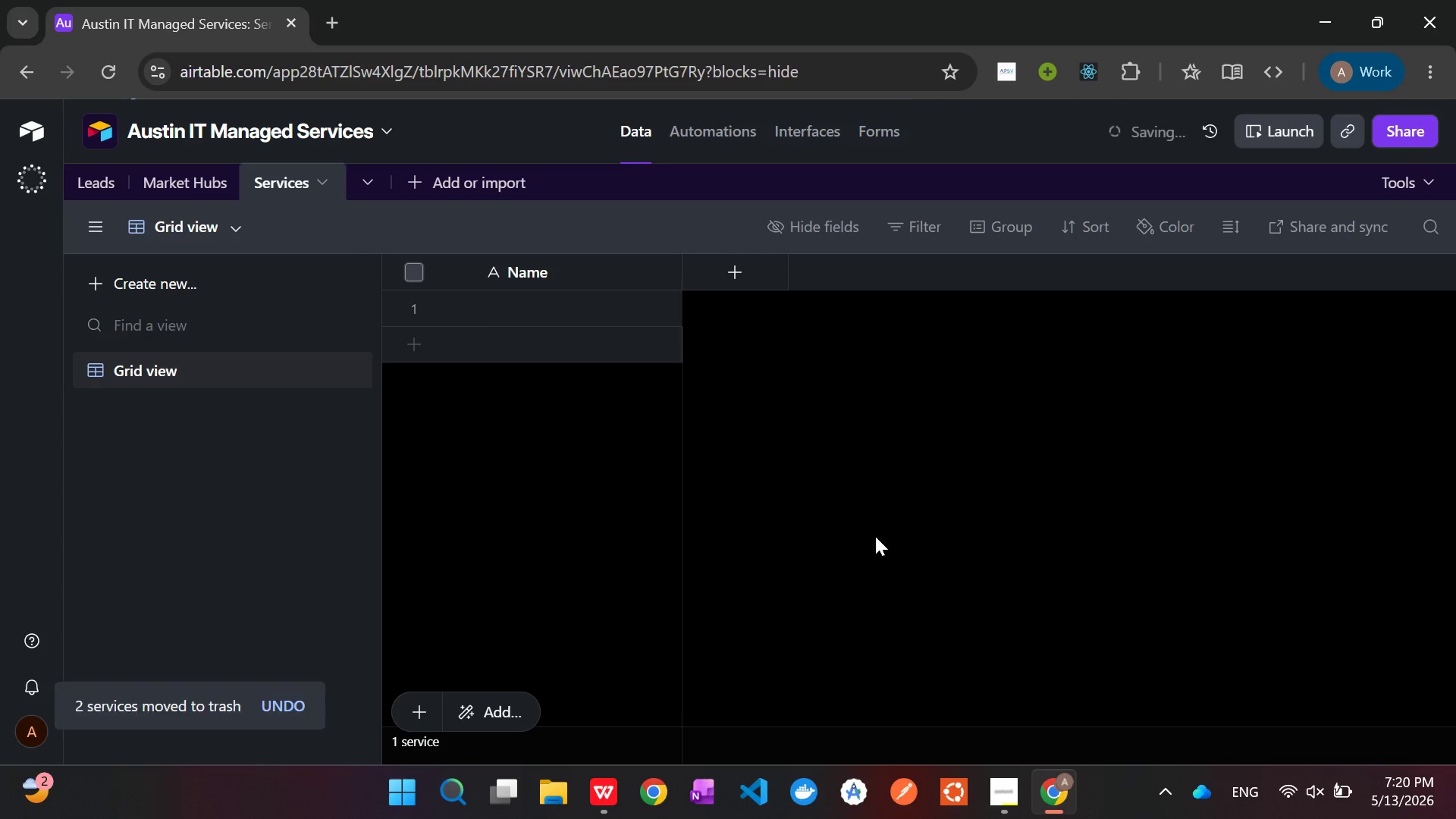 
left_click([882, 494])
 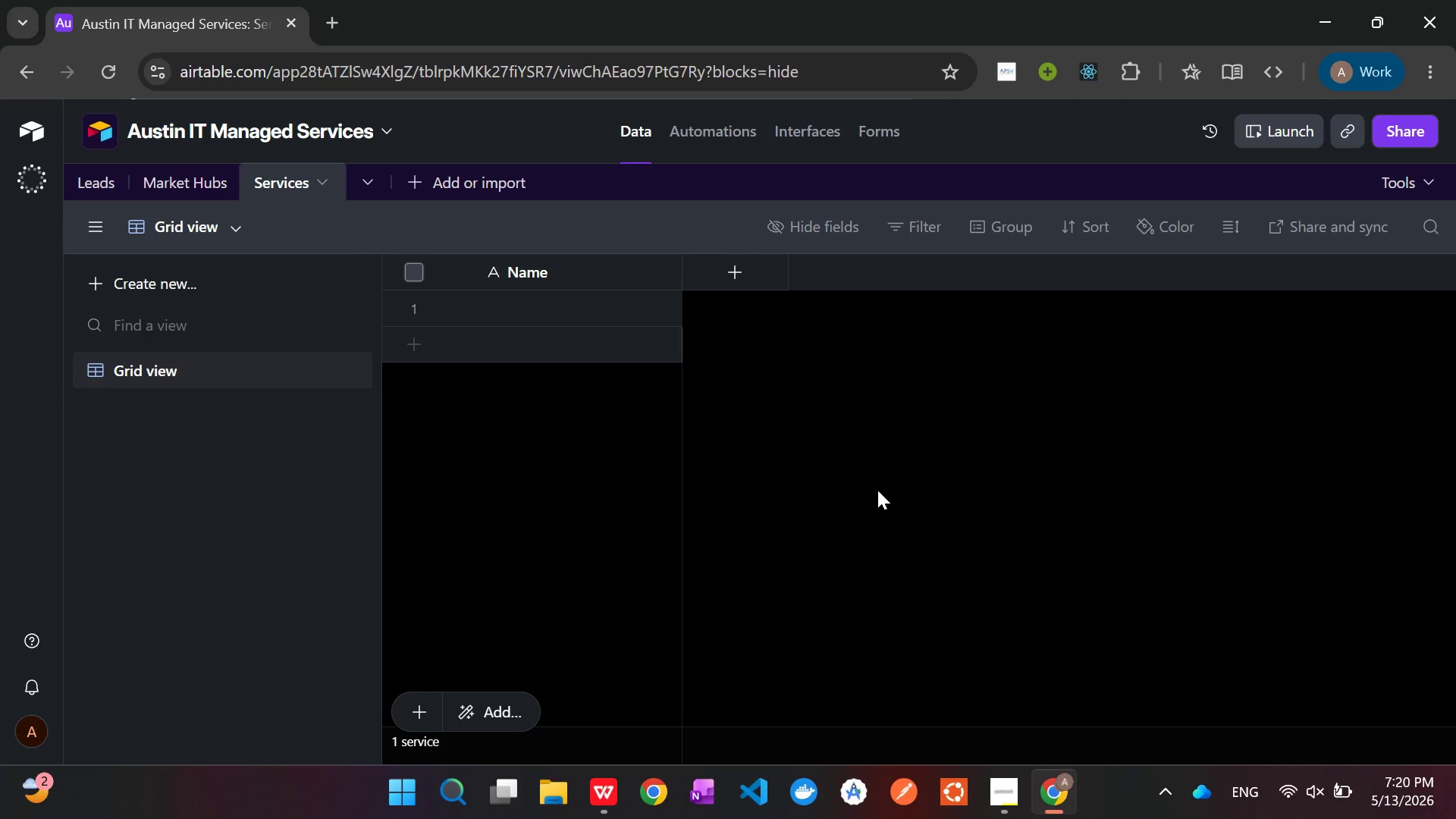 
wait(31.97)
 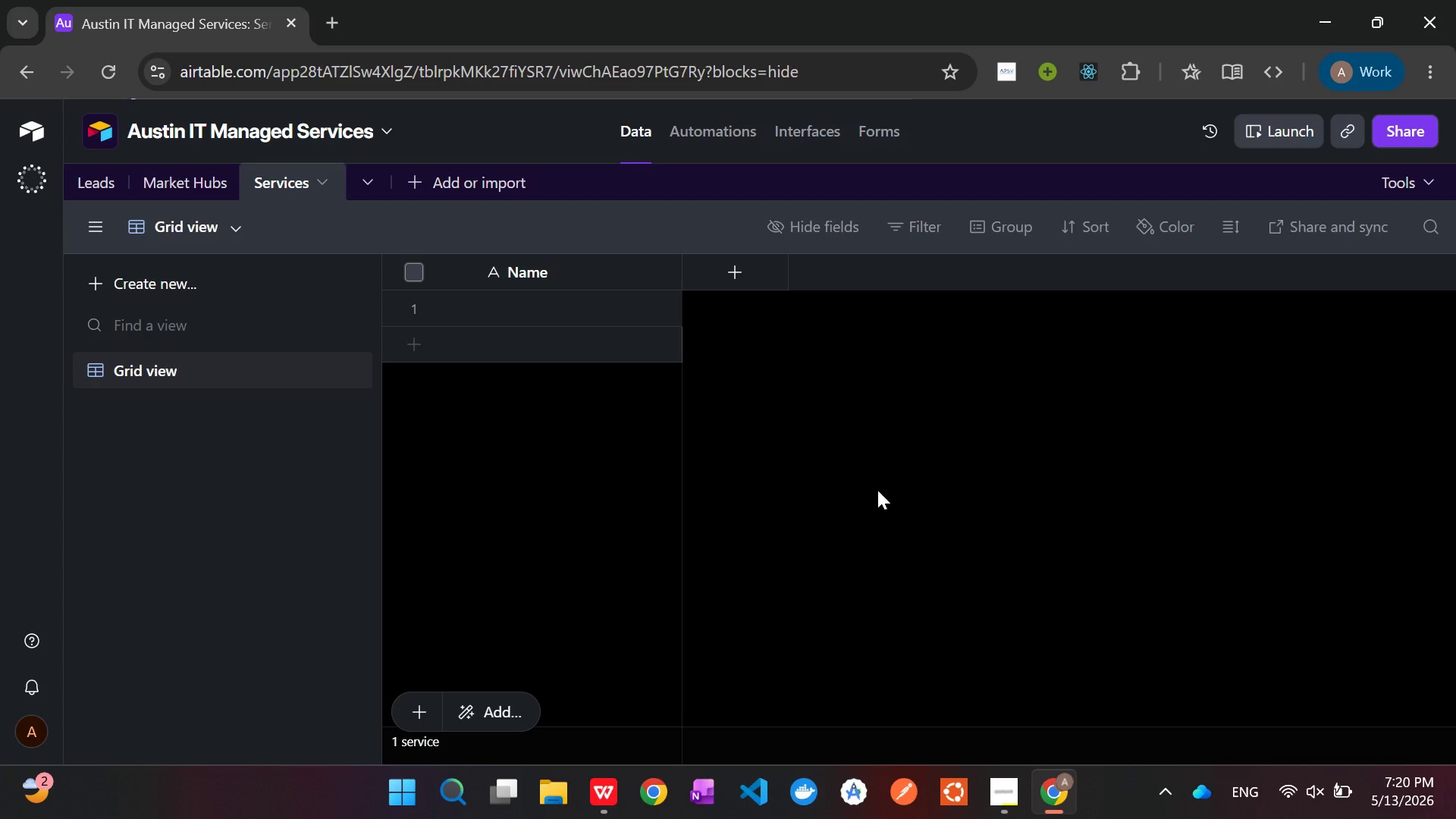 
right_click([266, 177])
 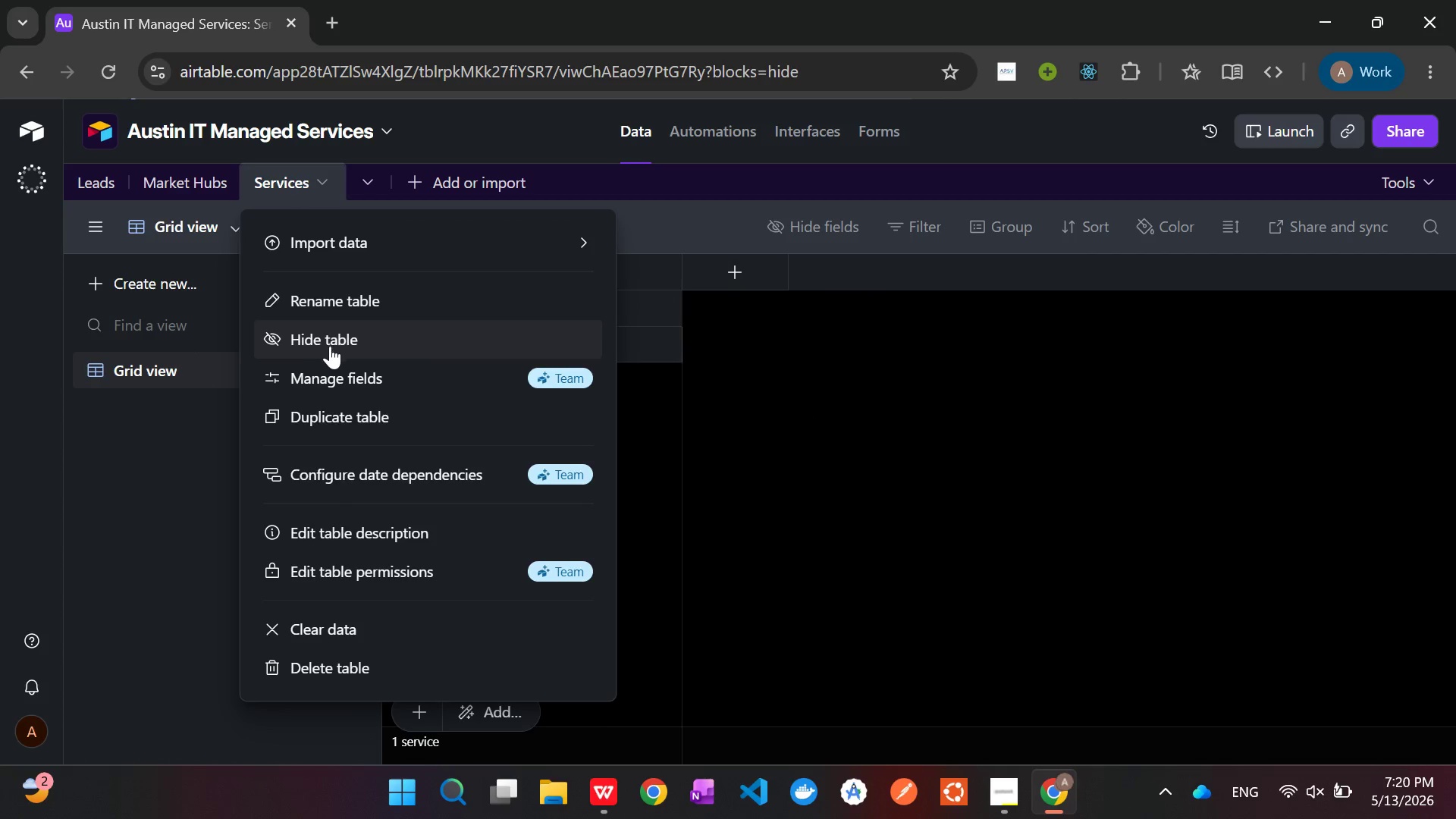 
left_click([344, 308])
 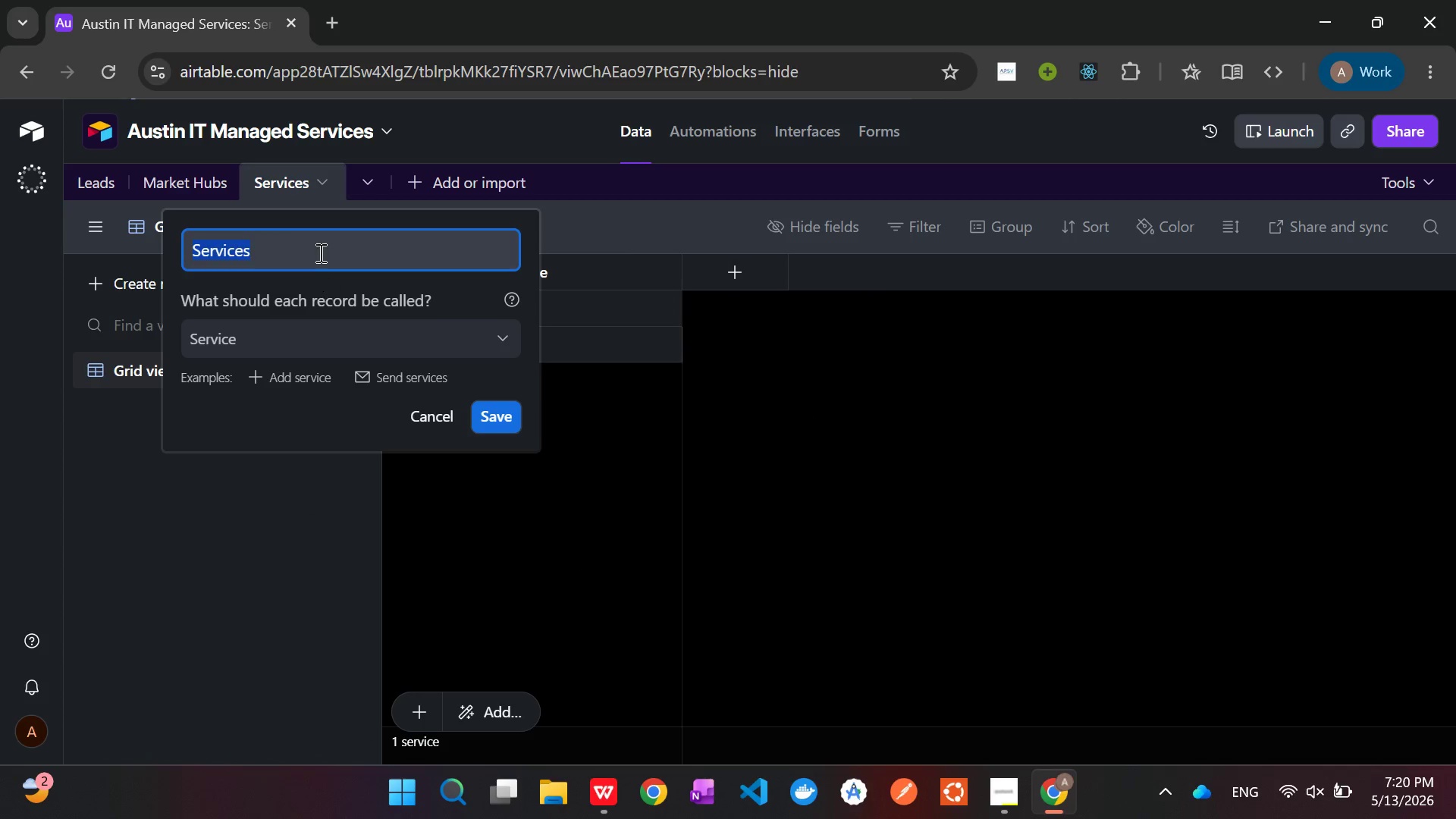 
left_click([303, 260])
 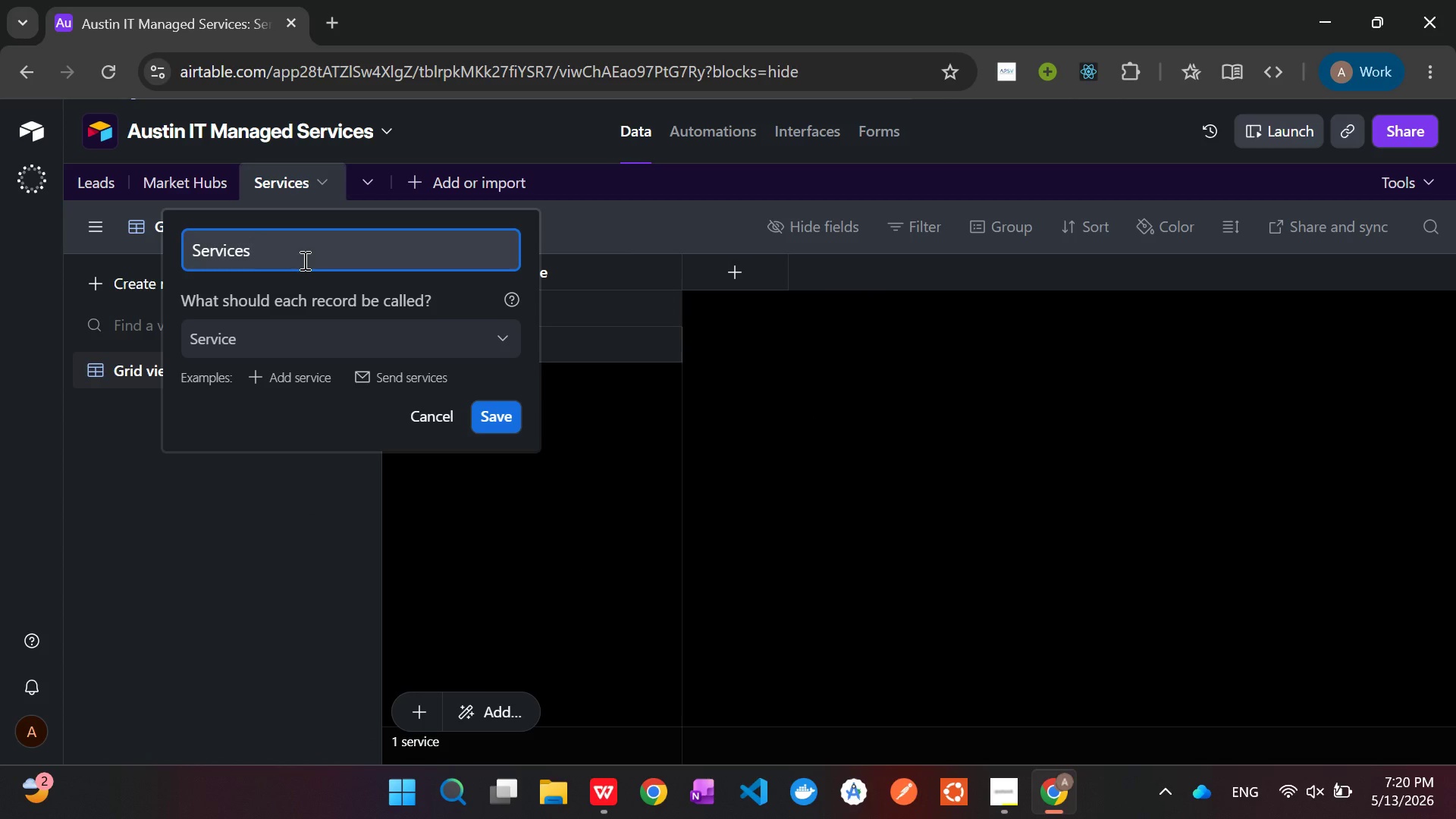 
type( Package)
 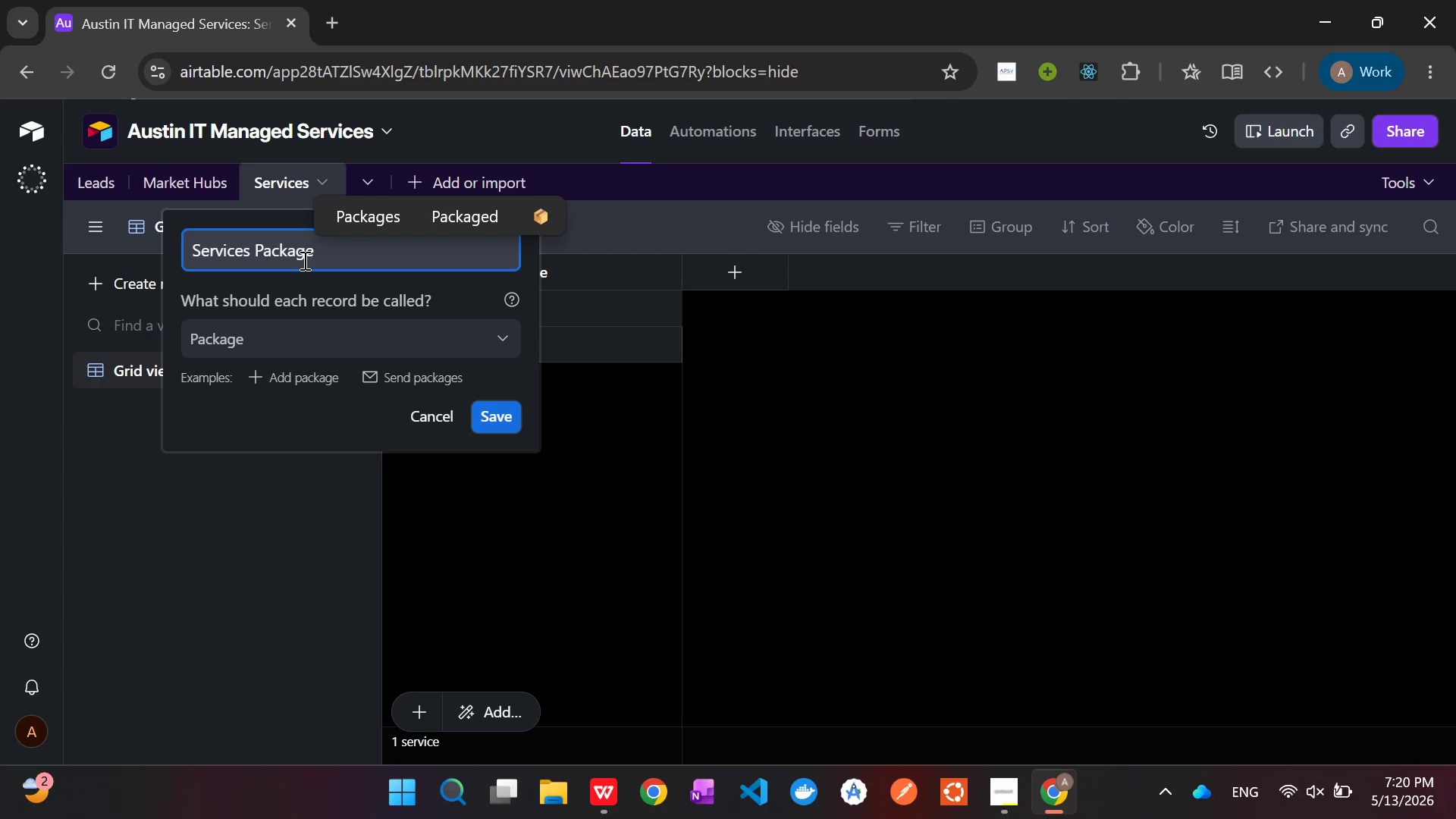 
key(Enter)
 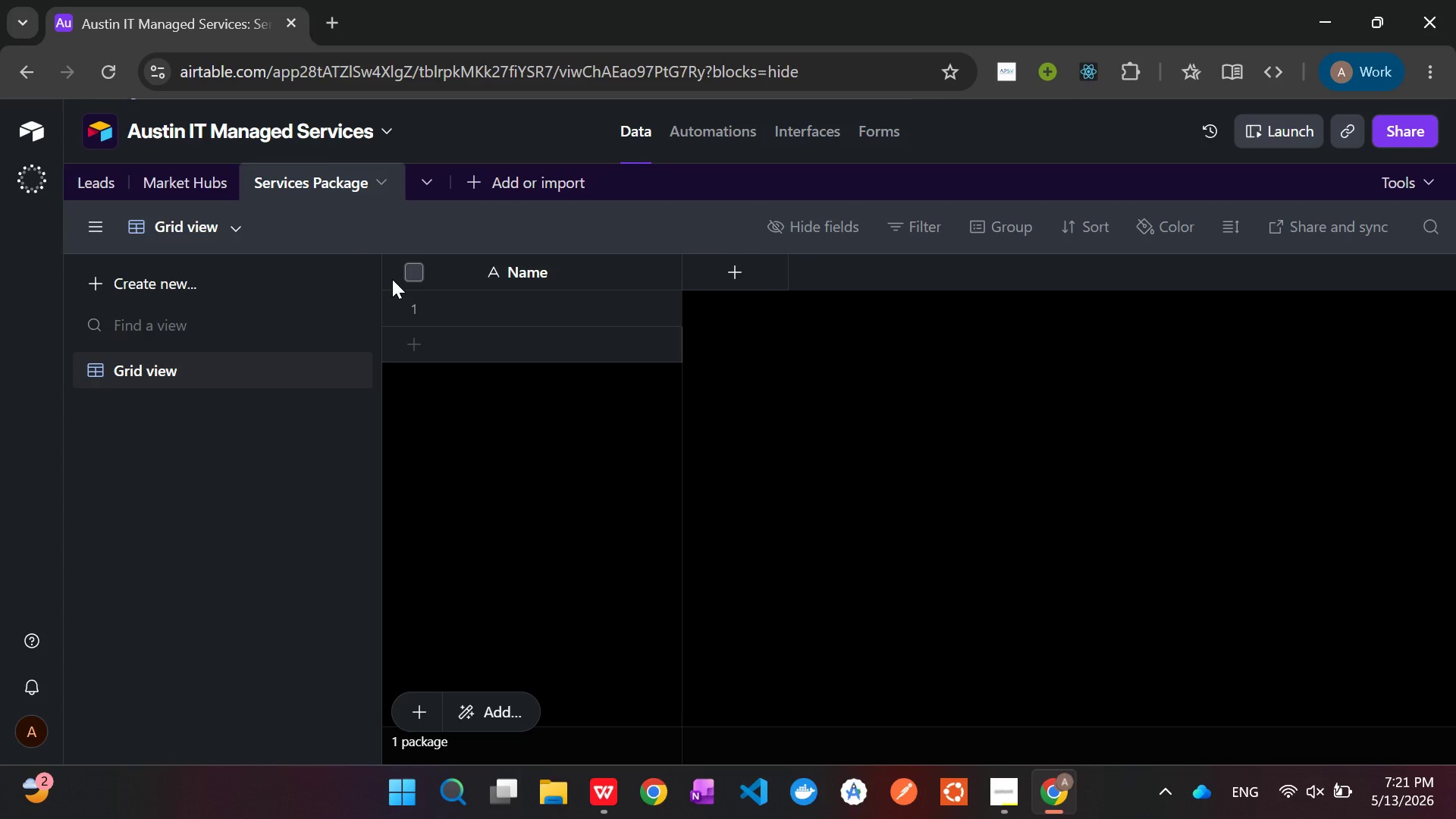 
wait(59.84)
 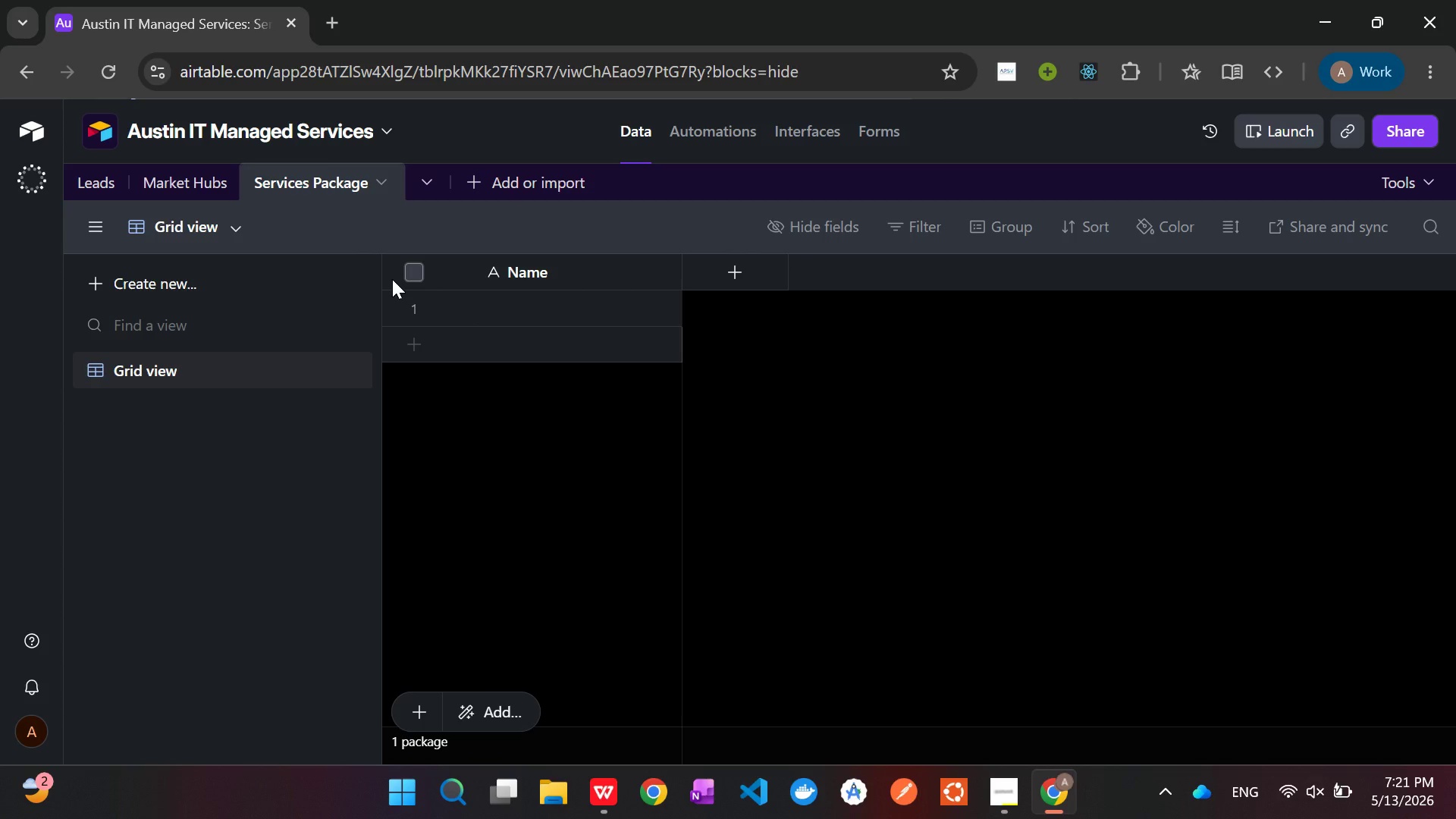 
left_click([531, 315])
 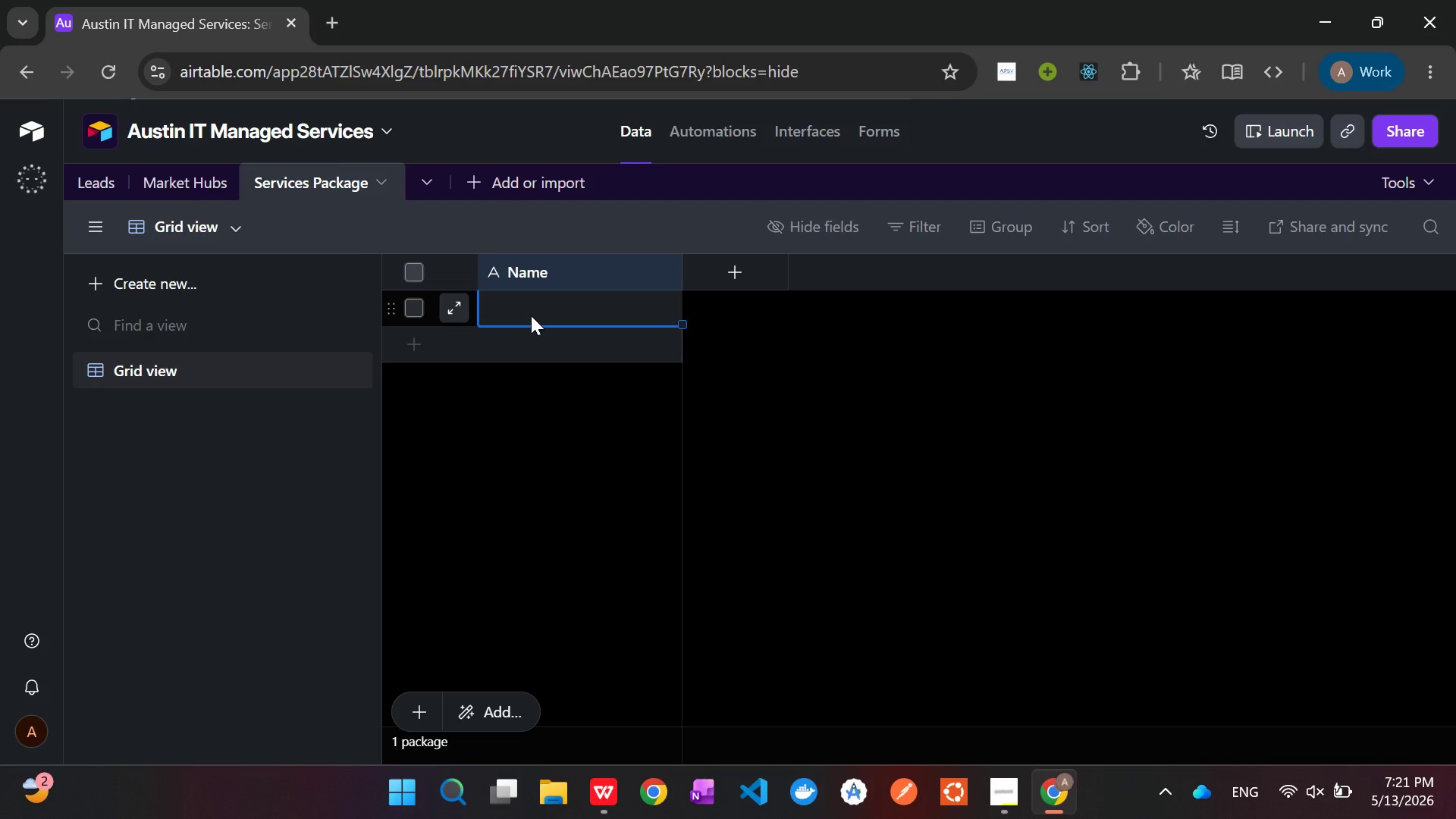 
type(Cybersecurity)
 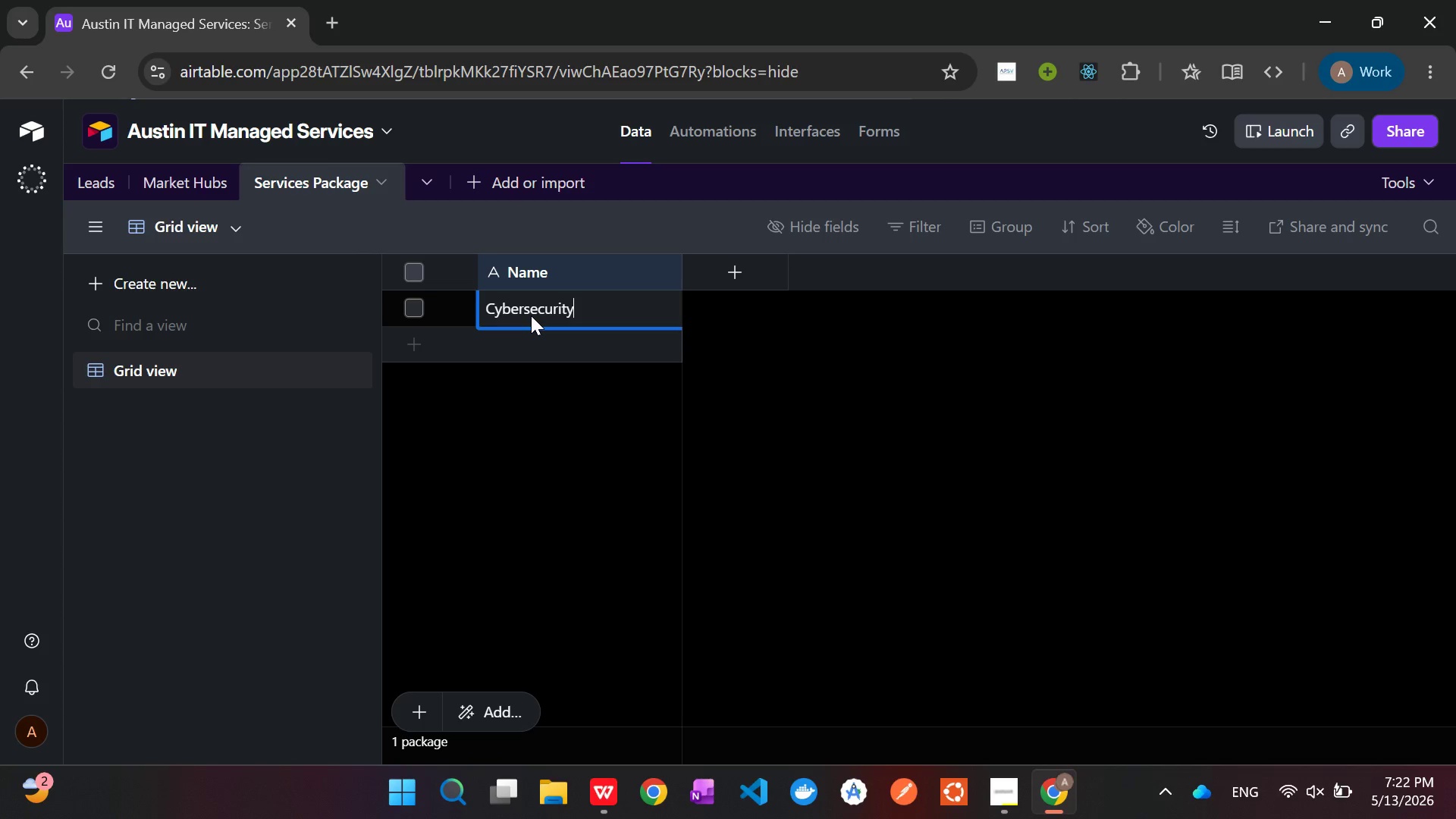 
wait(26.64)
 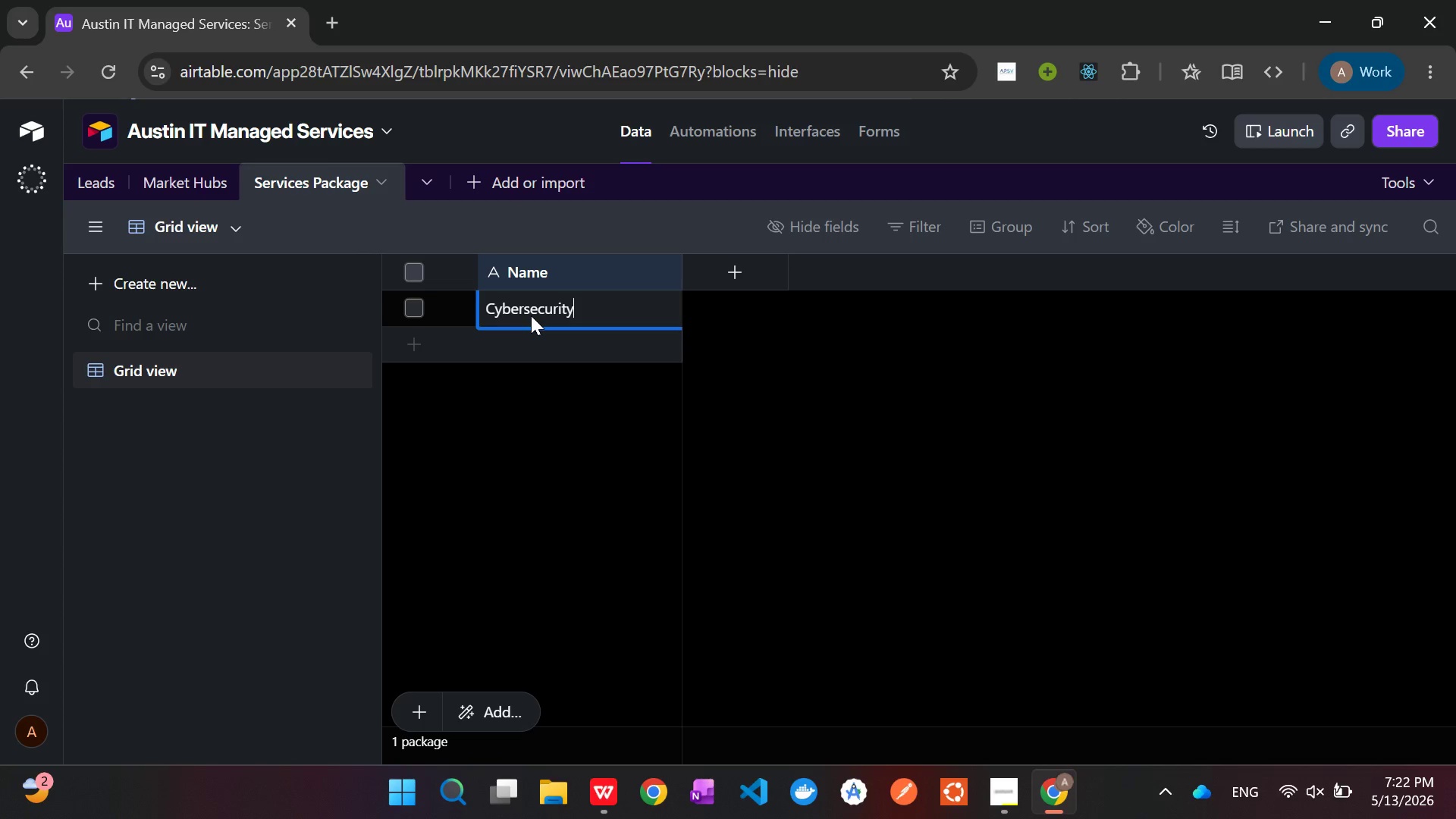 
key(Enter)
 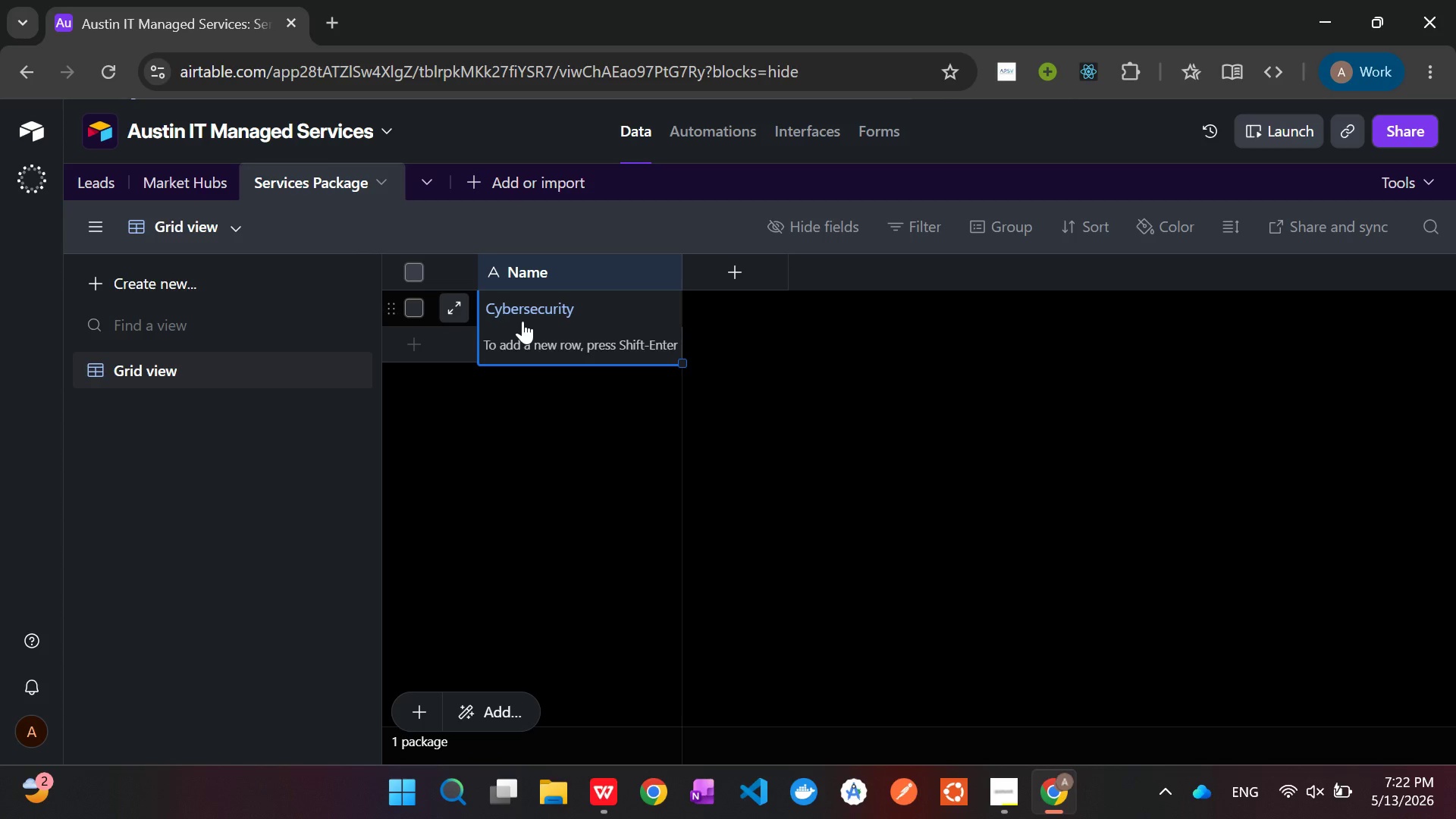 
left_click([544, 607])
 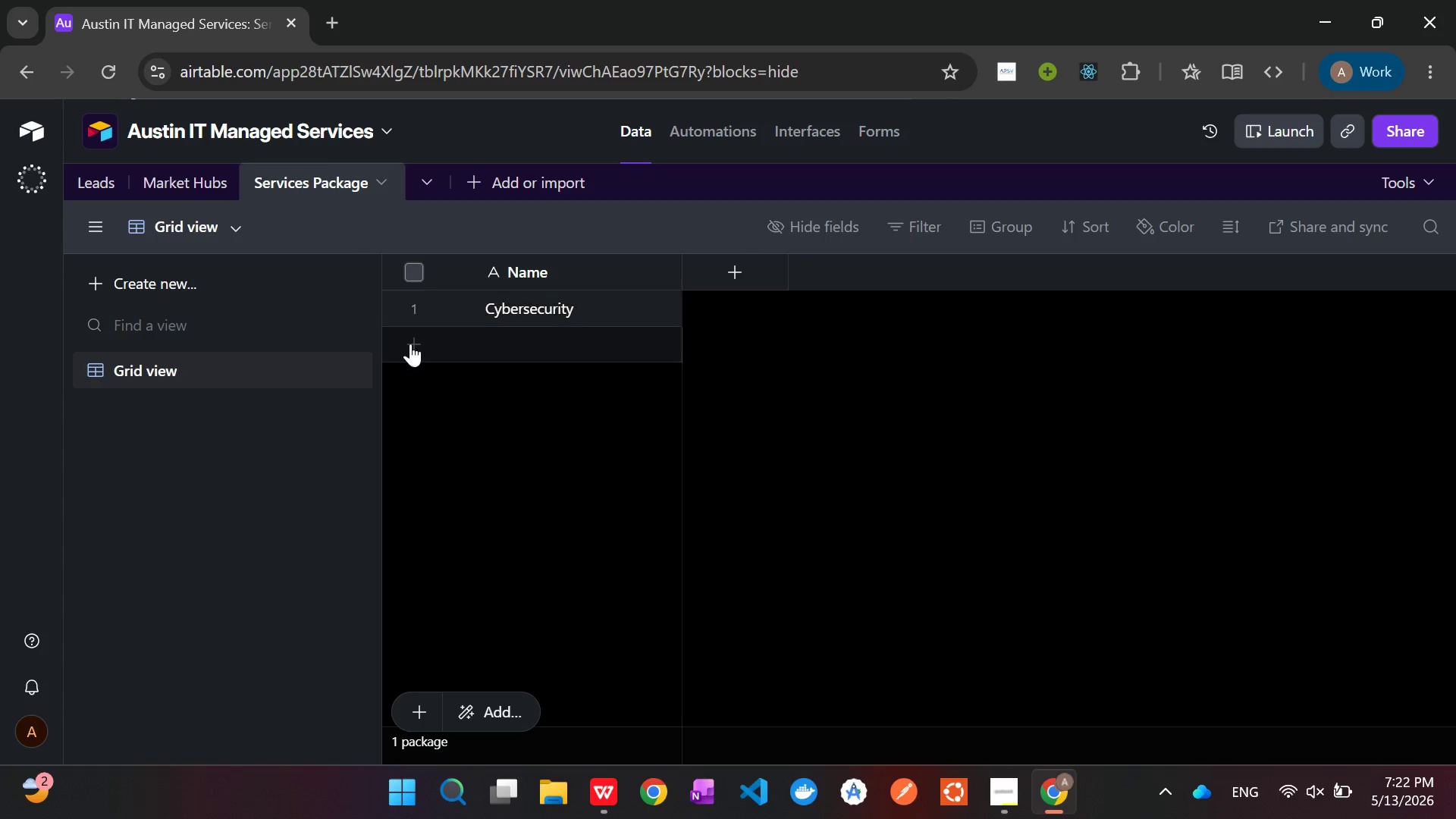 
left_click([413, 349])
 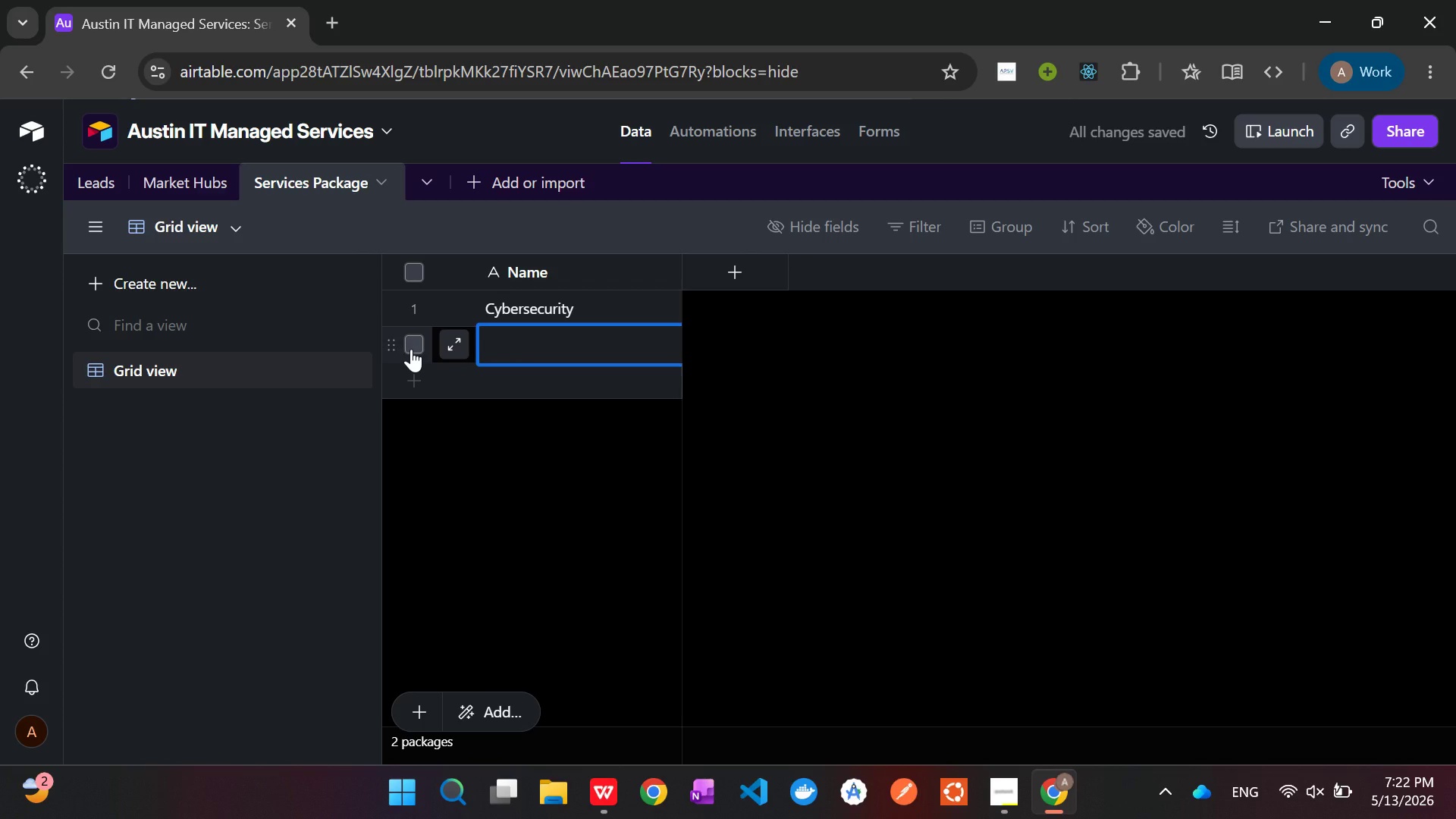 
type(Cloud )
 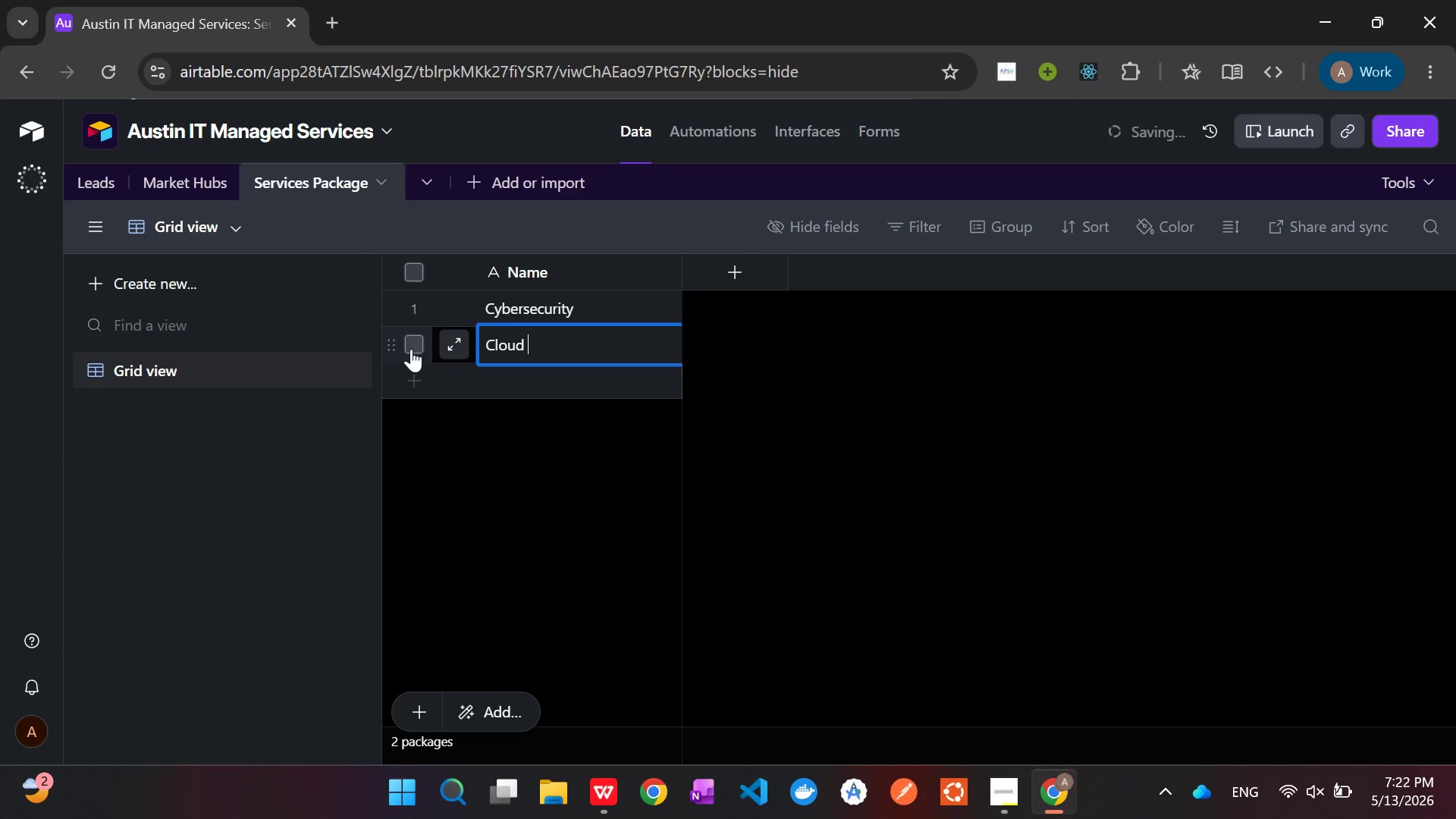 
hold_key(key=ShiftLeft, duration=1.5)
 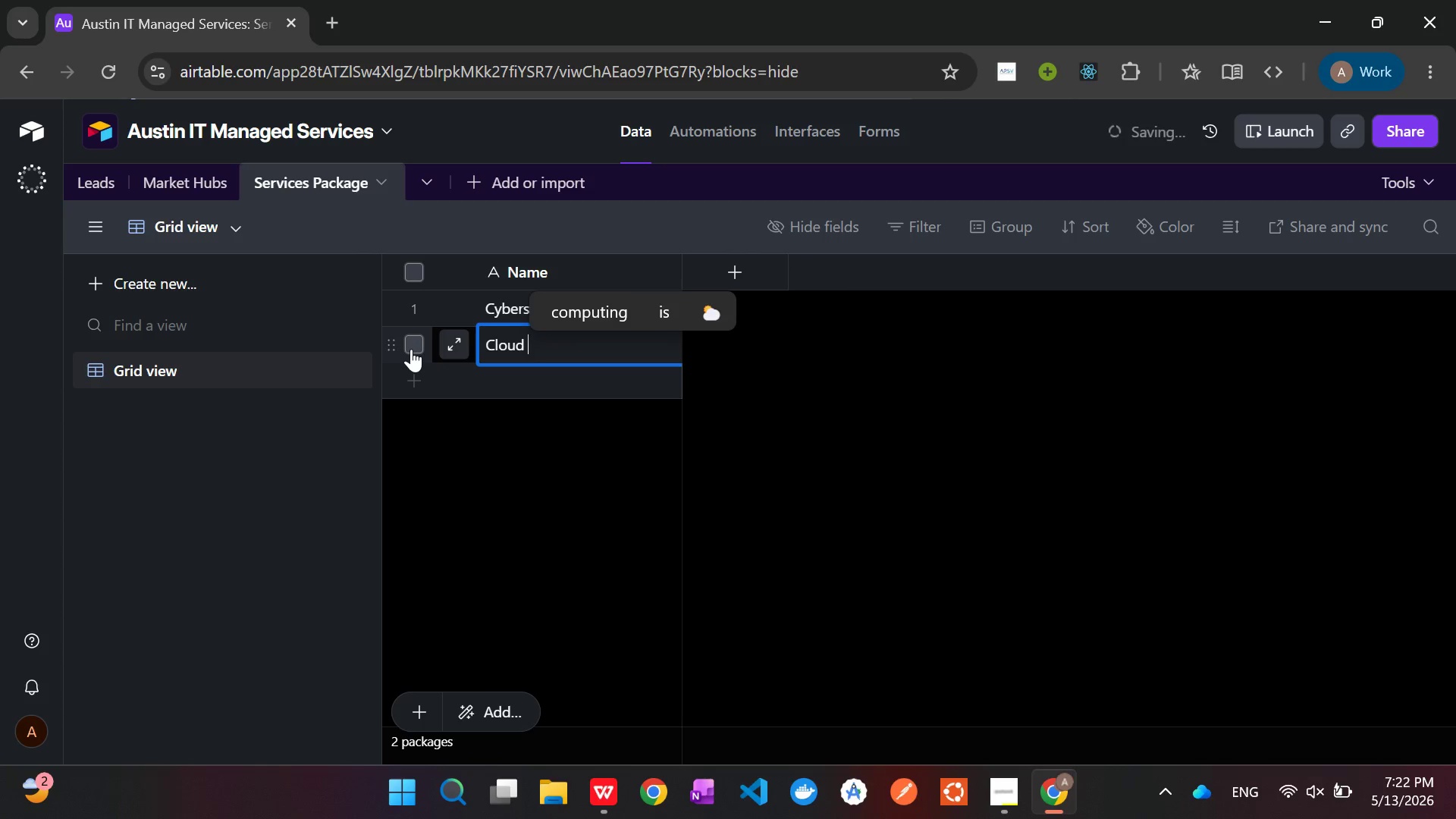 
hold_key(key=ShiftLeft, duration=1.5)
 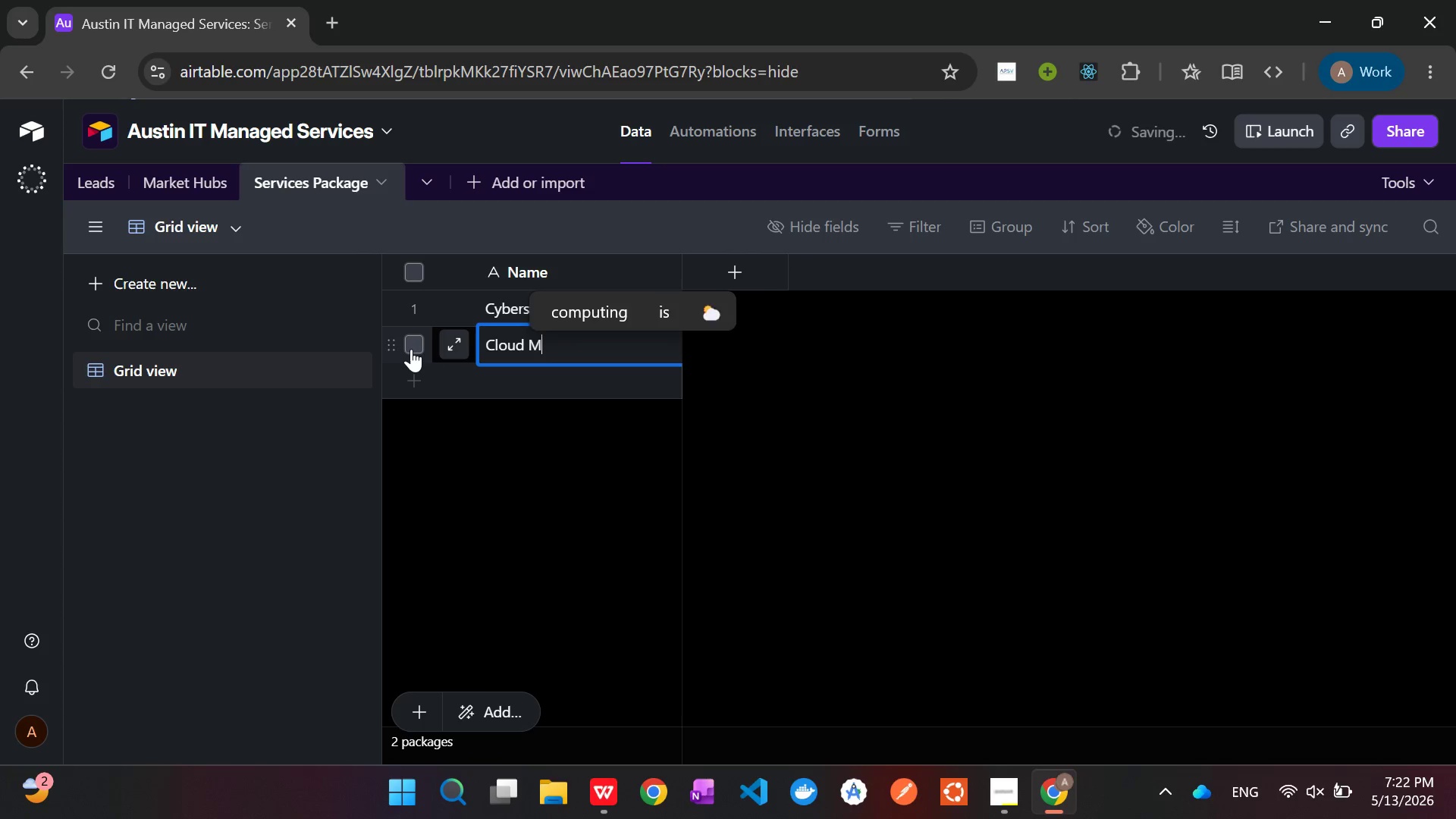 
type(Migration)
 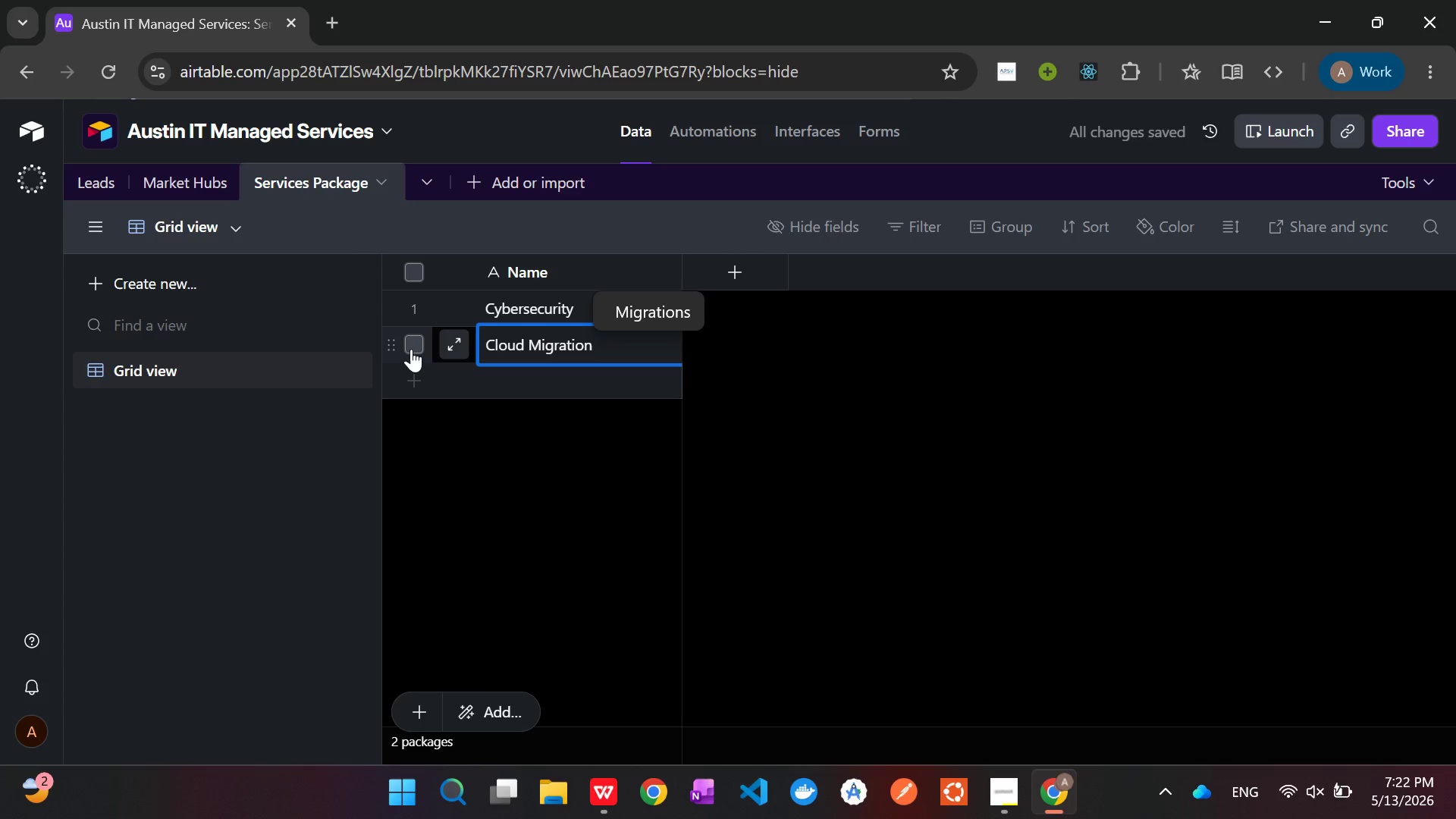 
wait(11.31)
 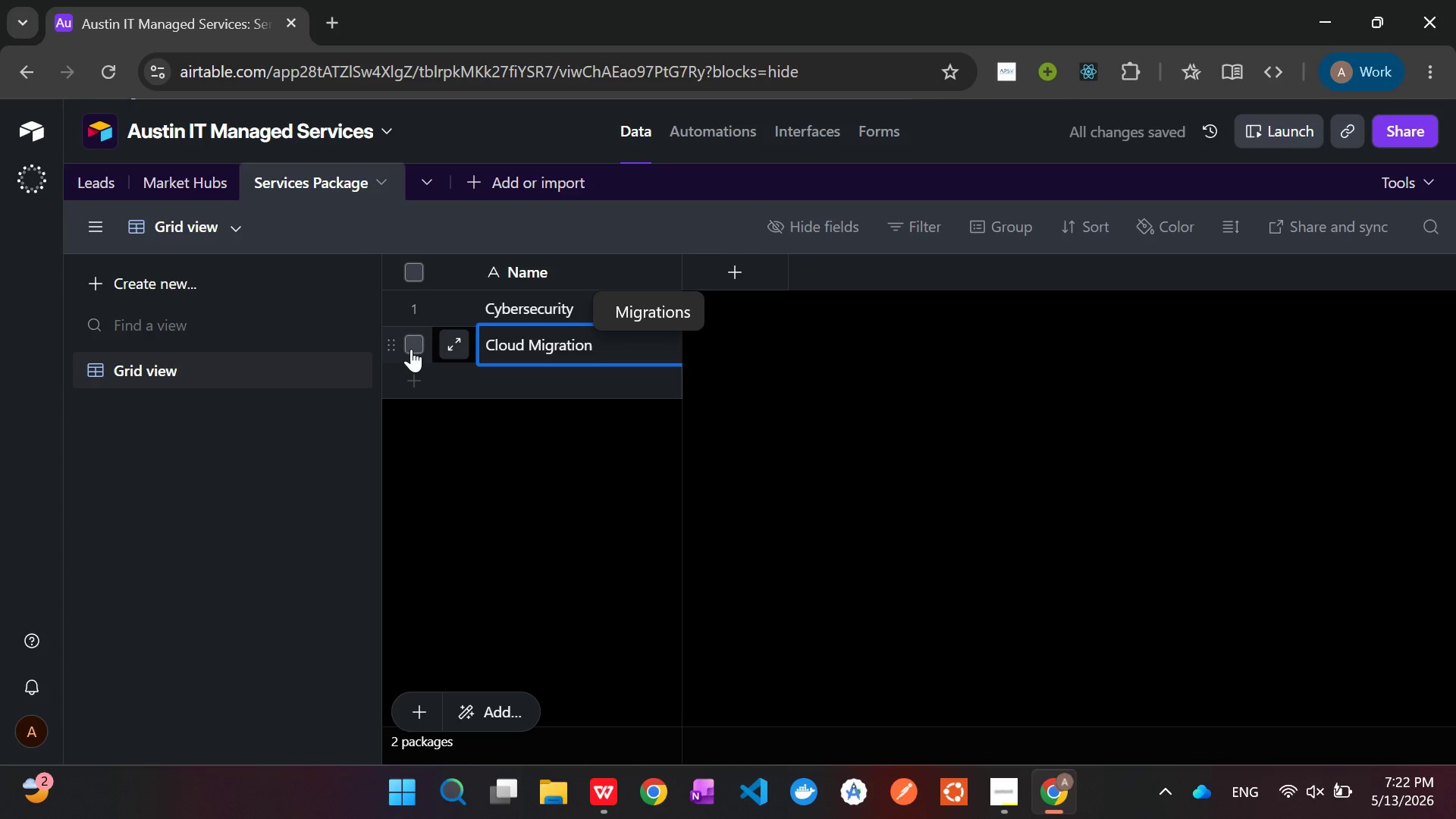 
key(Enter)
 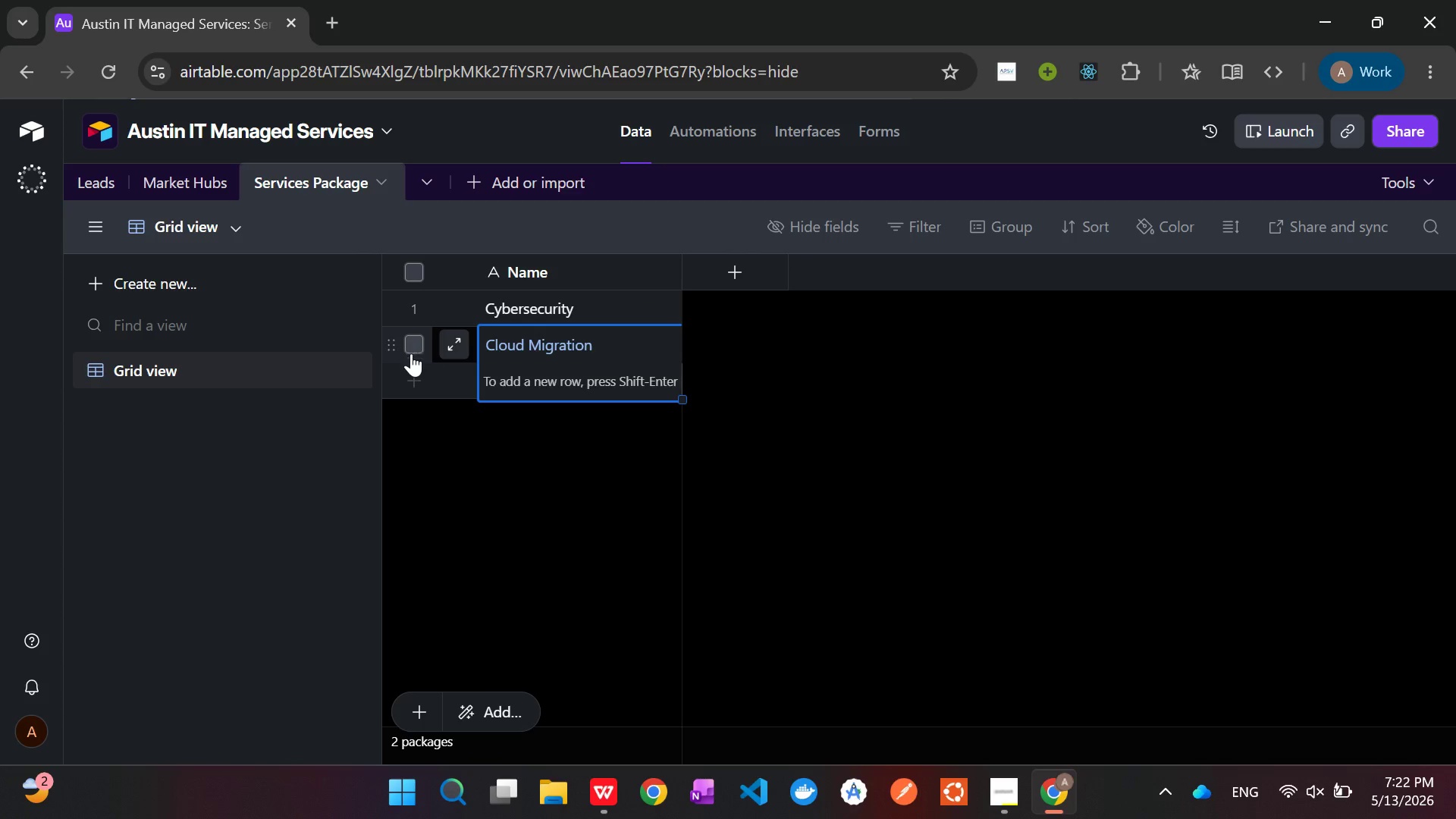 
left_click([415, 379])
 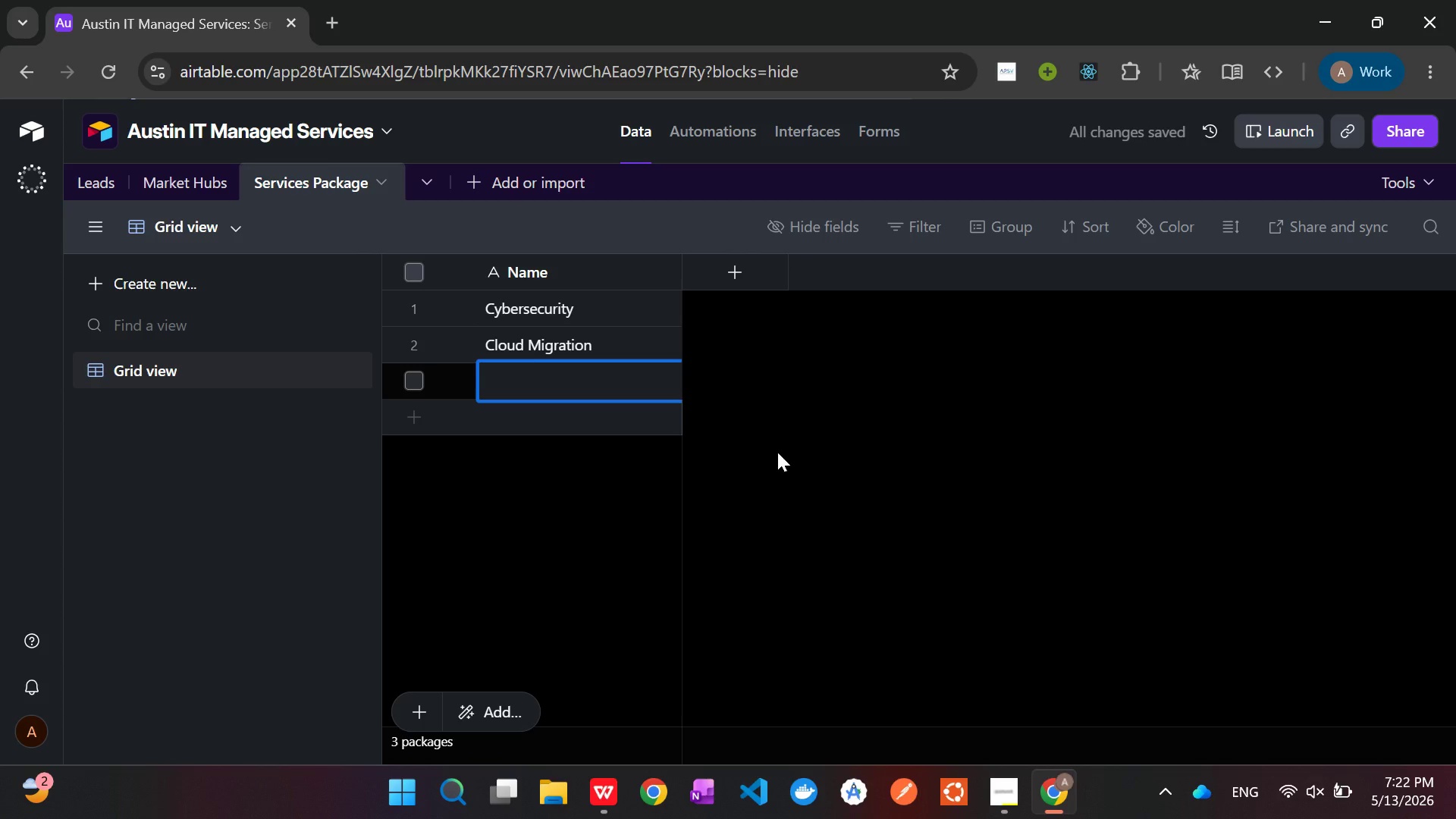 
wait(5.86)
 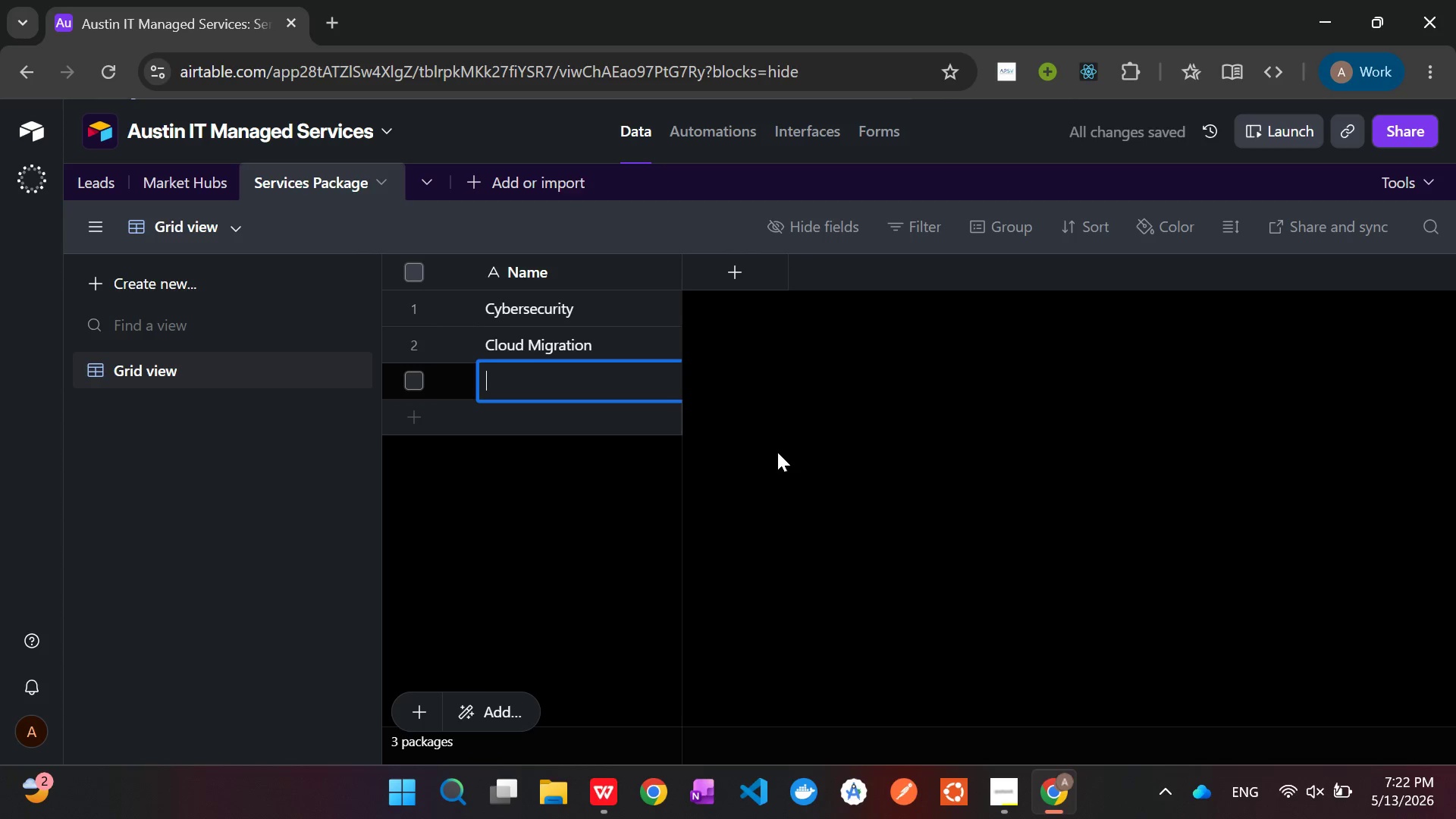 
type(Help Desk)
 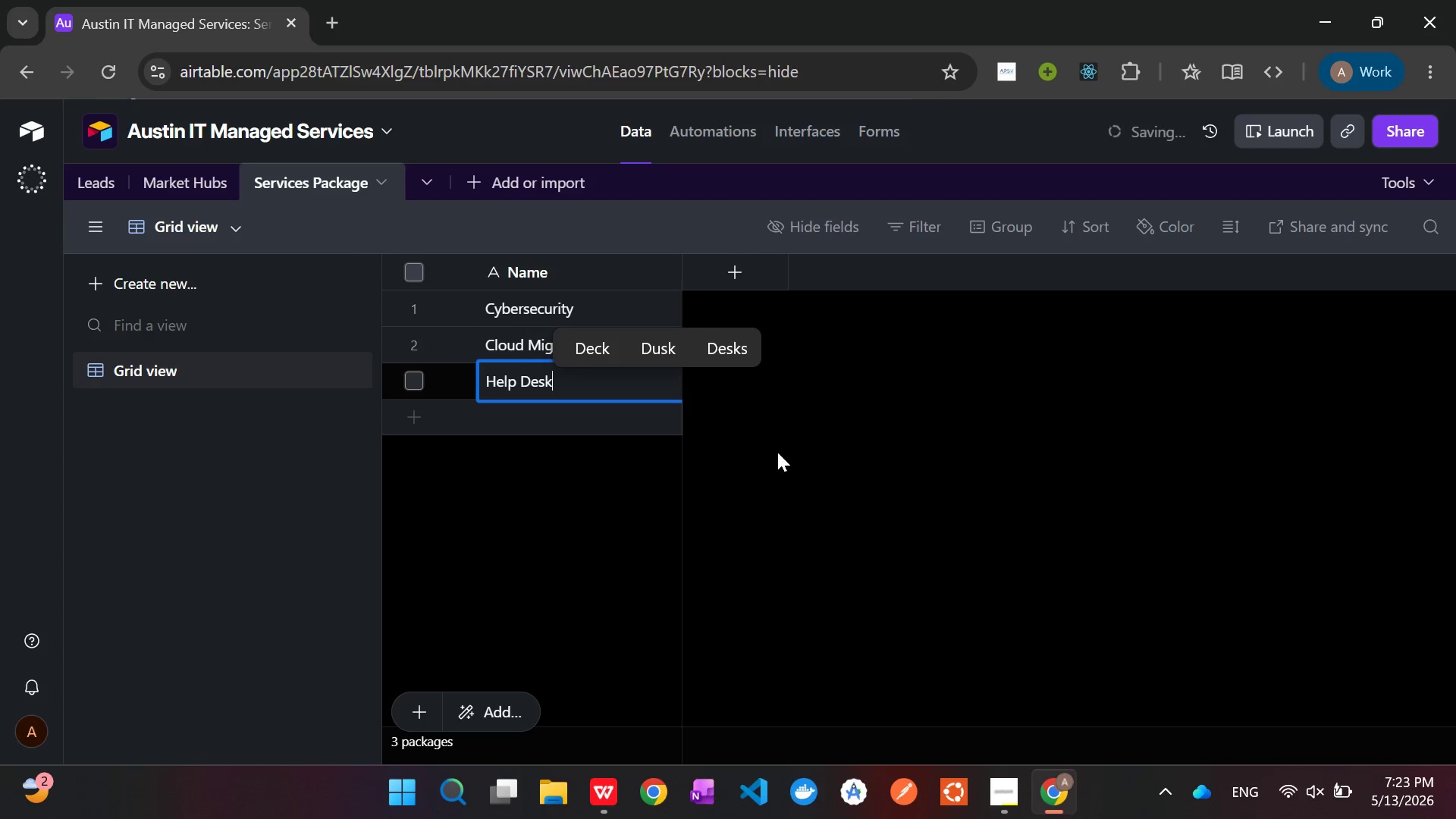 
key(Enter)
 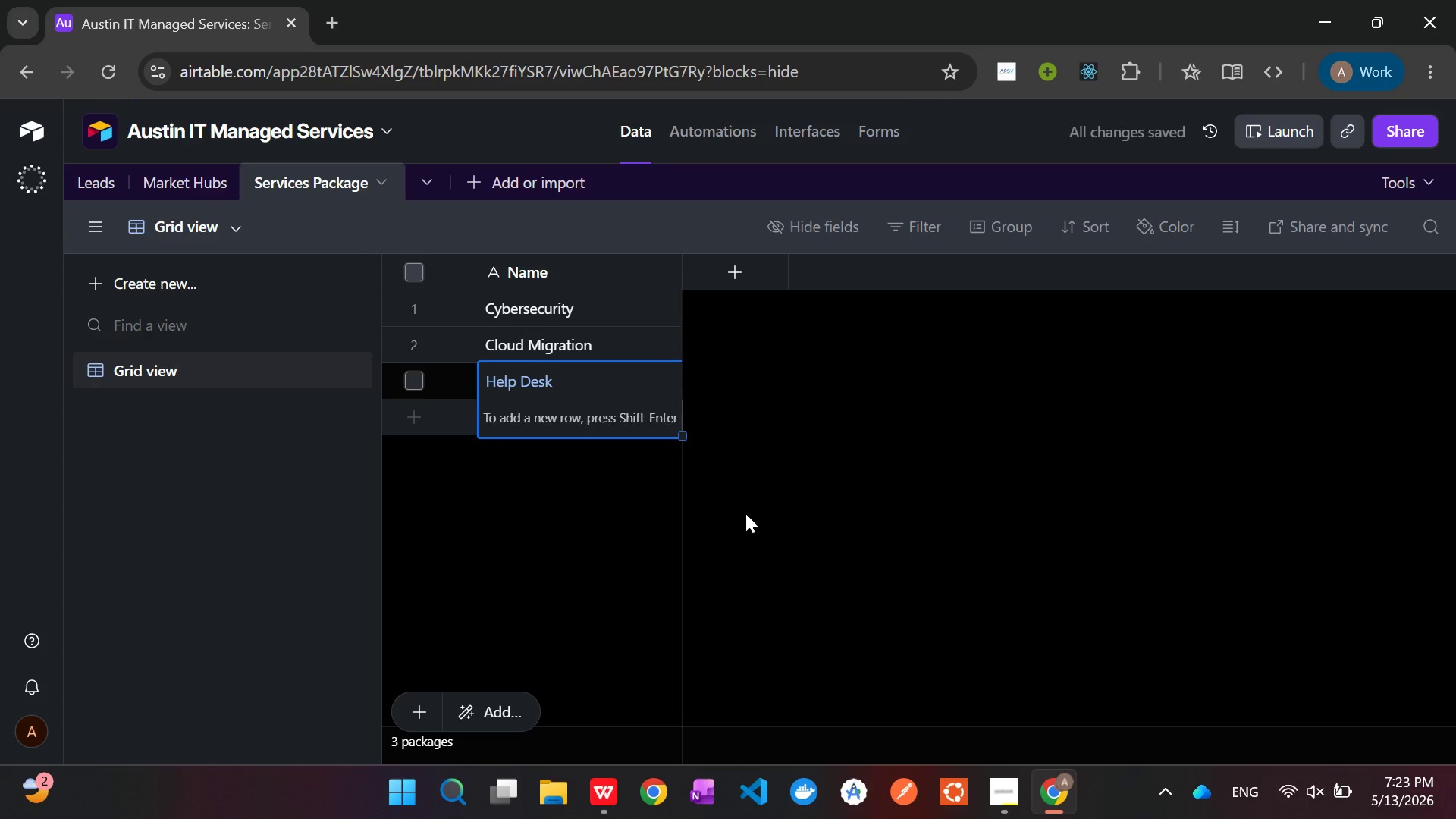 
left_click([708, 516])
 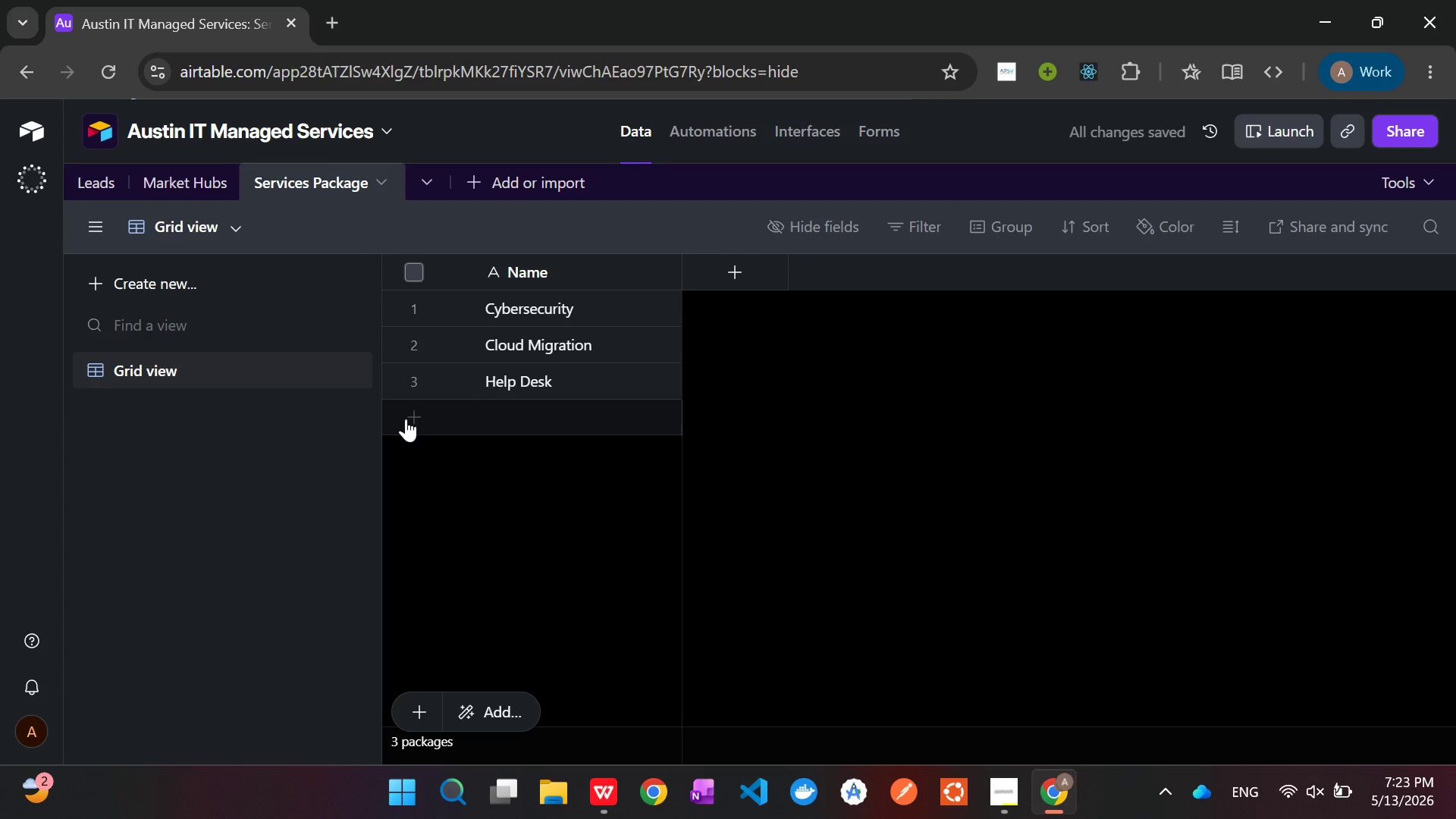 
left_click([407, 419])
 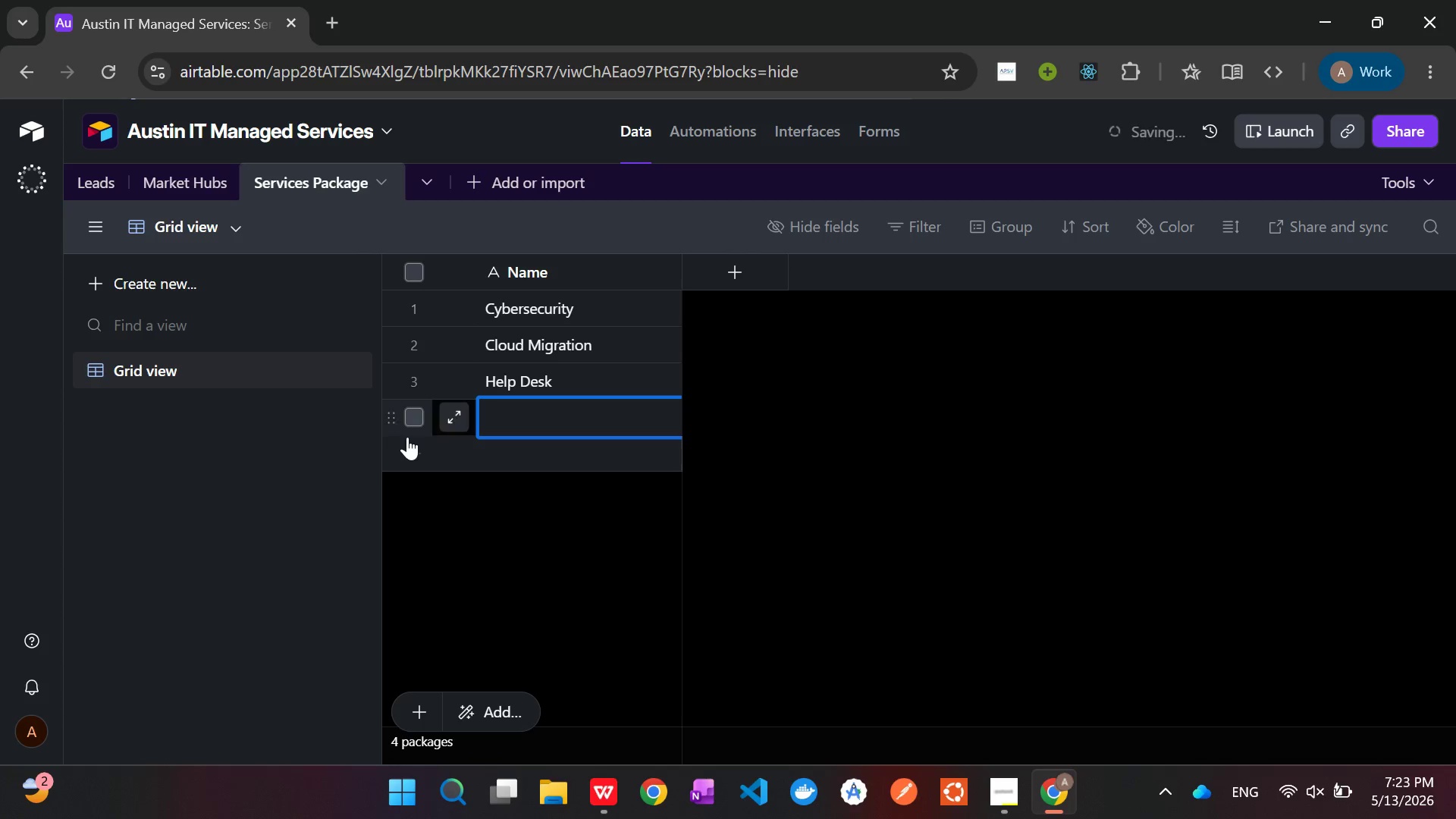 
left_click([407, 442])
 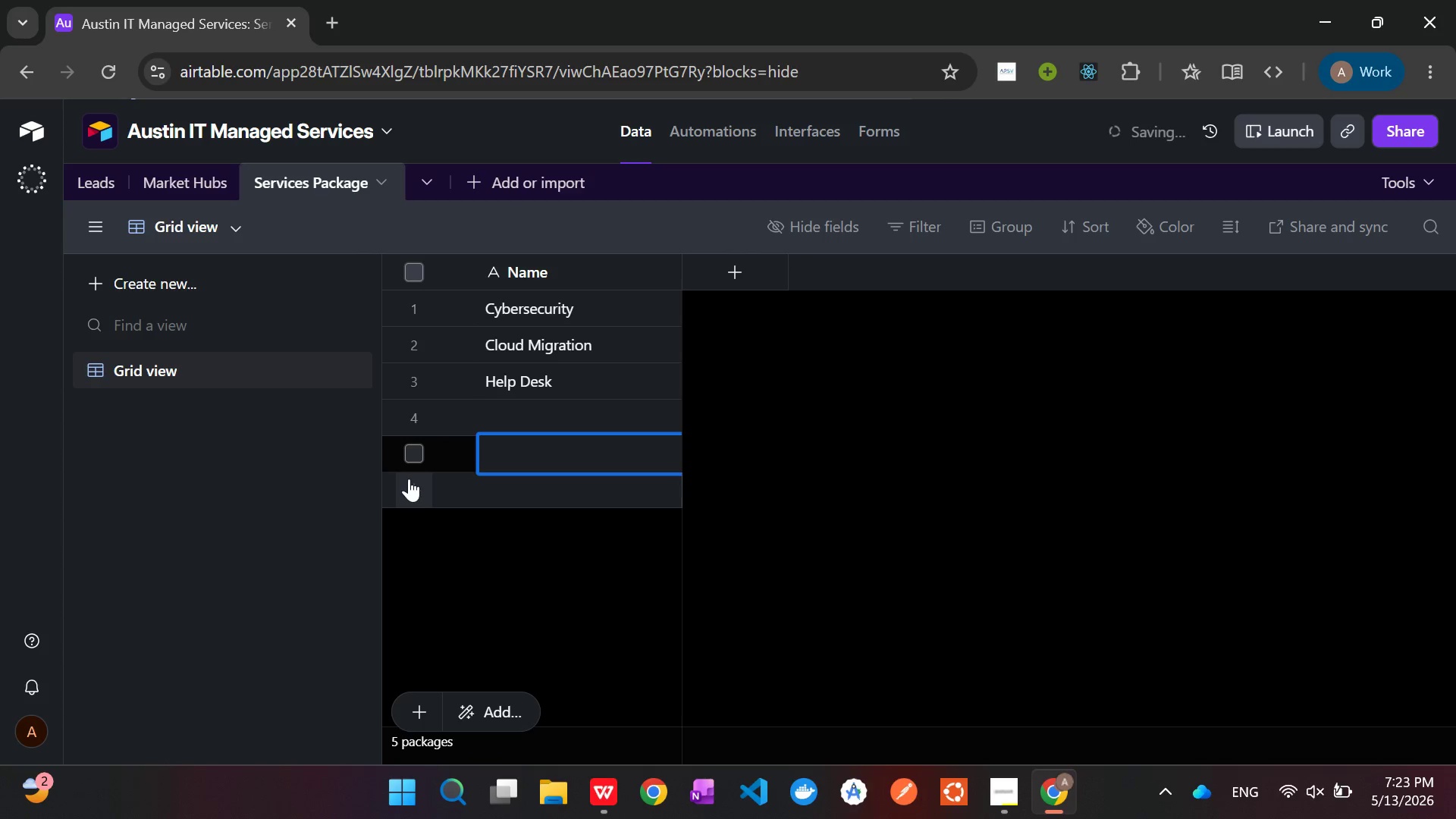 
left_click([409, 481])
 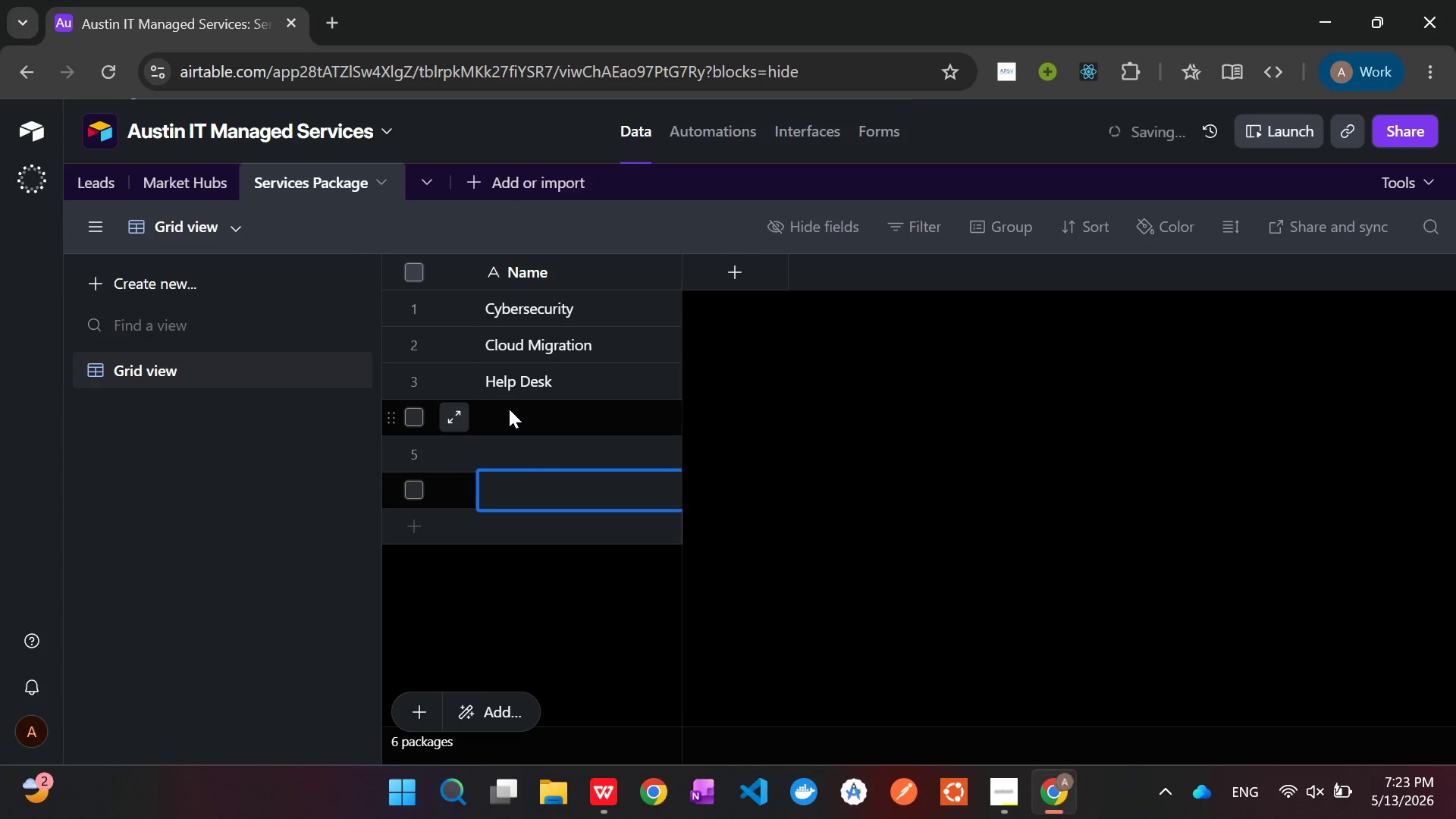 
left_click([513, 413])
 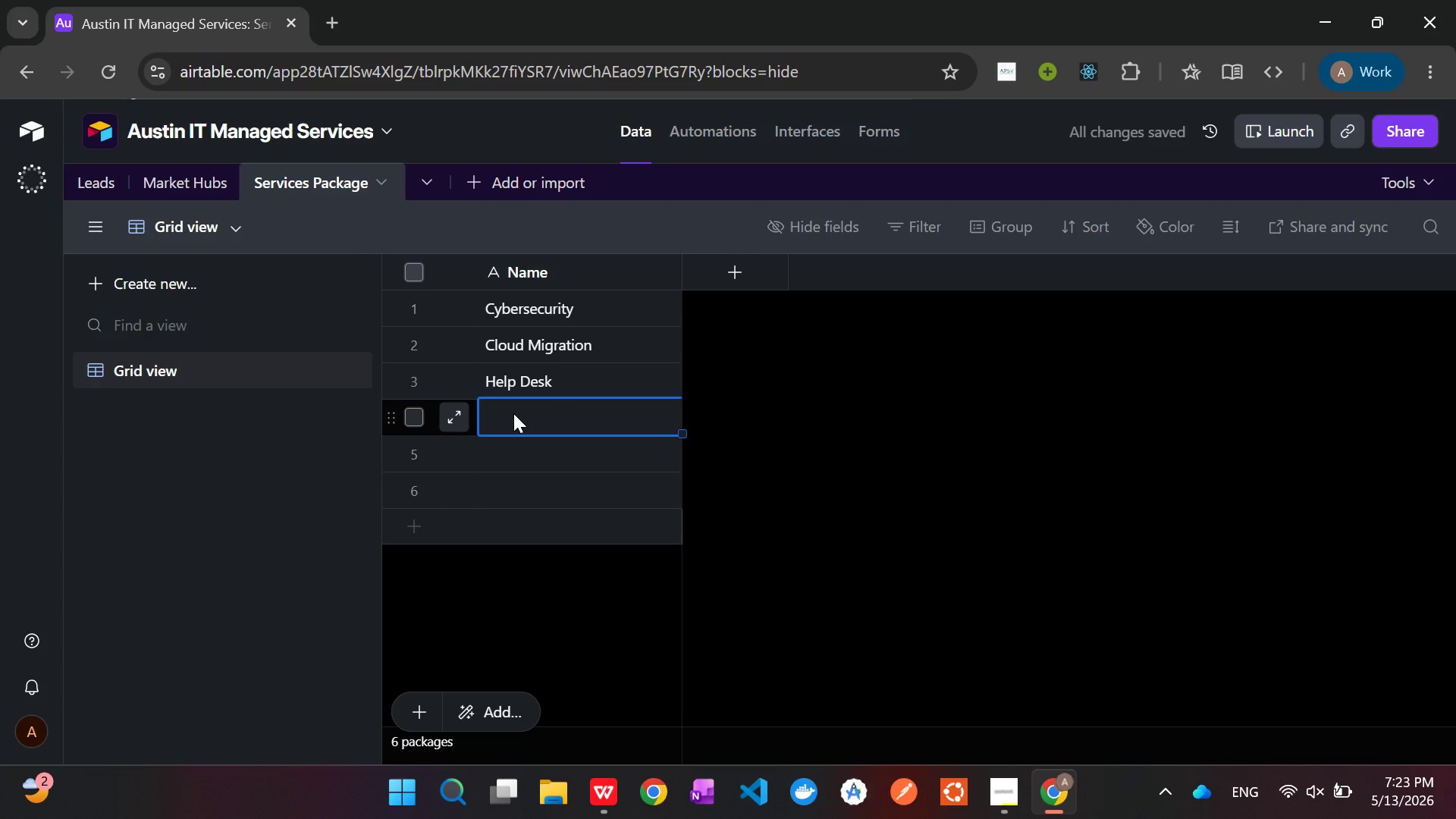 
type(BIM/High)
 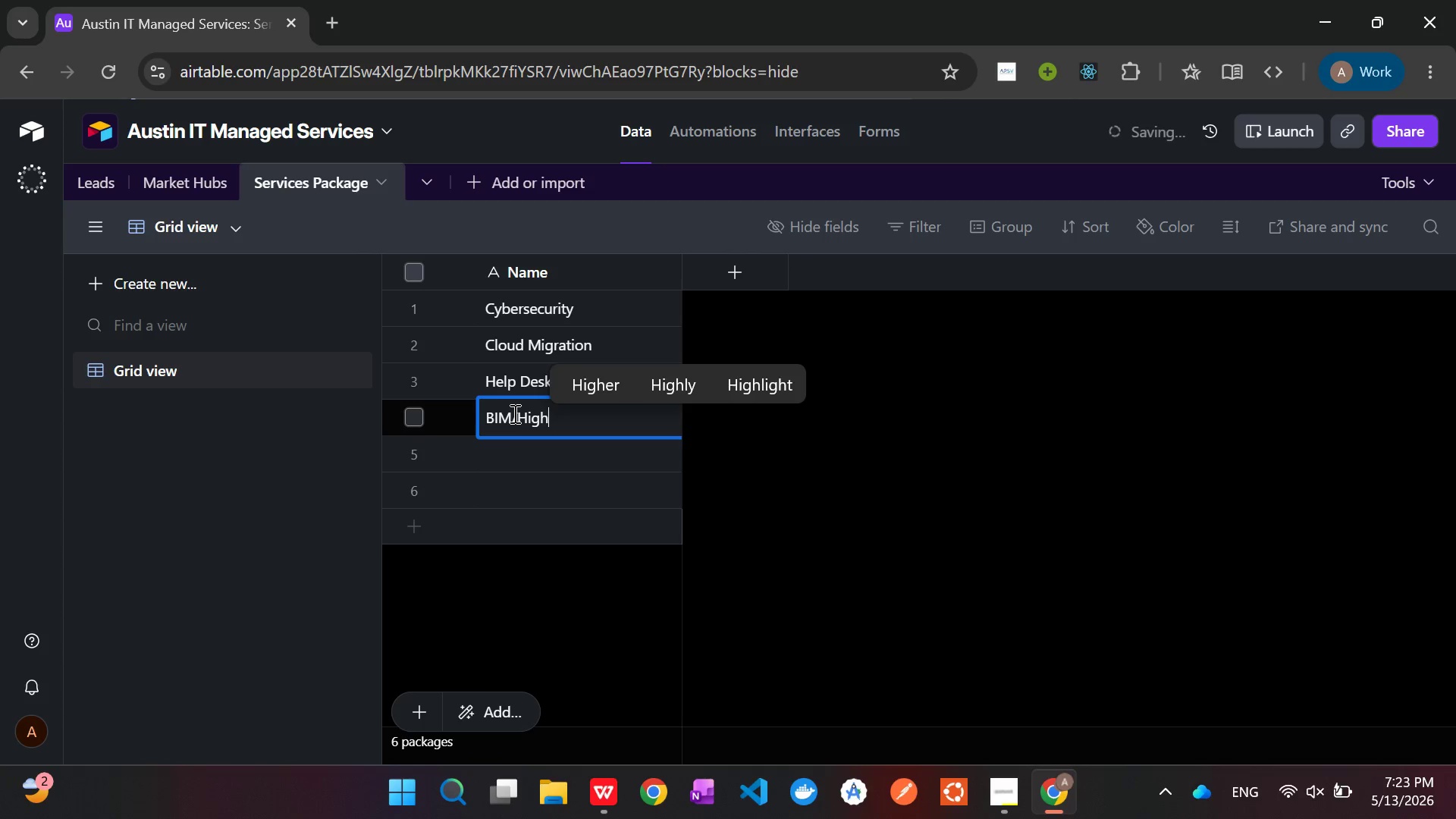 
type(-Speed Networ)
 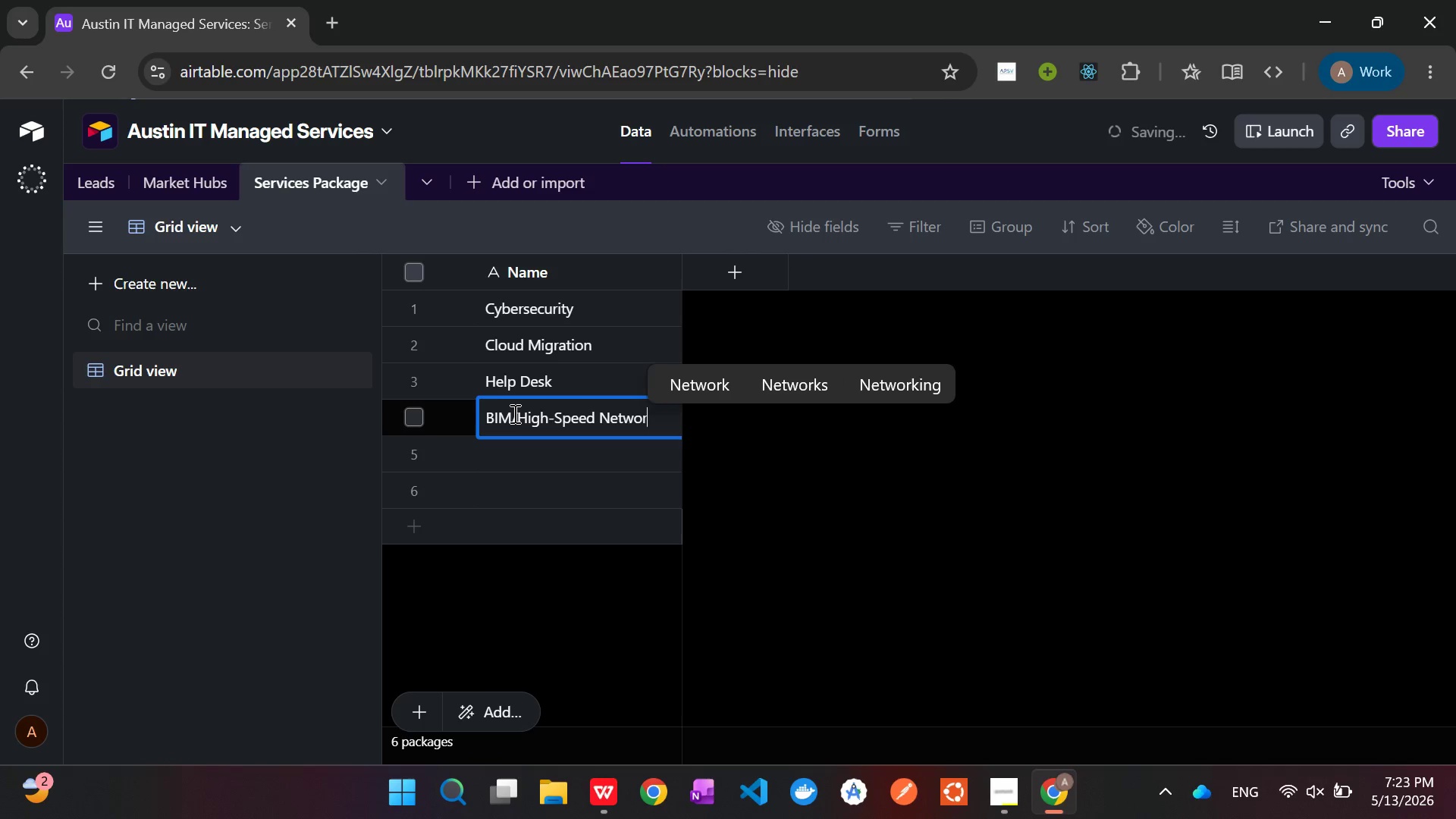 
type(king)
 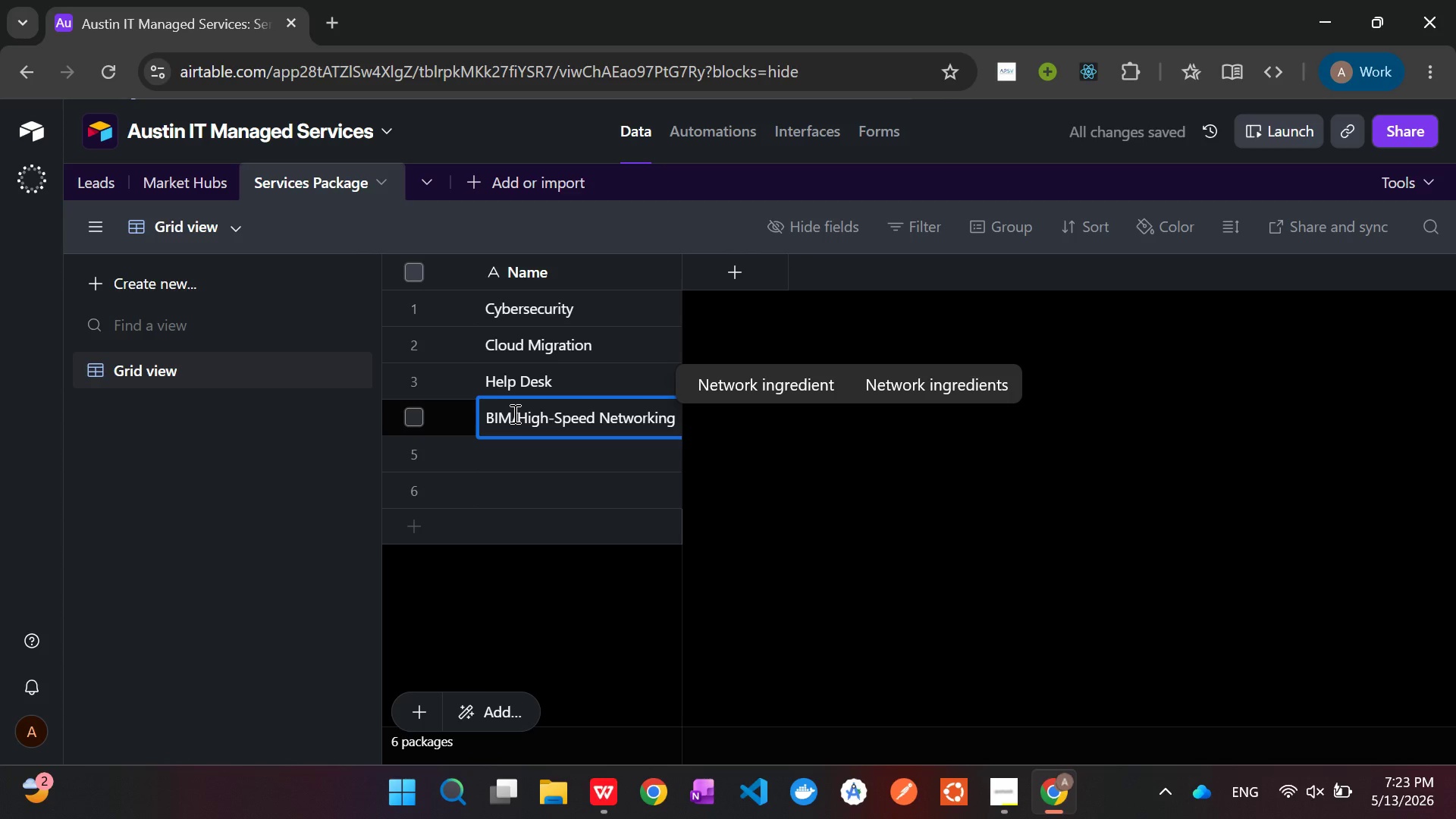 
key(Enter)
 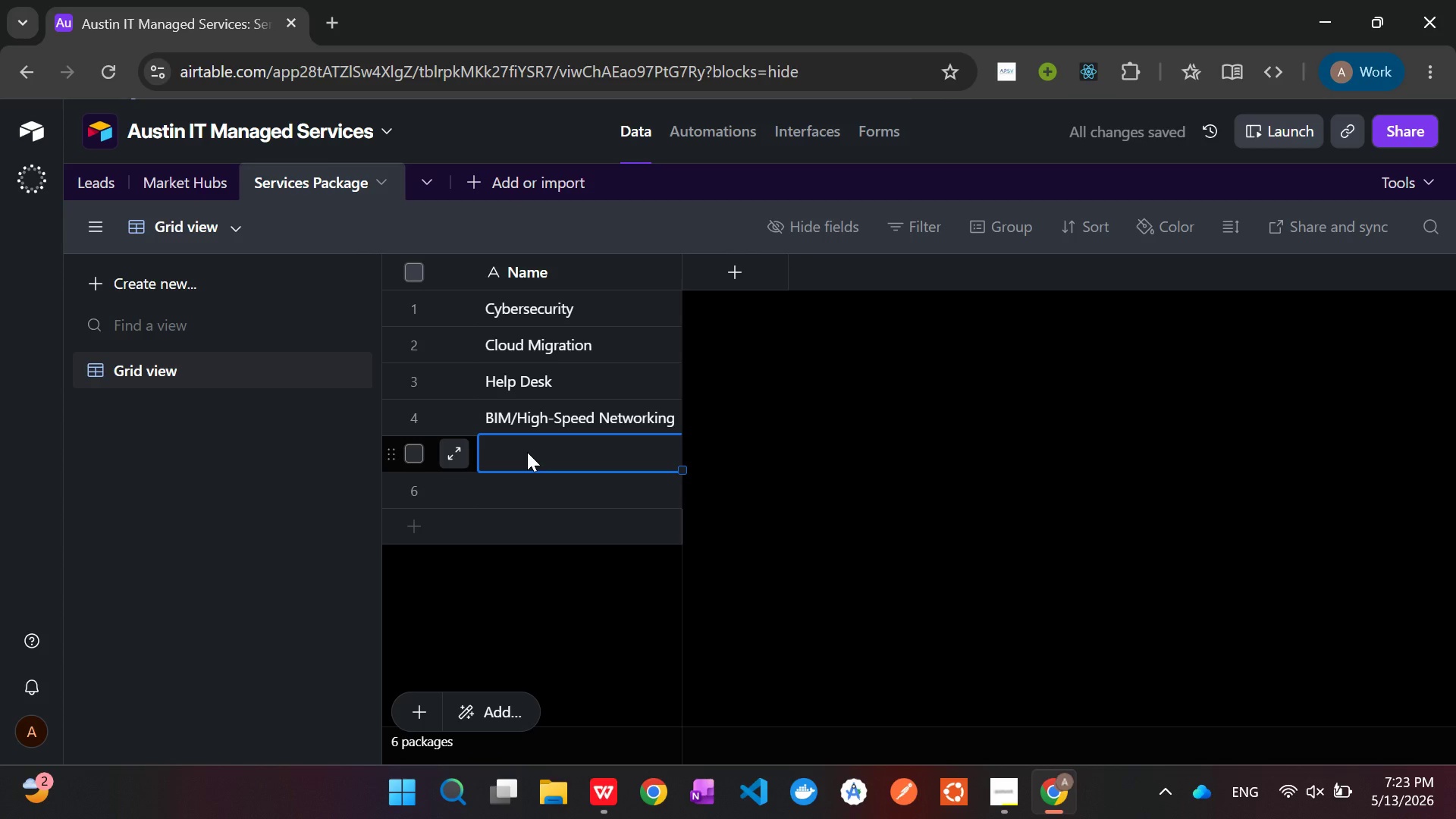 
wait(5.14)
 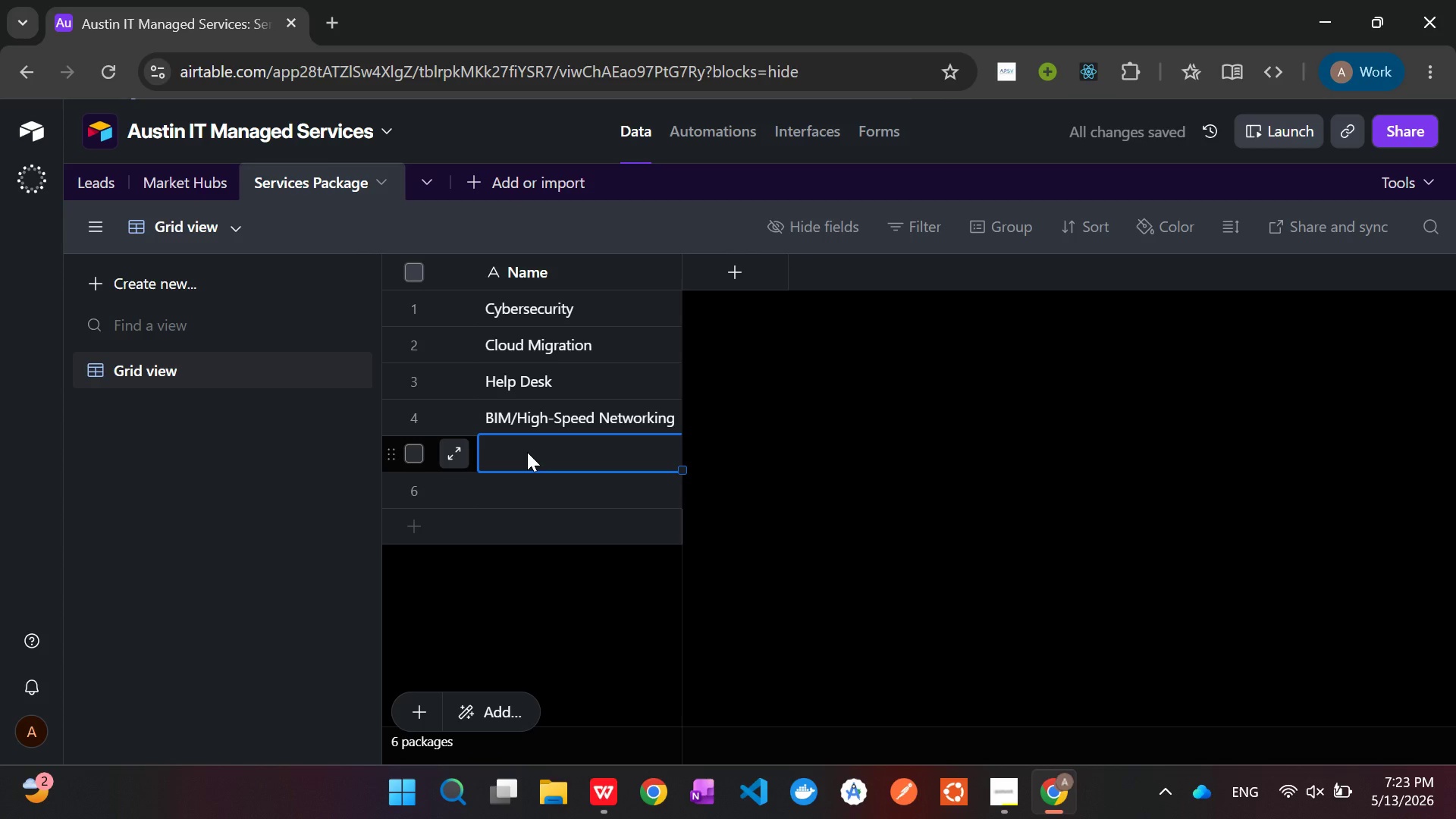 
type(COmpl)
 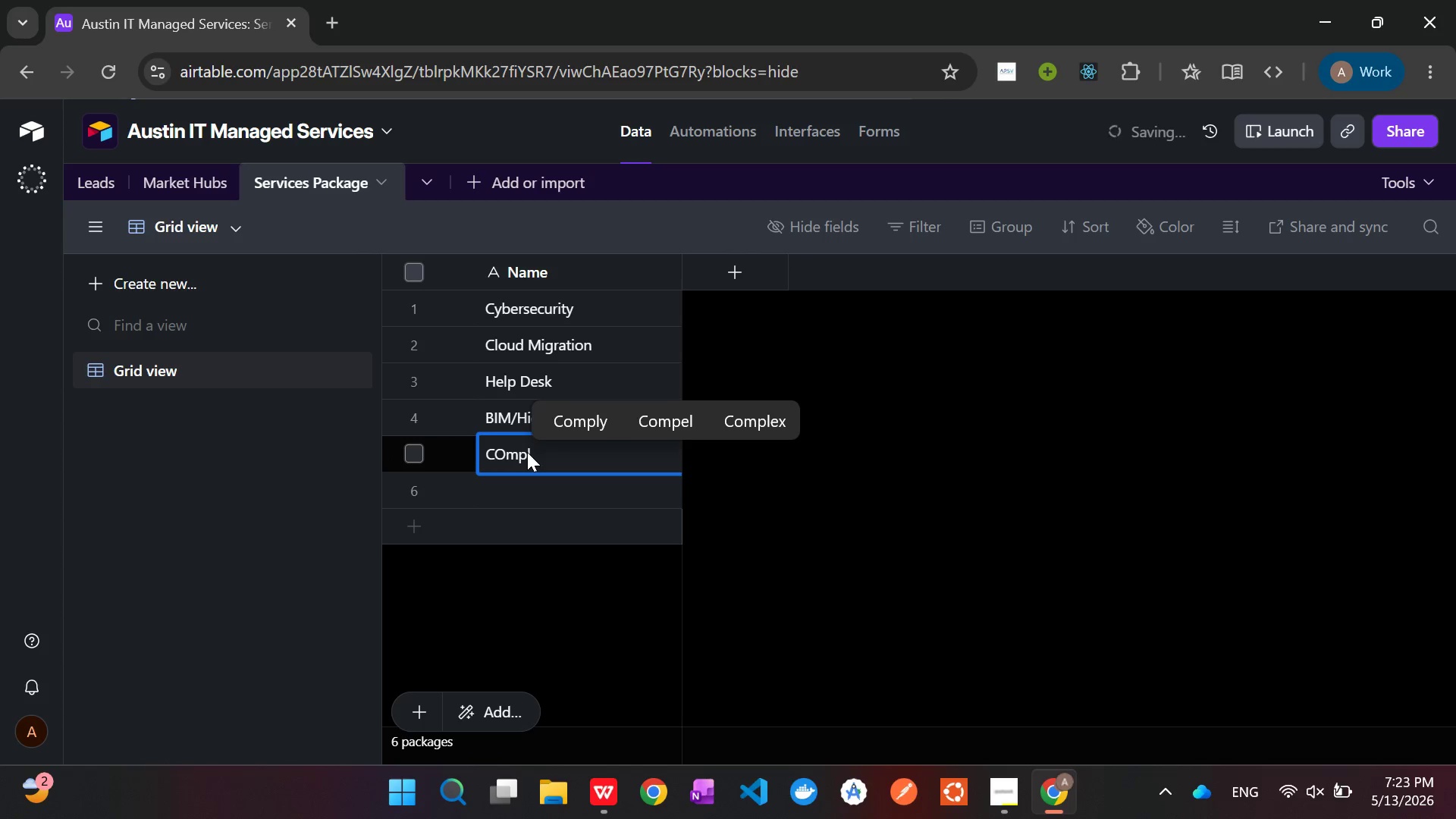 
key(ArrowLeft)
 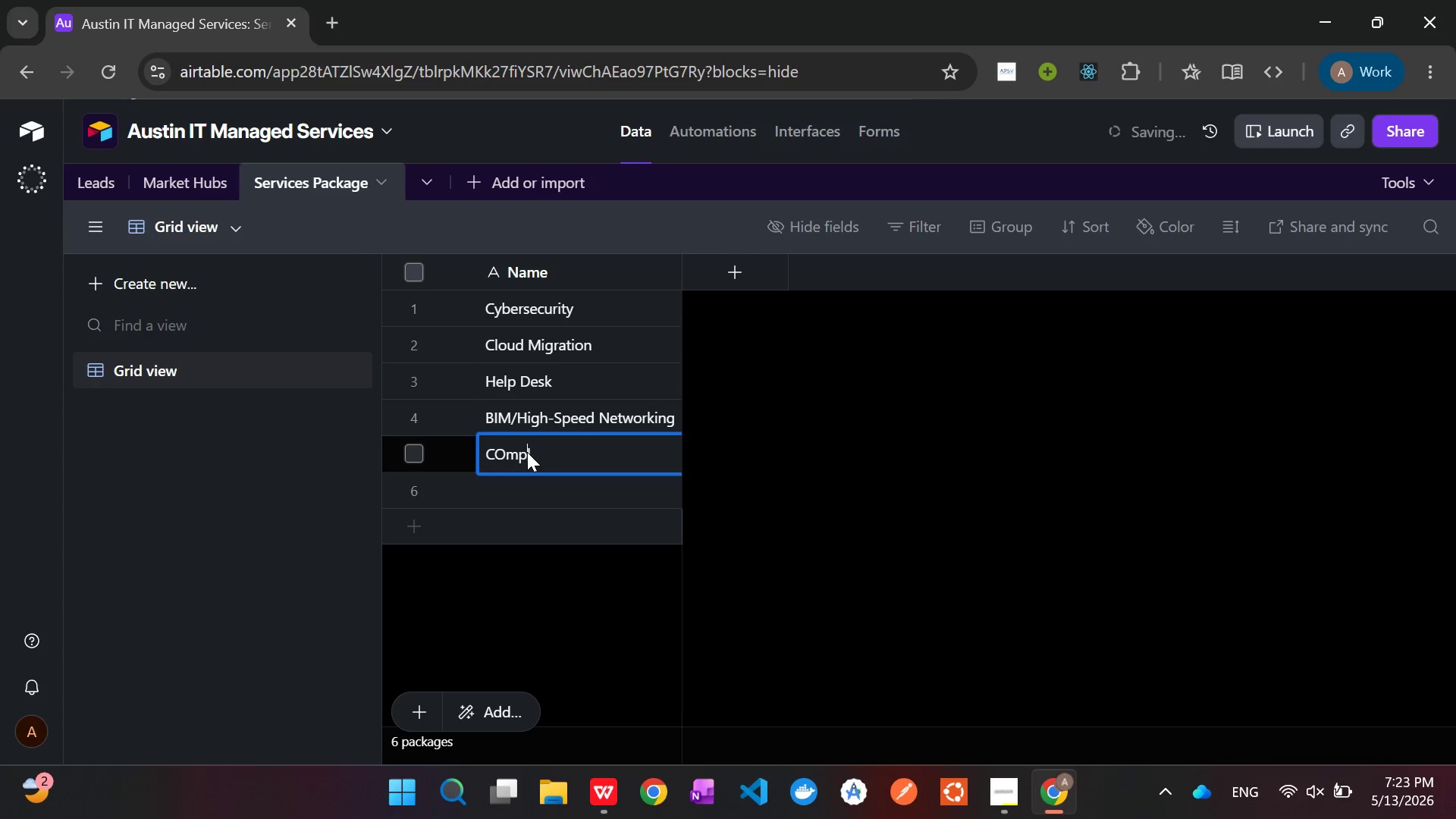 
key(ArrowLeft)
 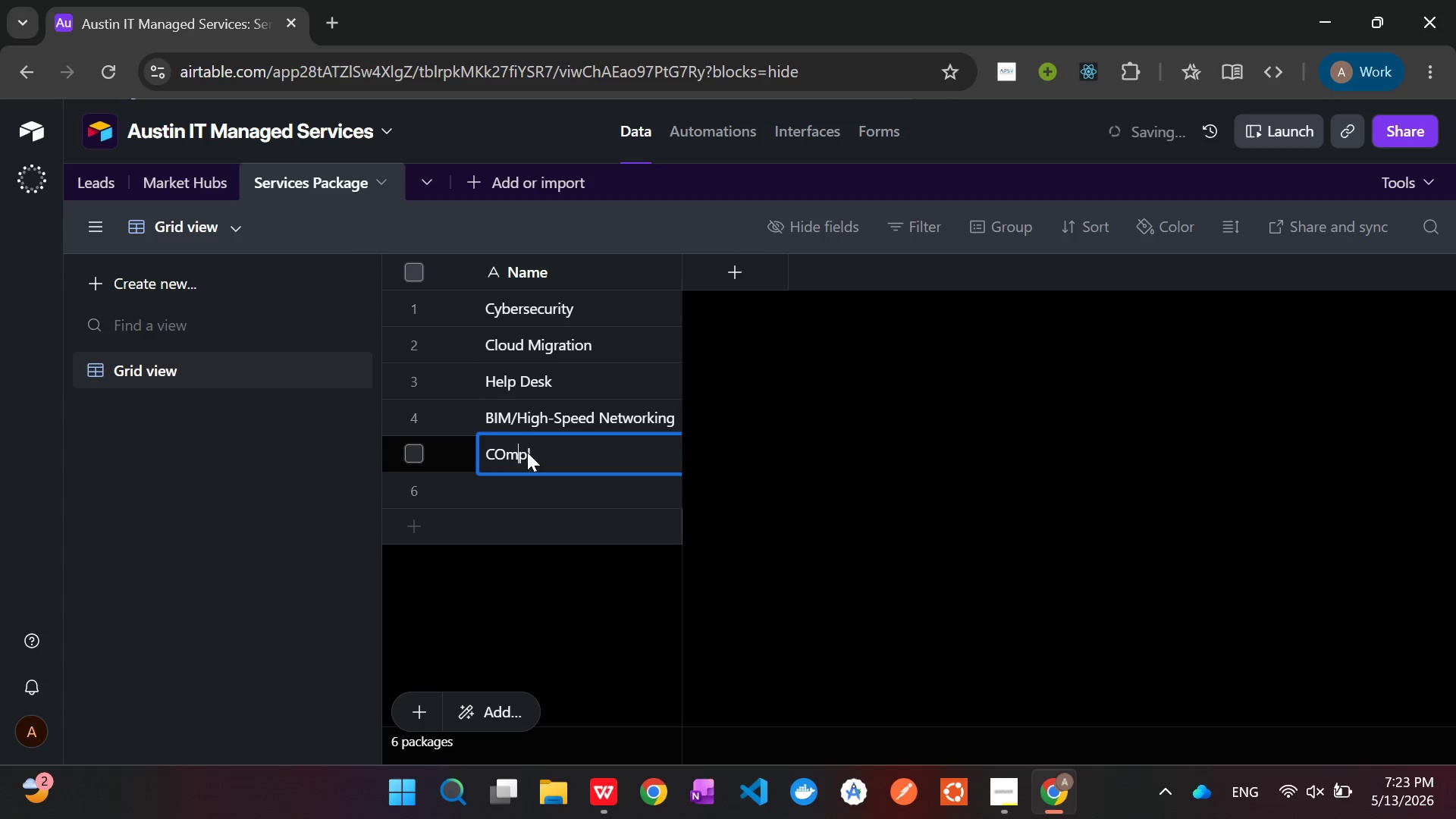 
key(ArrowLeft)
 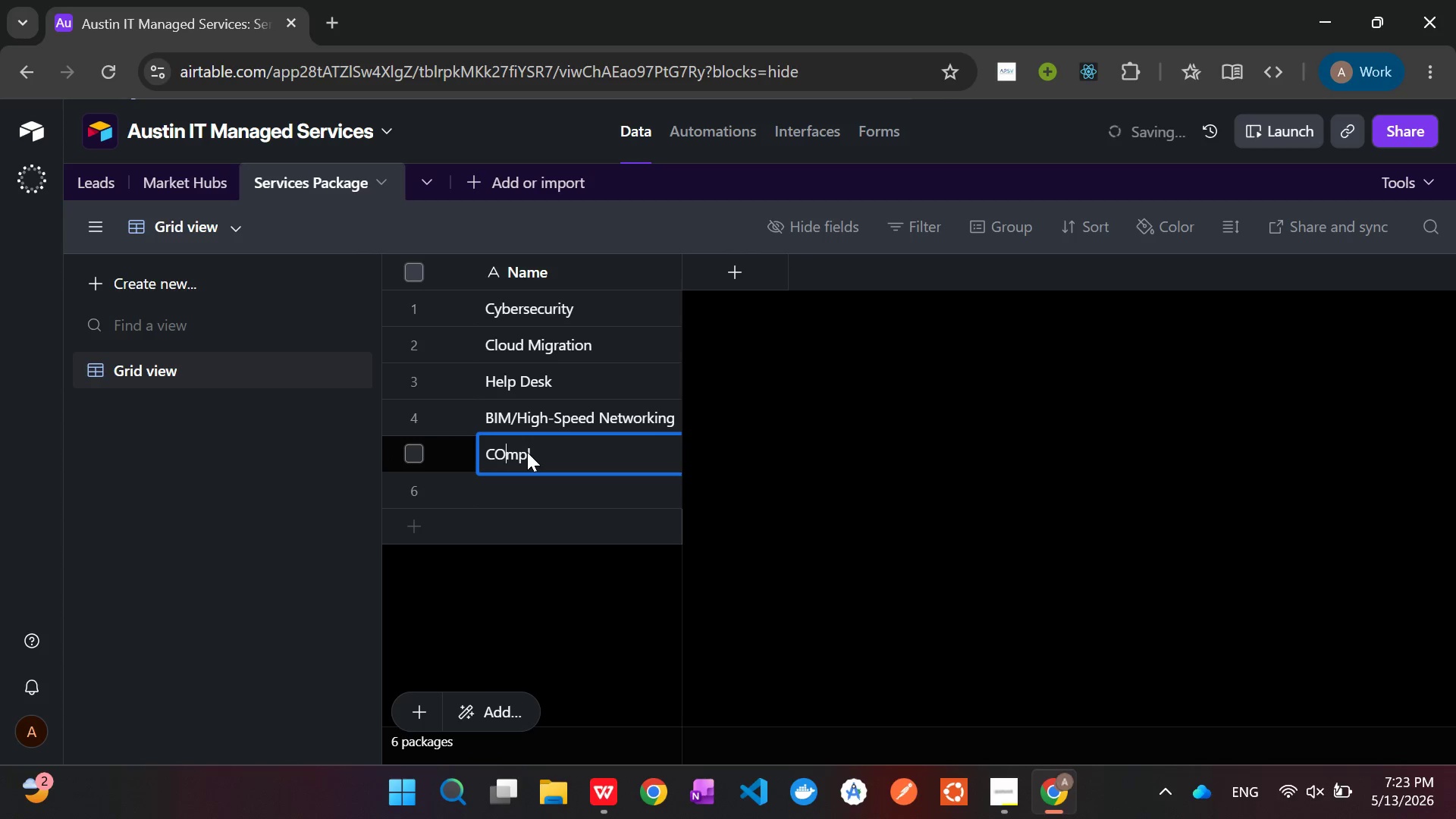 
key(Backspace)
type(o[End]iance/HIPAA)
 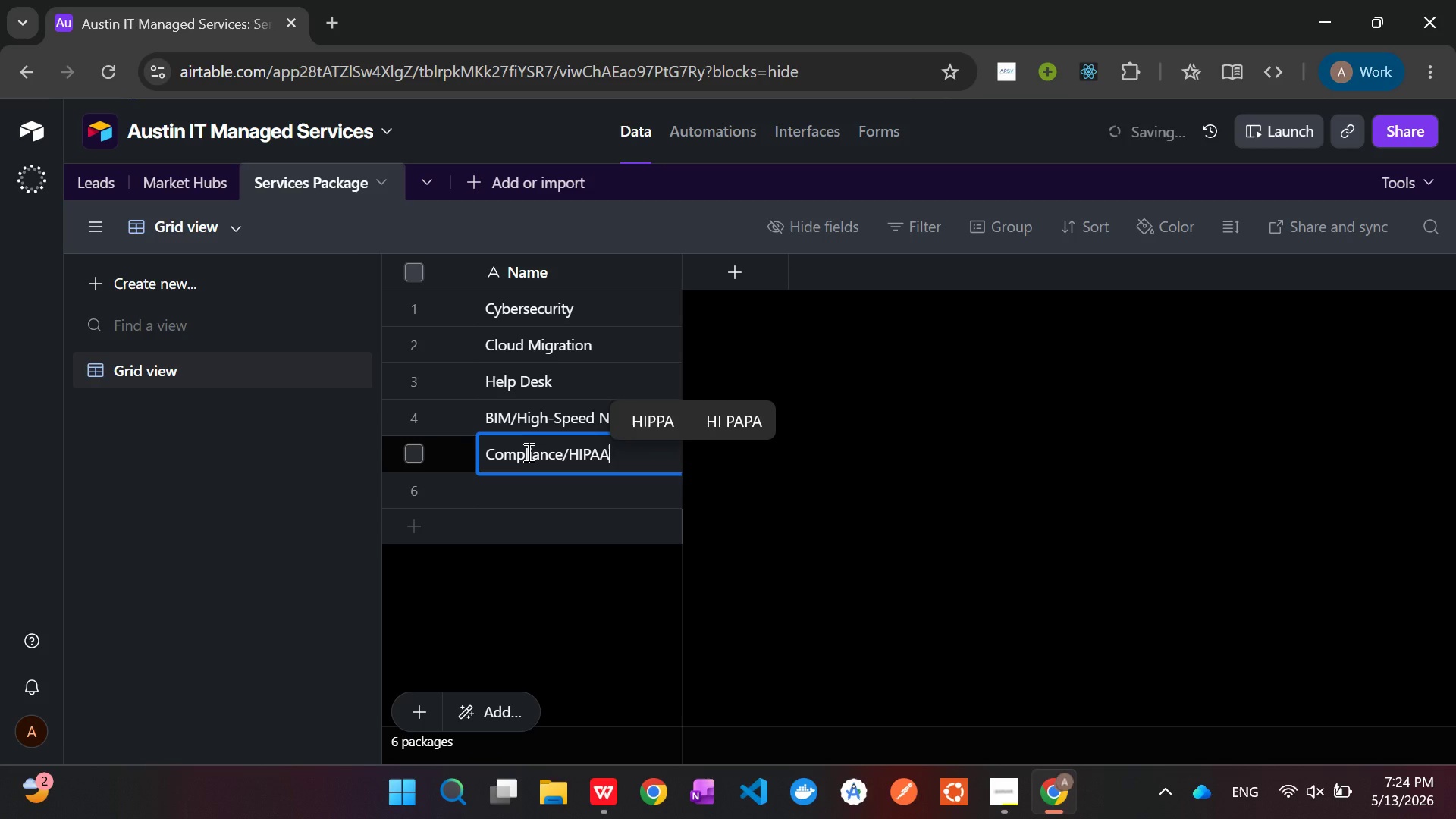 
key(Enter)
 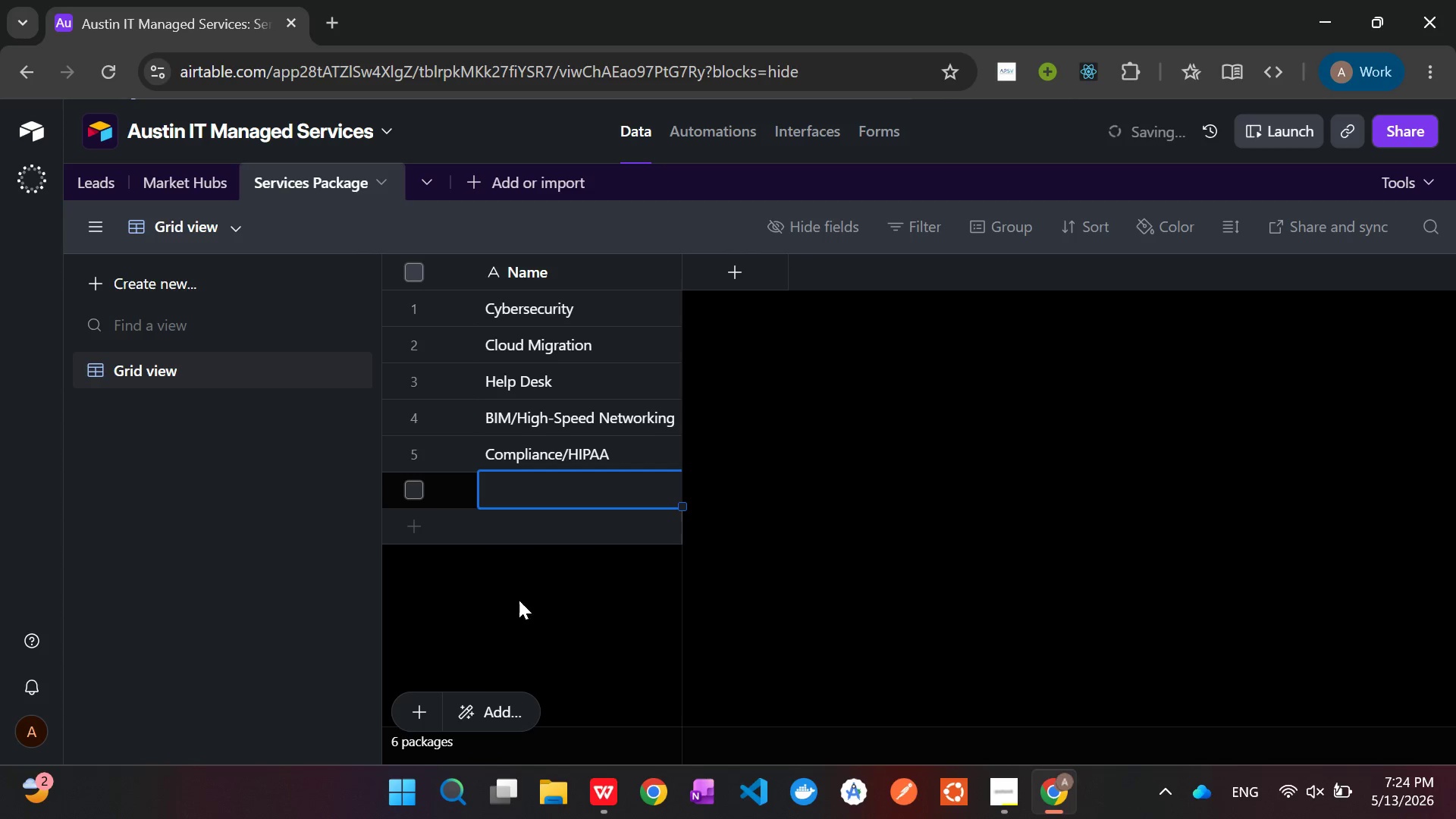 
left_click([745, 598])
 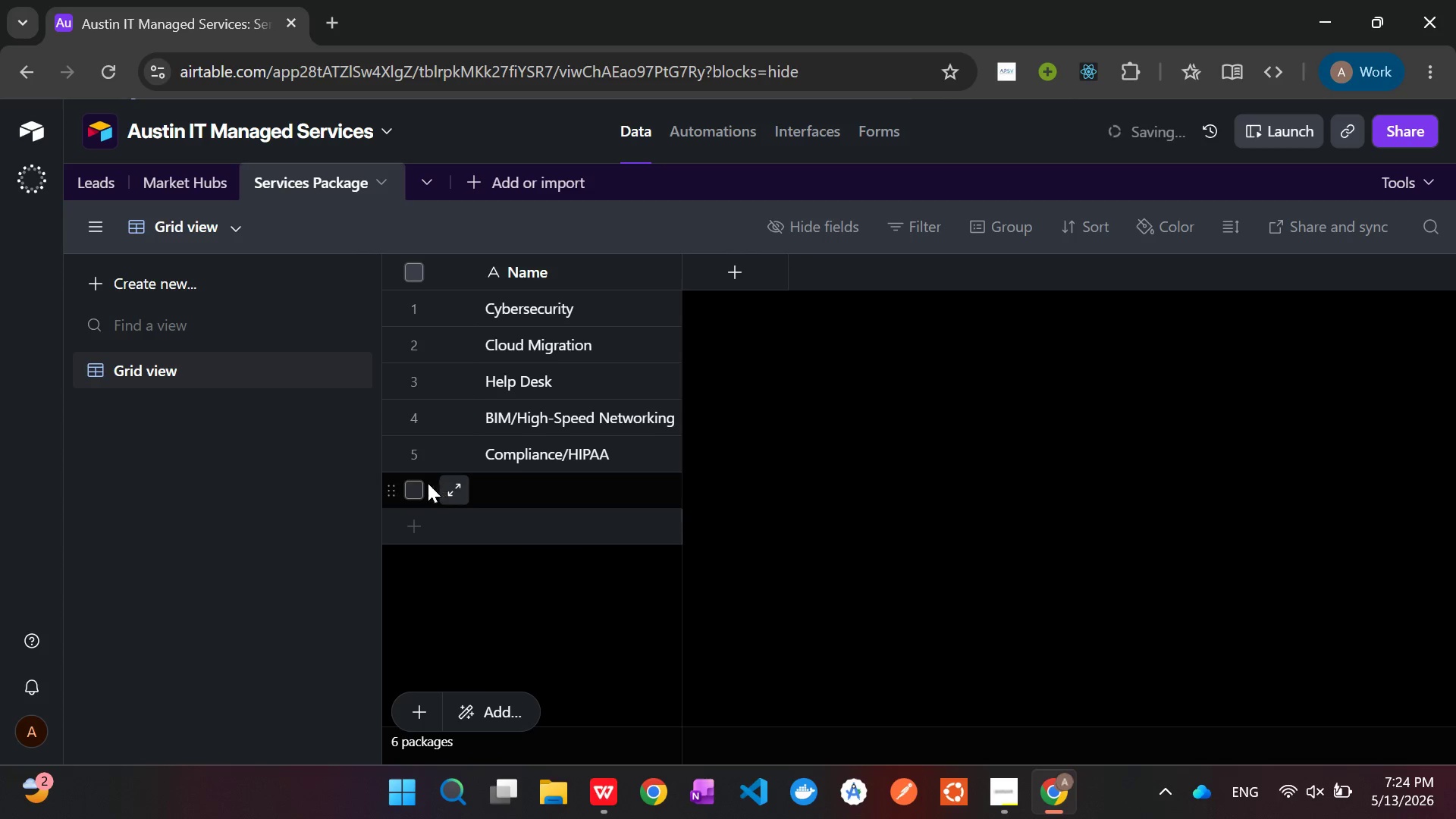 
left_click([411, 492])
 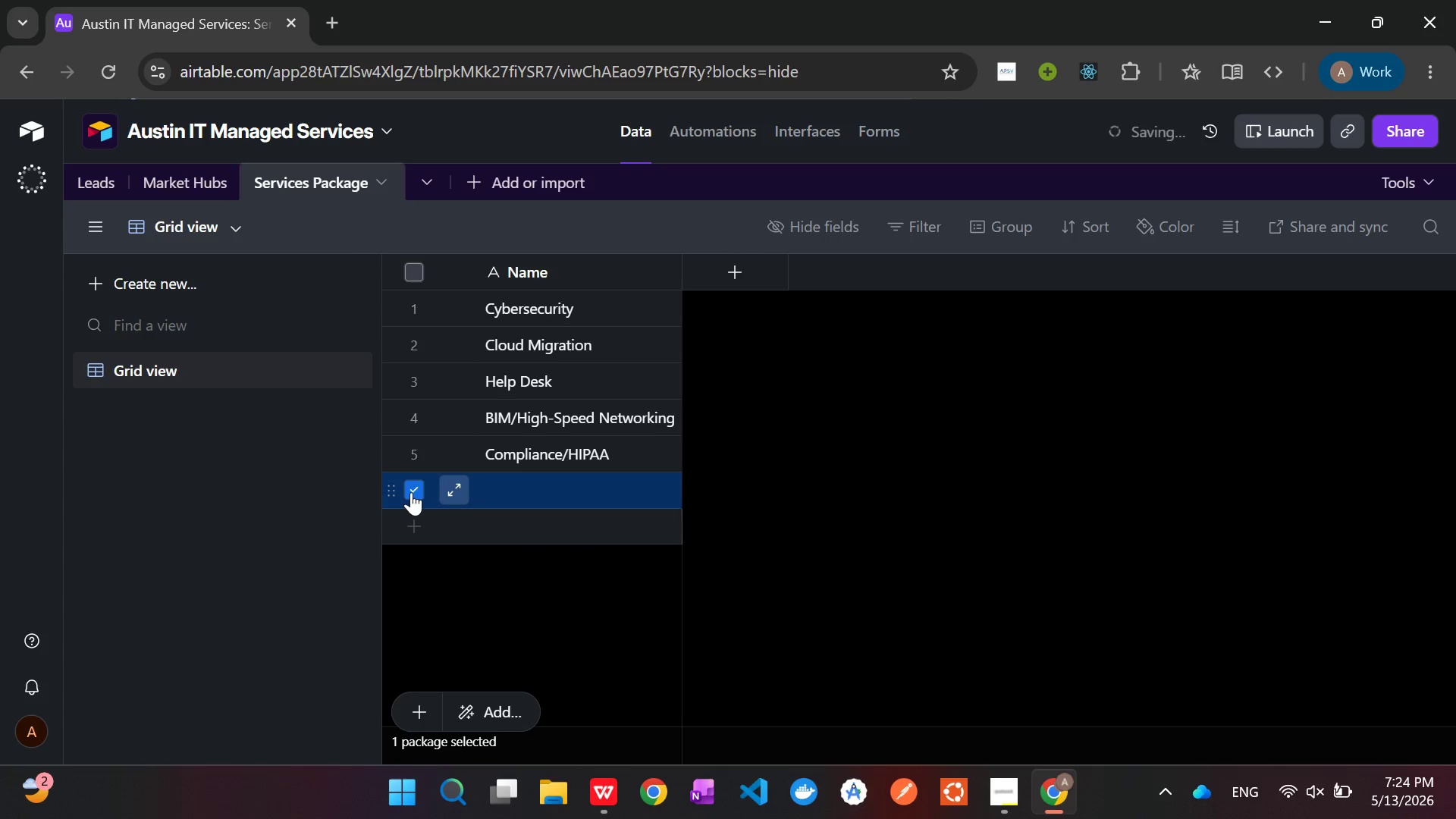 
right_click([411, 492])
 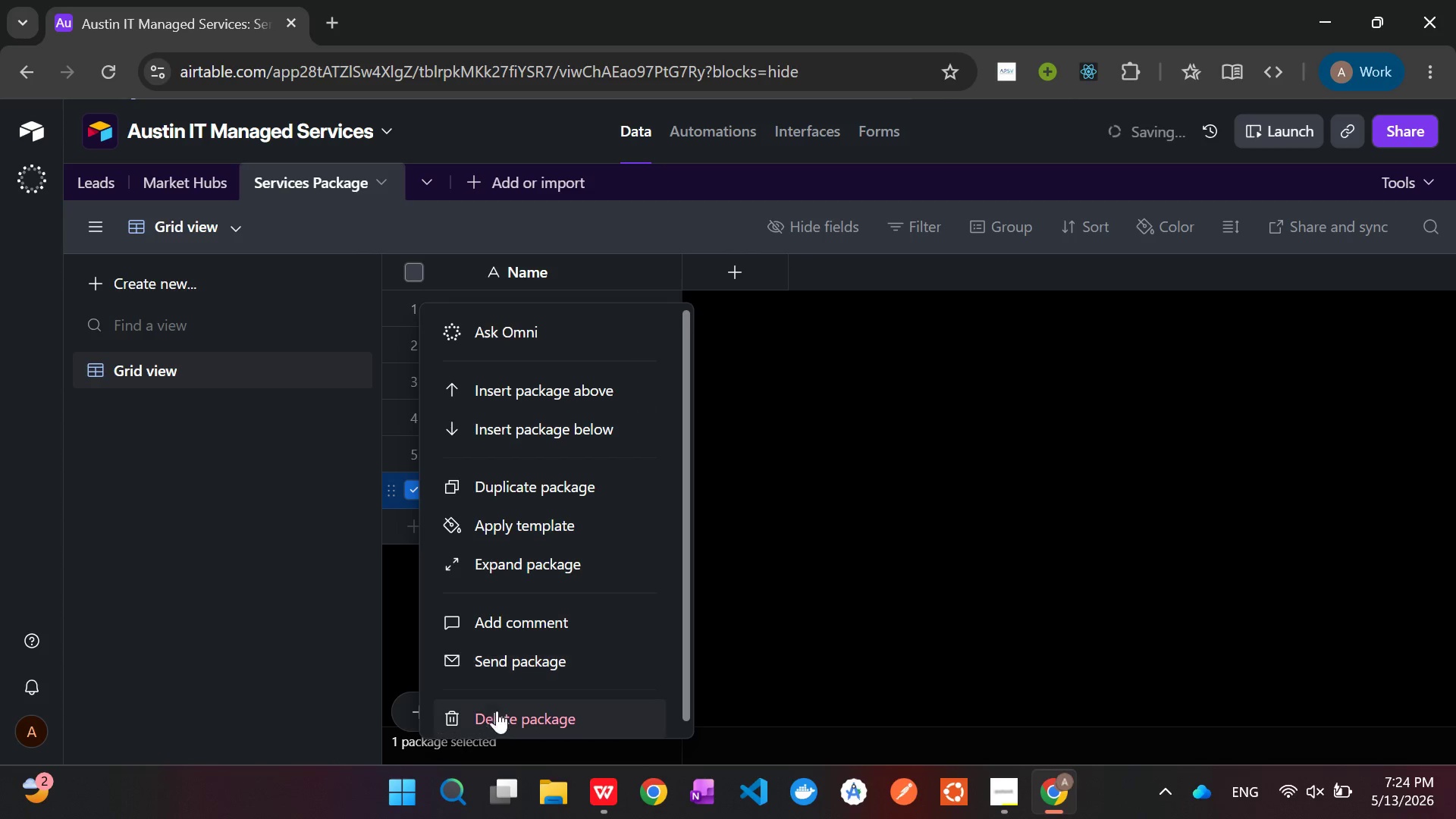 
left_click([499, 722])
 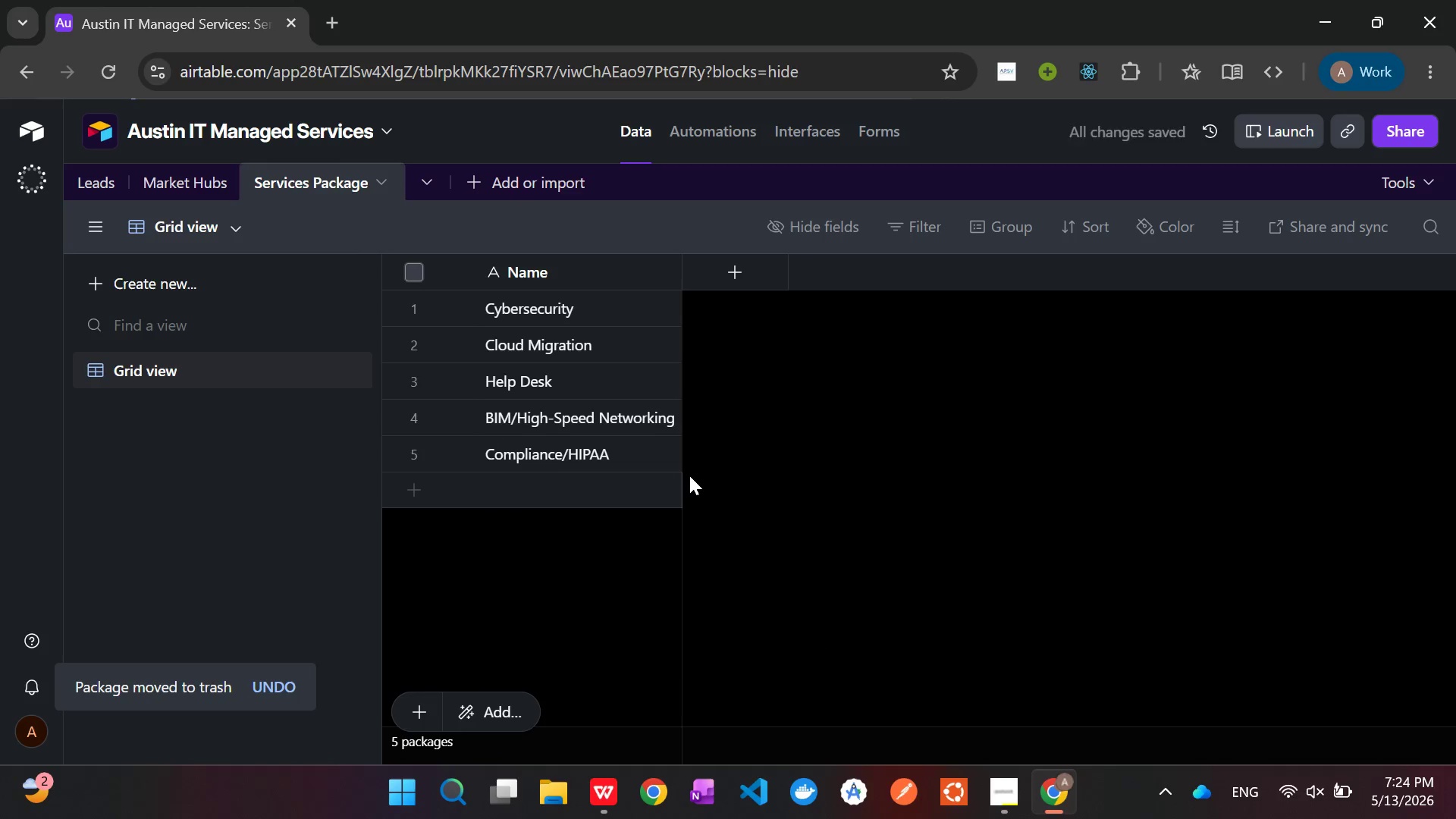 
wait(11.33)
 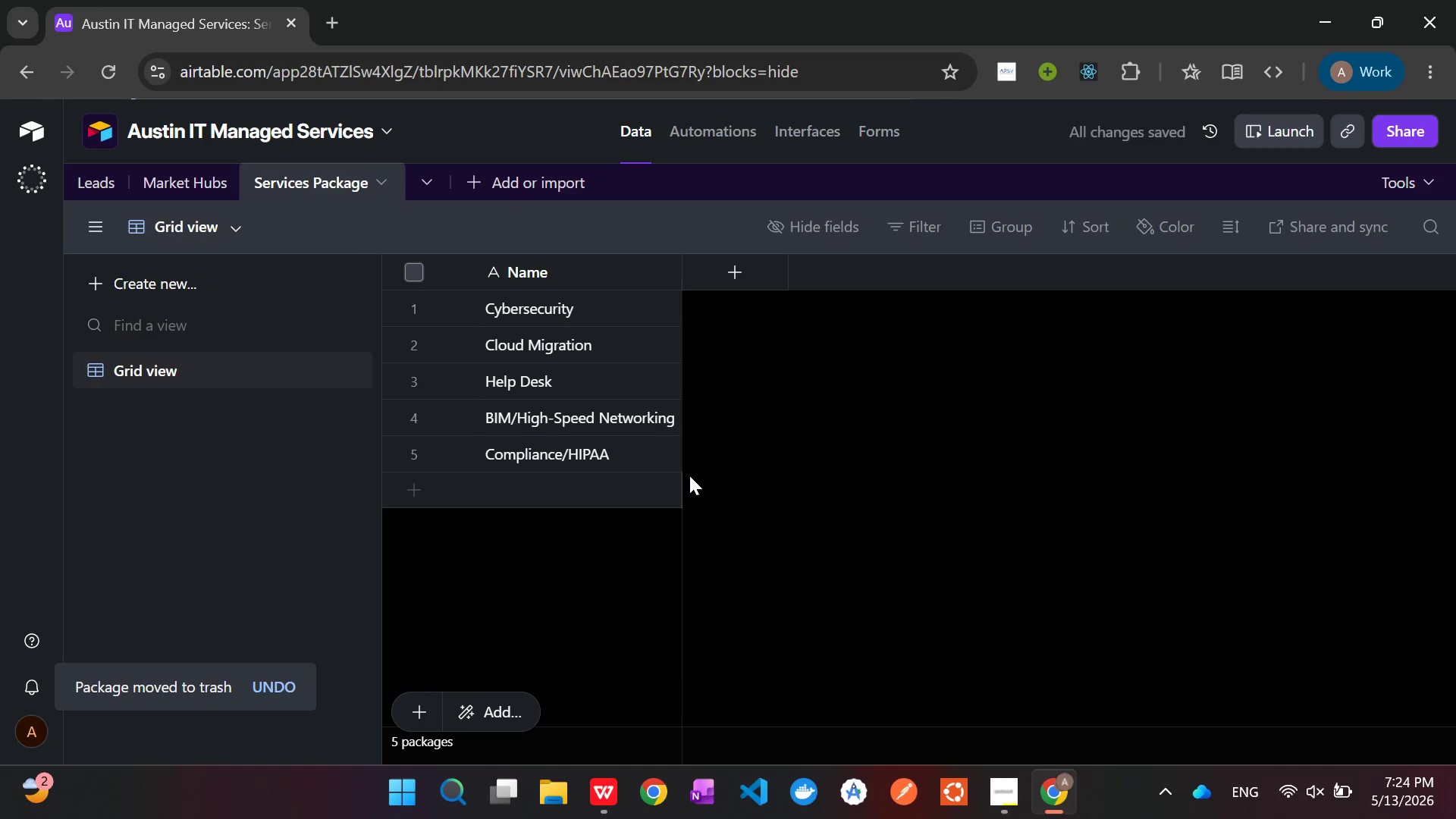 
left_click([472, 177])
 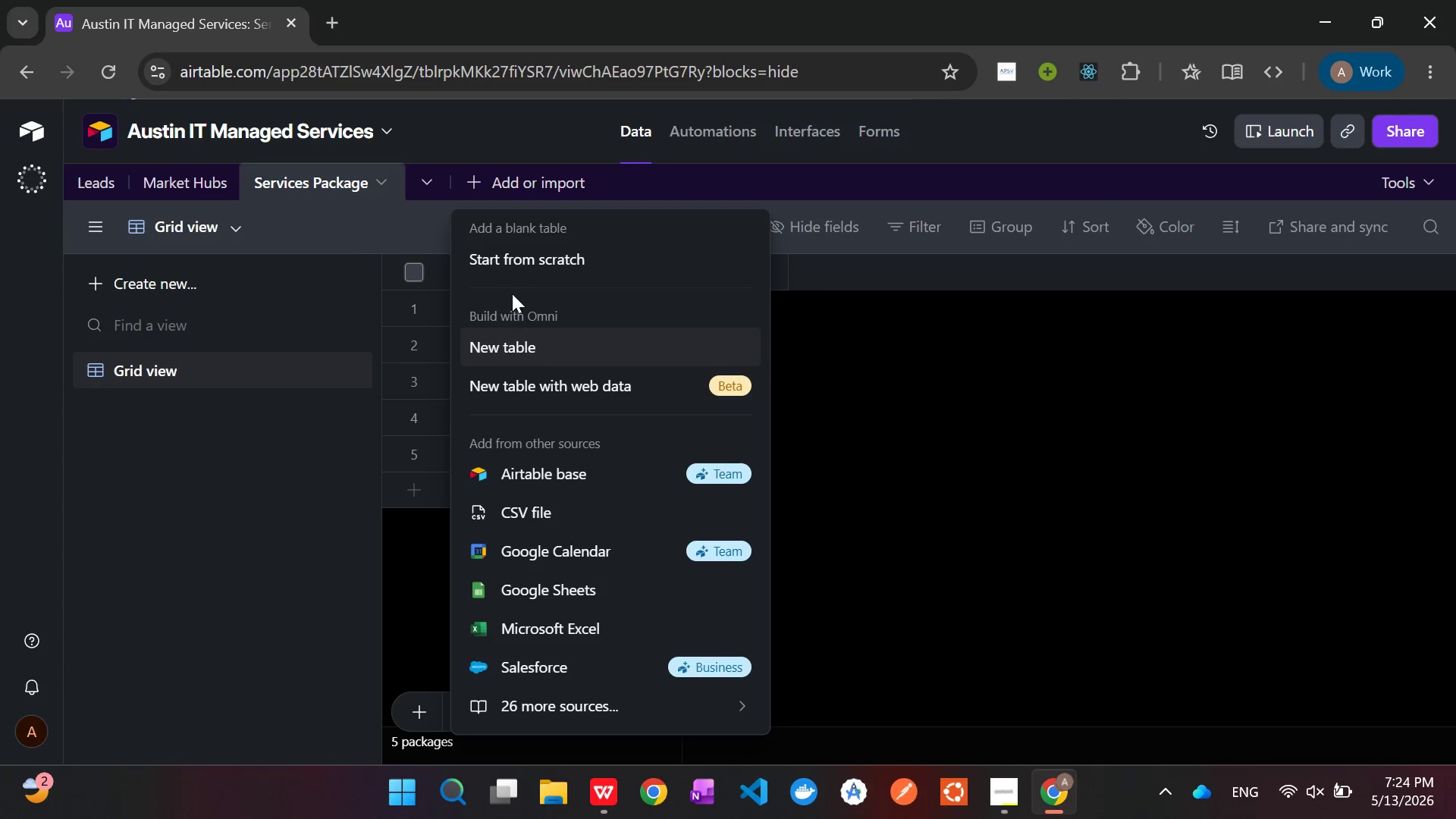 
left_click([526, 262])
 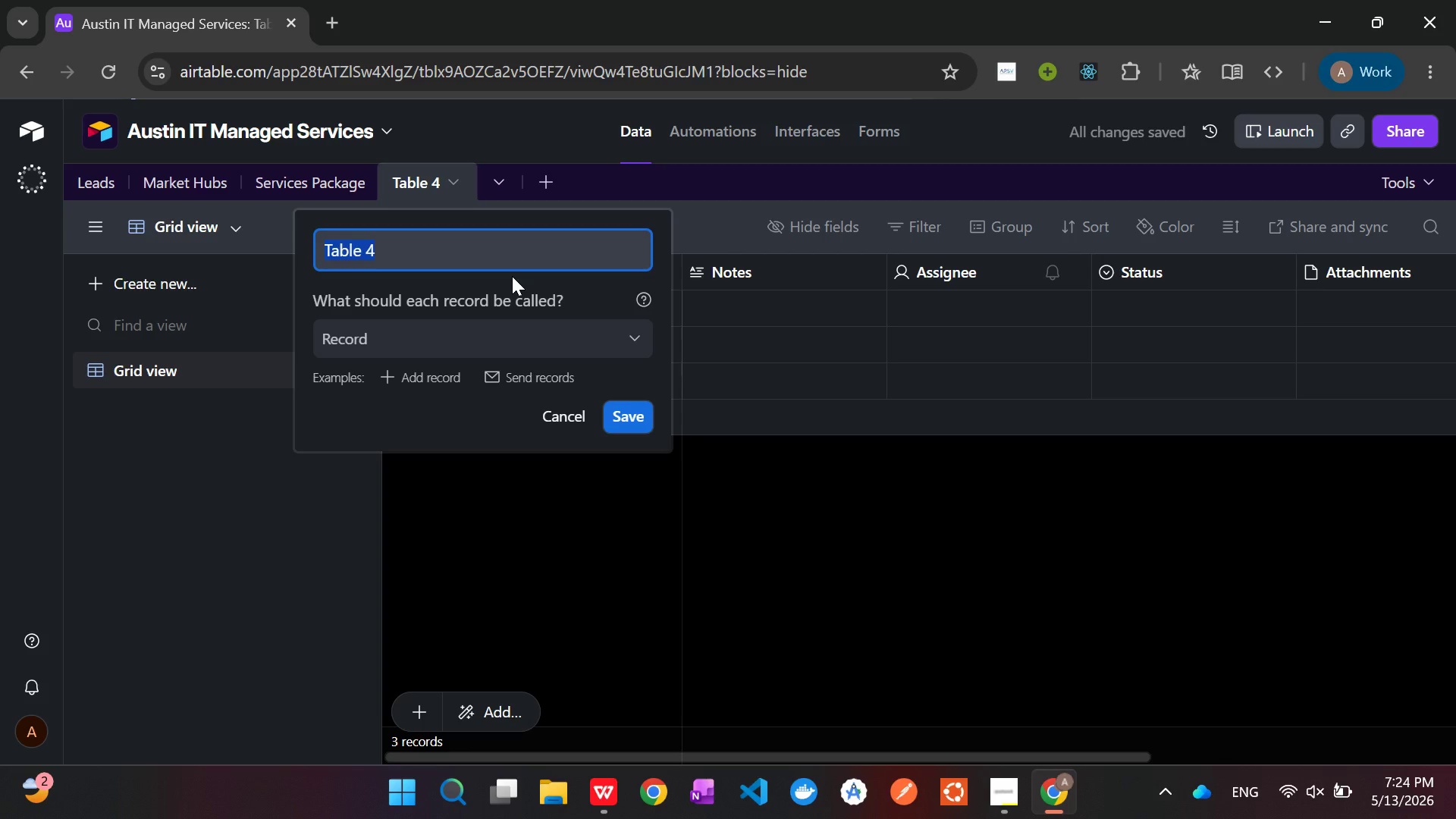 
key(Backspace)
 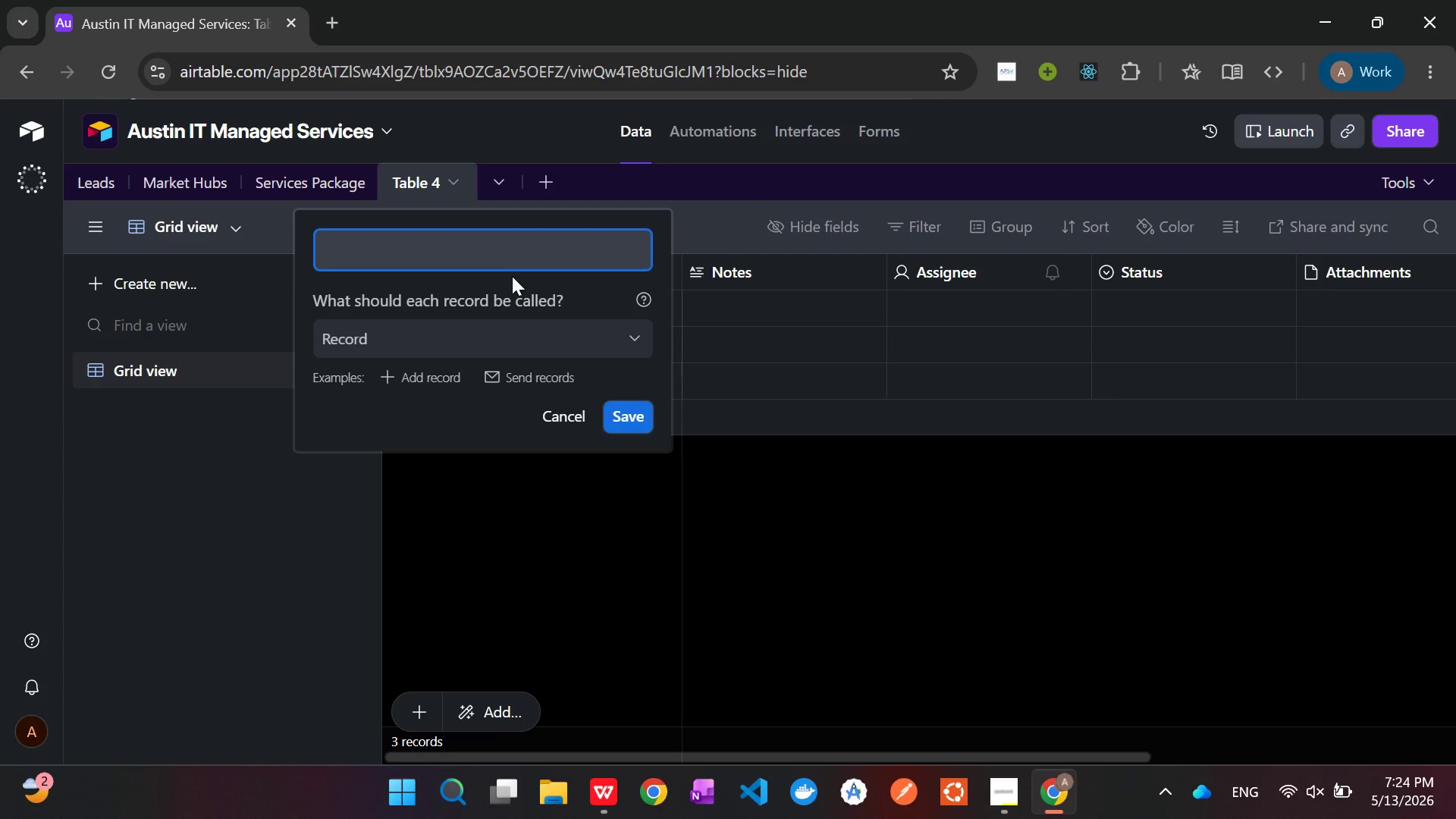 
wait(5.64)
 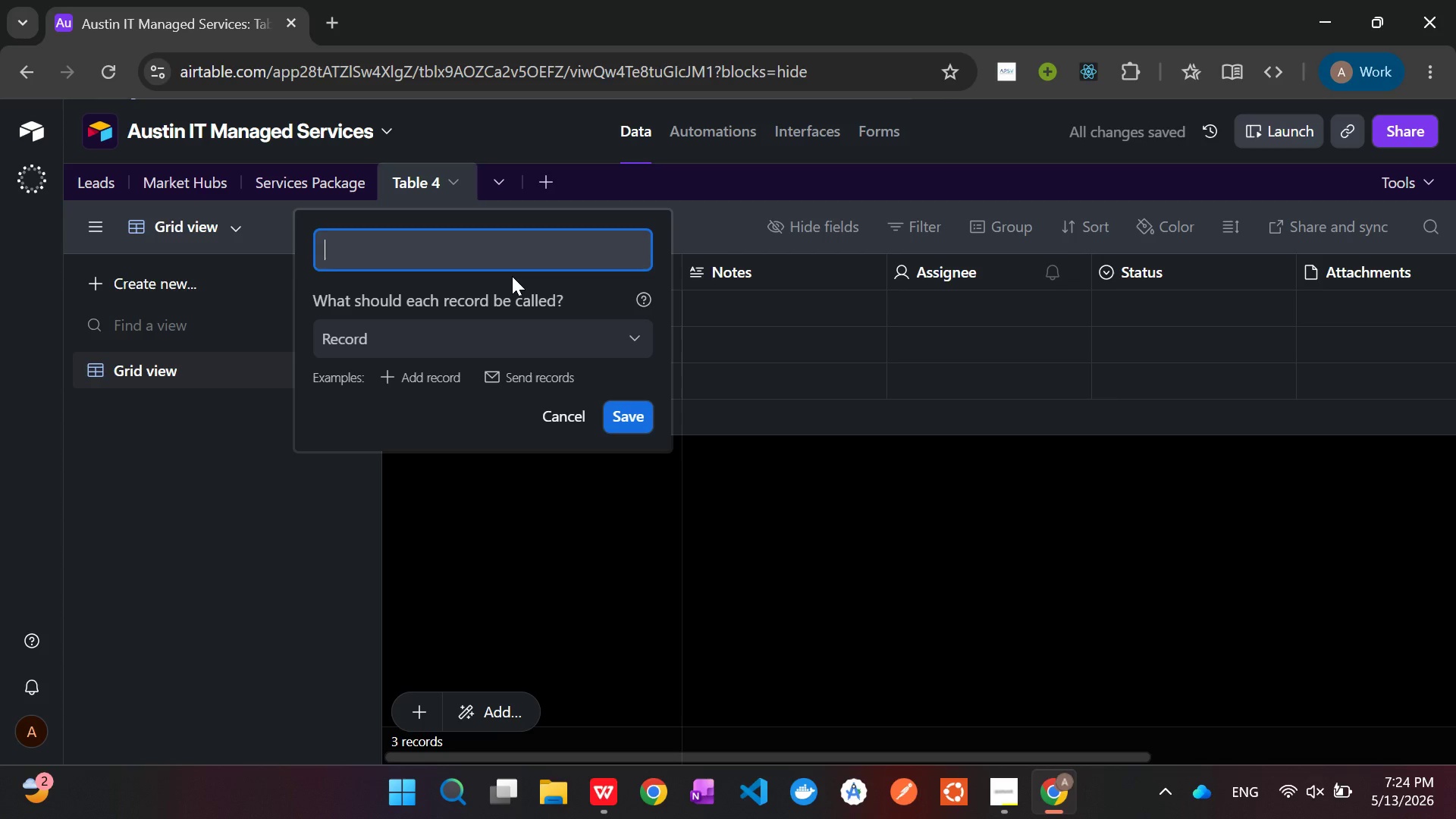 
type(Competitors)
 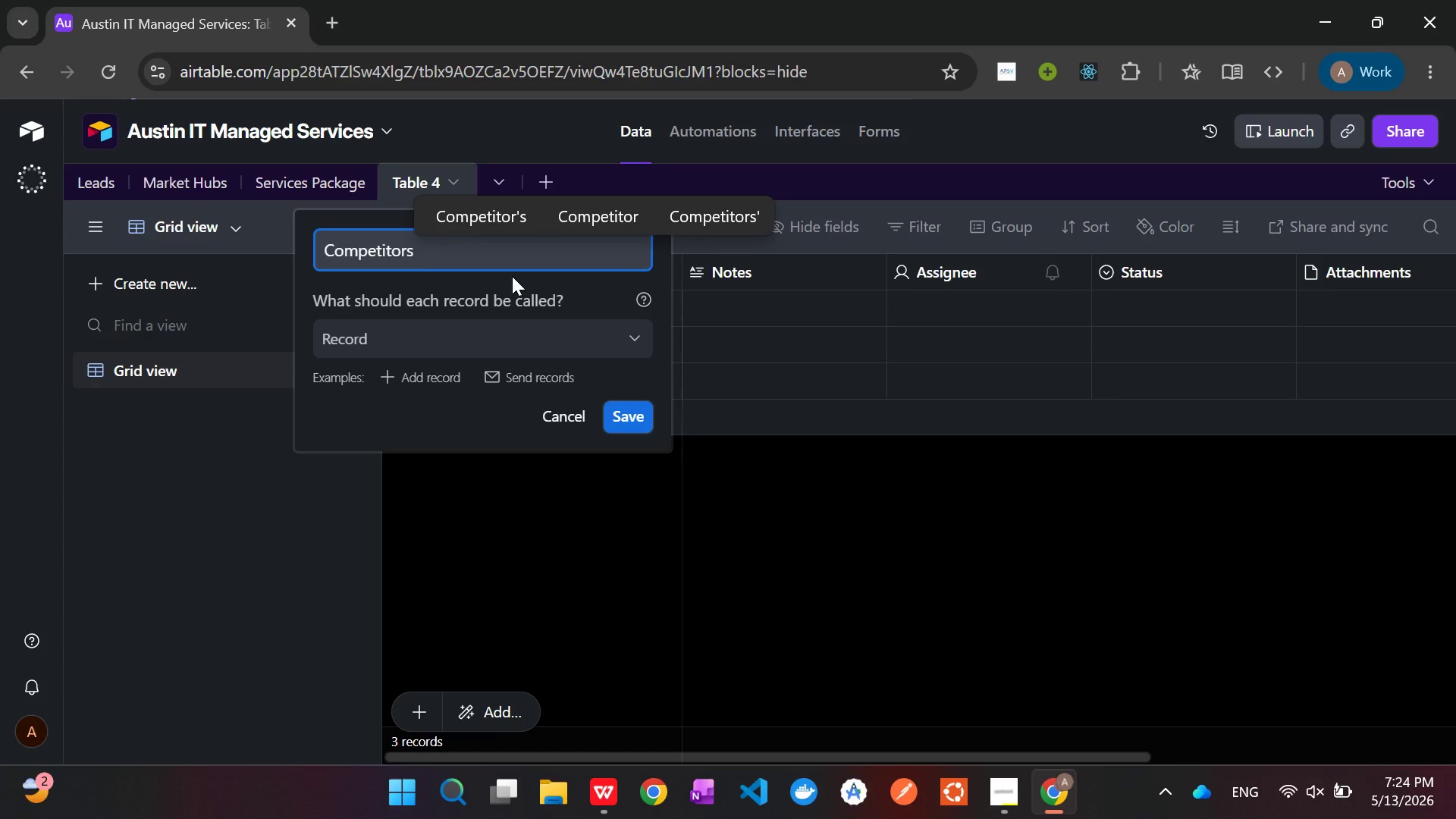 
wait(6.51)
 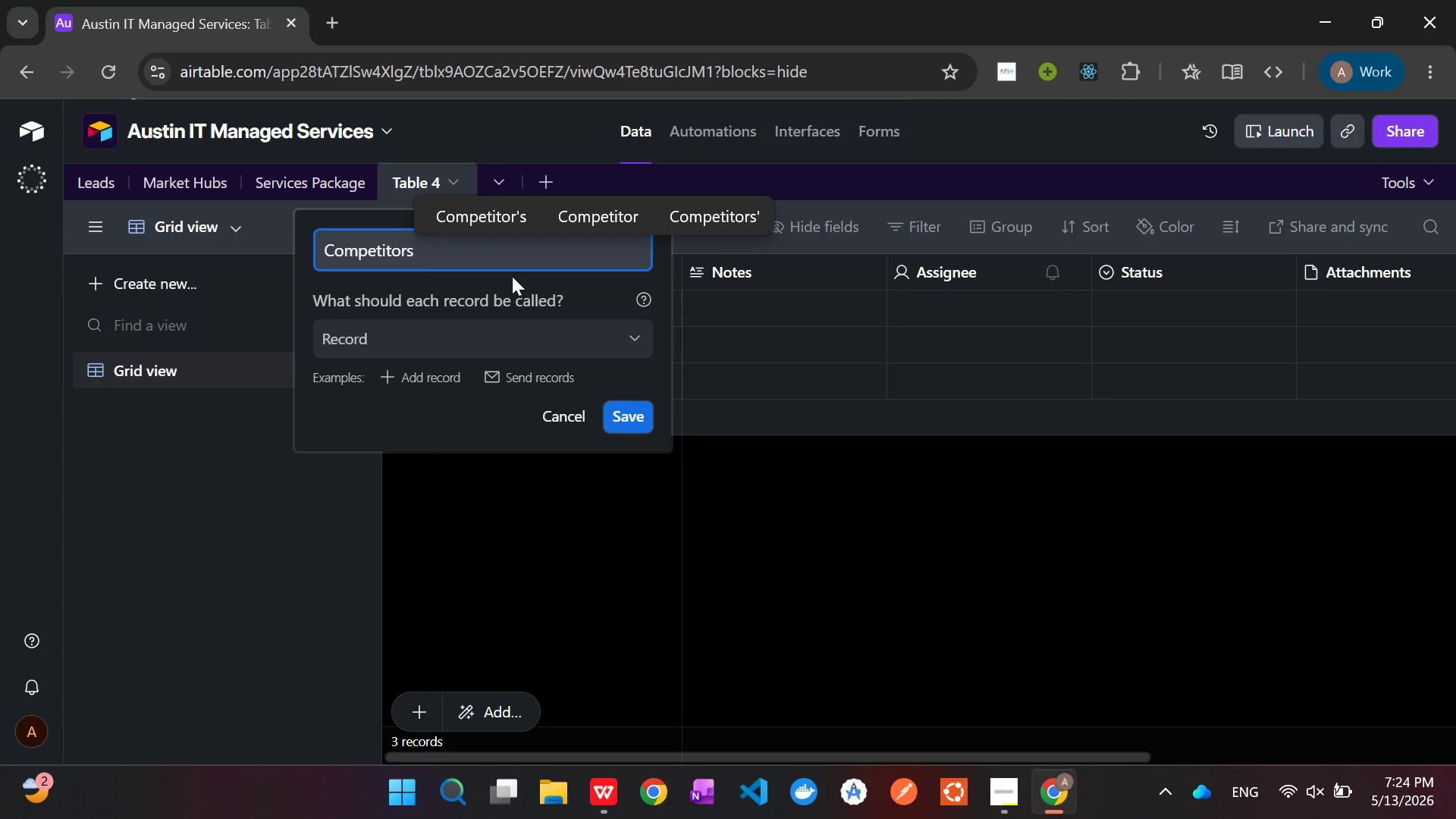 
key(Enter)
 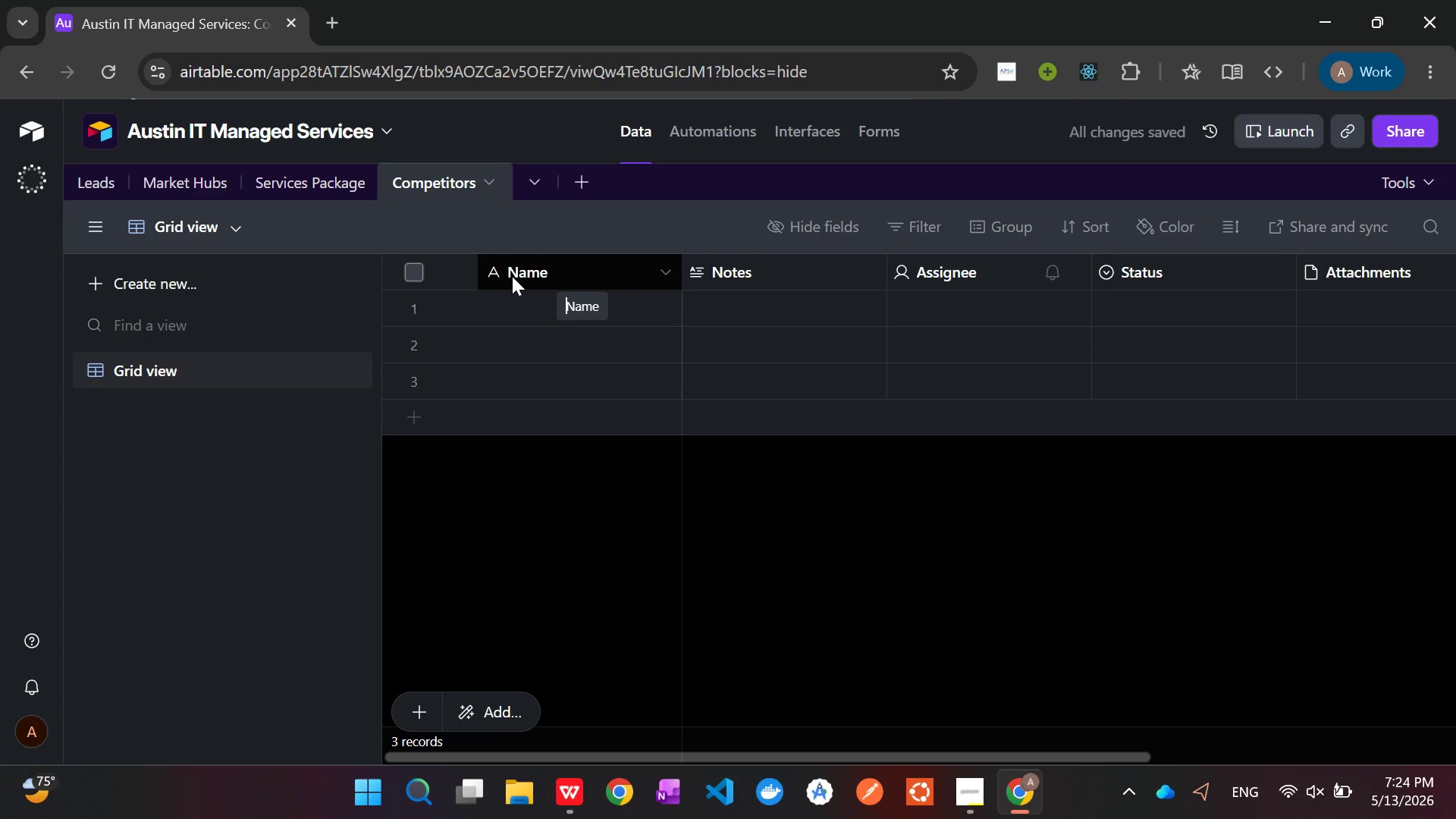 
wait(9.33)
 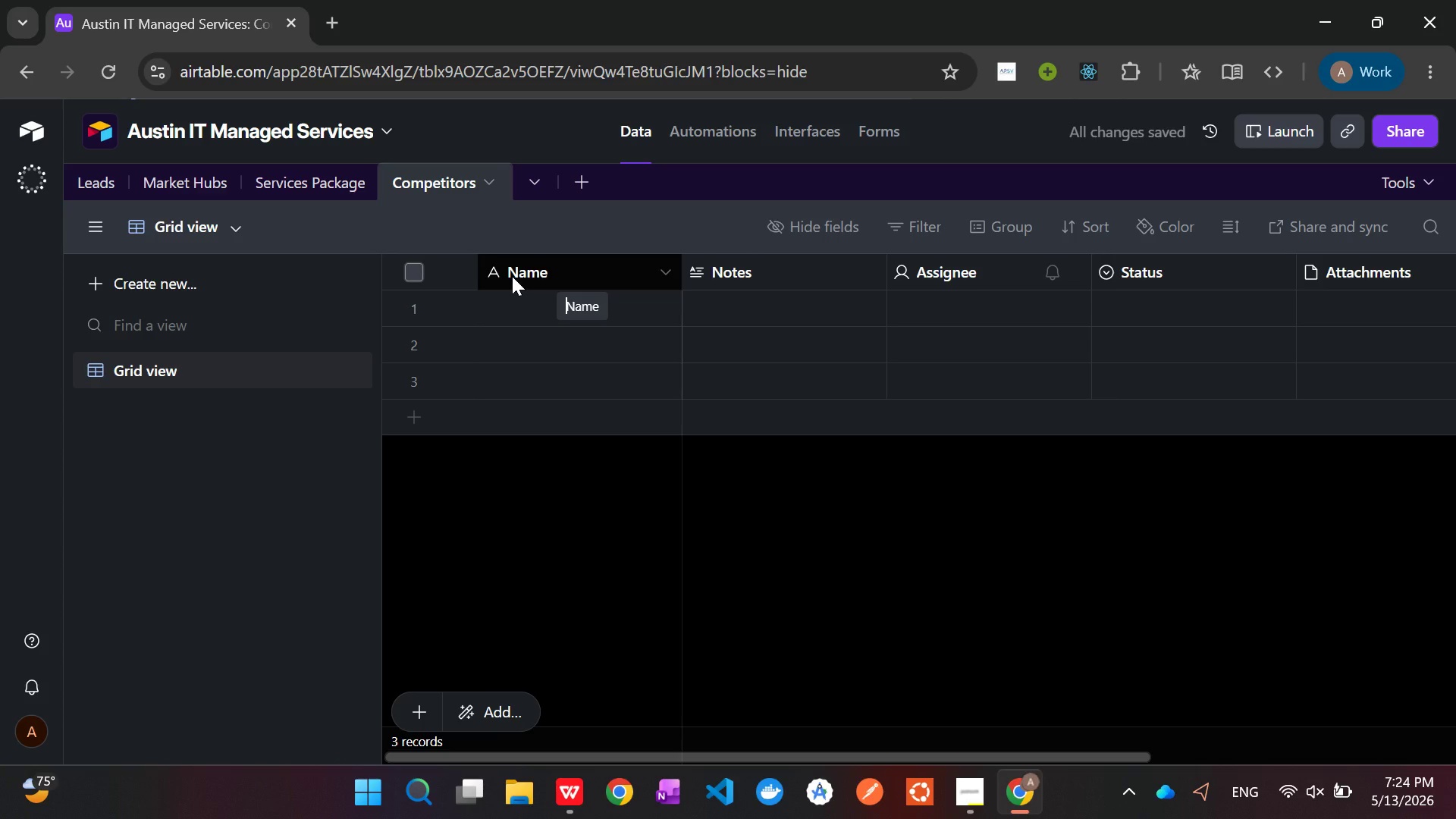 
hold_key(key=ControlLeft, duration=1.5)
left_click([778, 267])
 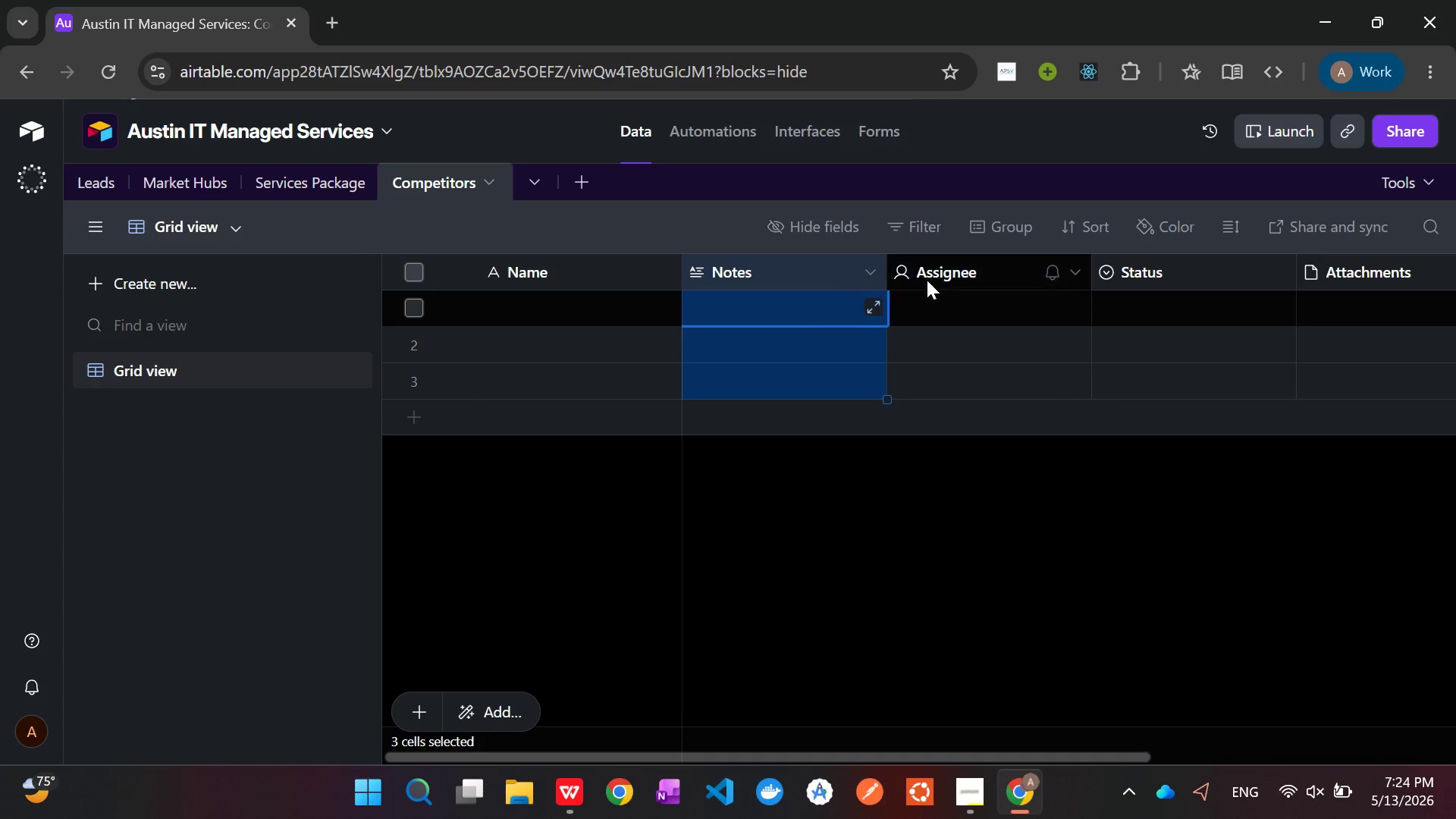 
hold_key(key=ControlLeft, duration=1.51)
left_click([981, 273])
 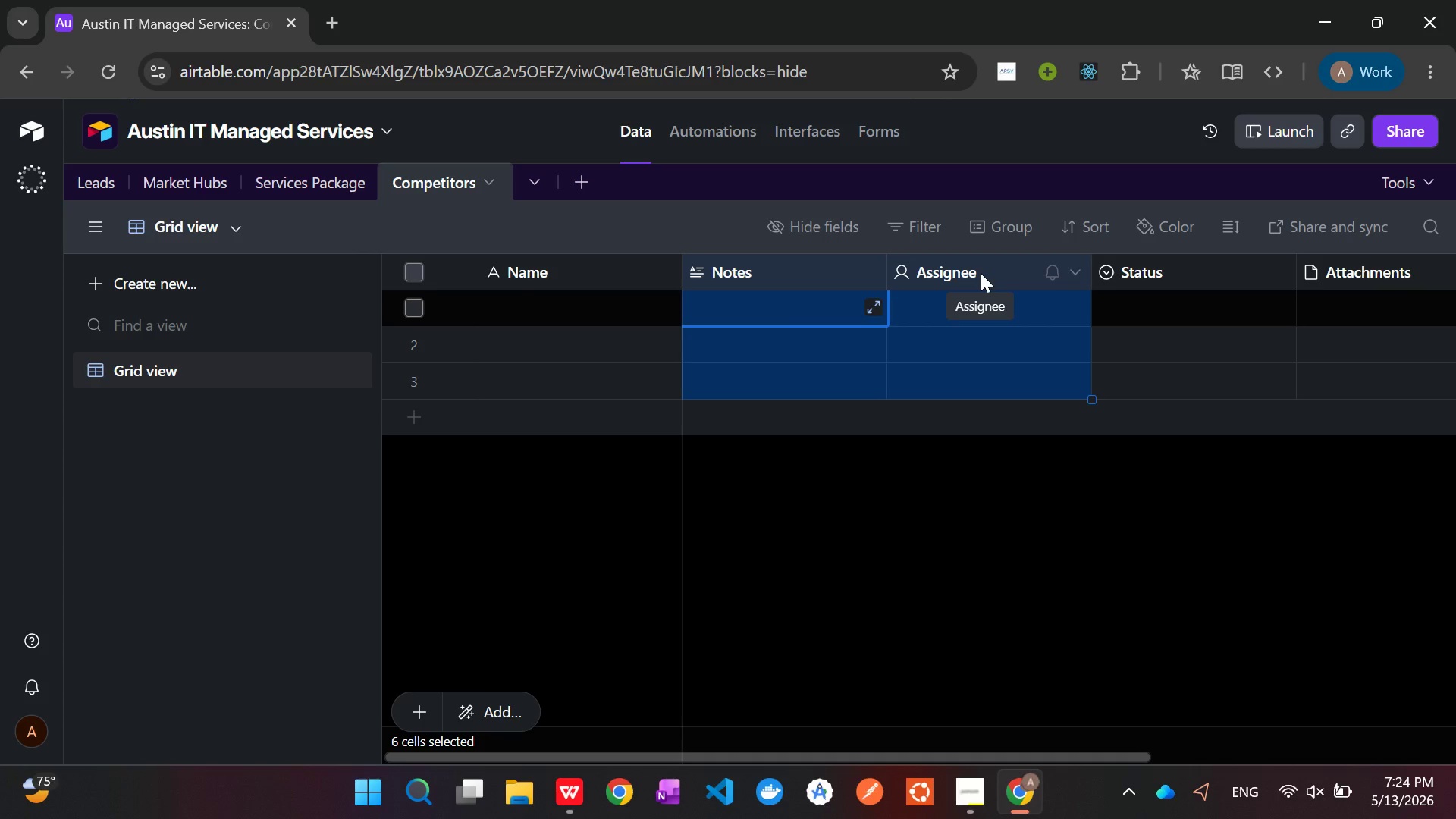 
hold_key(key=ControlLeft, duration=1.52)
left_click([1192, 268])
 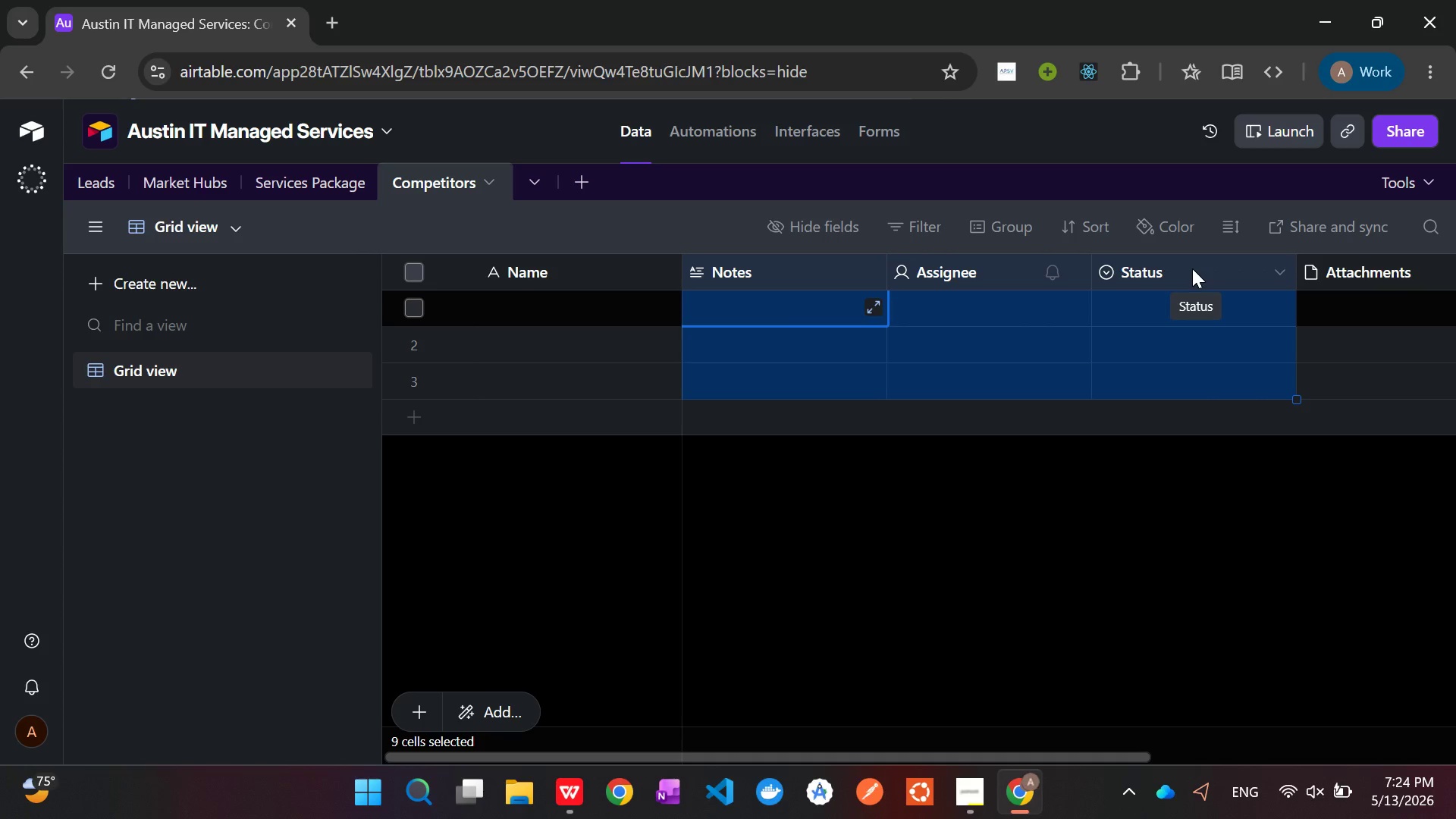 
hold_key(key=ControlLeft, duration=0.31)
 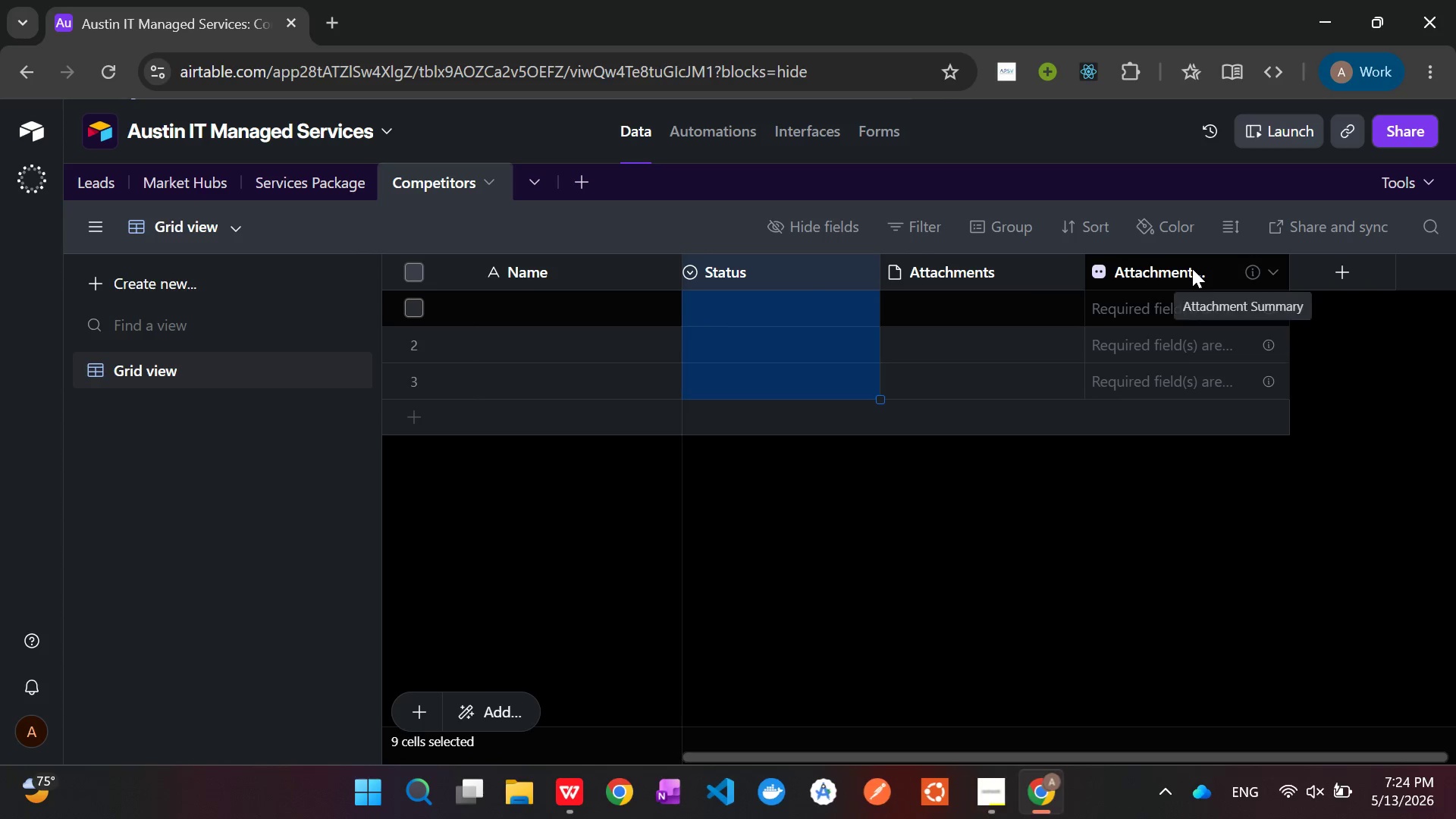 
hold_key(key=ControlLeft, duration=1.52)
left_click([1005, 279])
 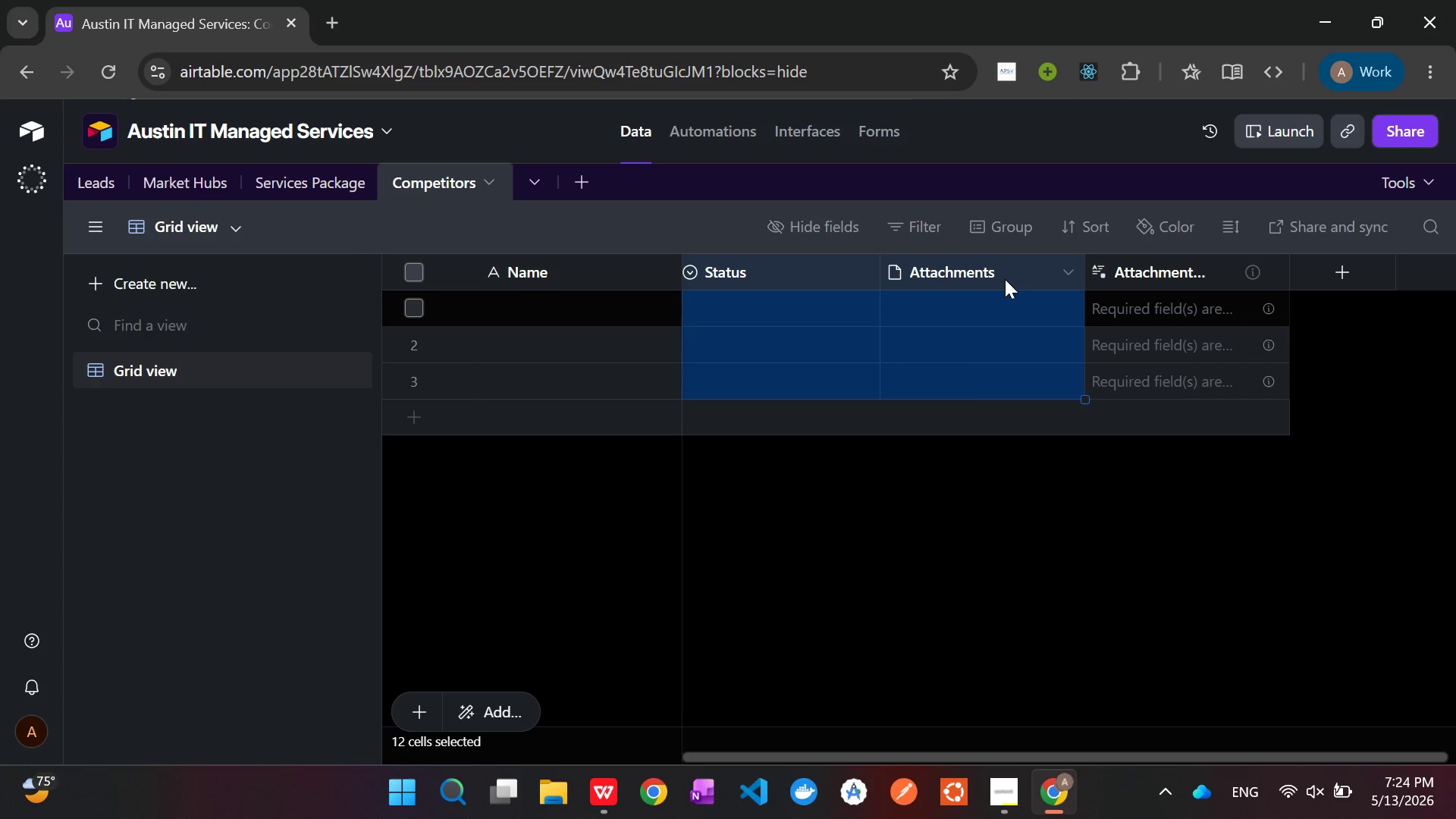 
hold_key(key=ControlLeft, duration=1.51)
left_click([1163, 264])
 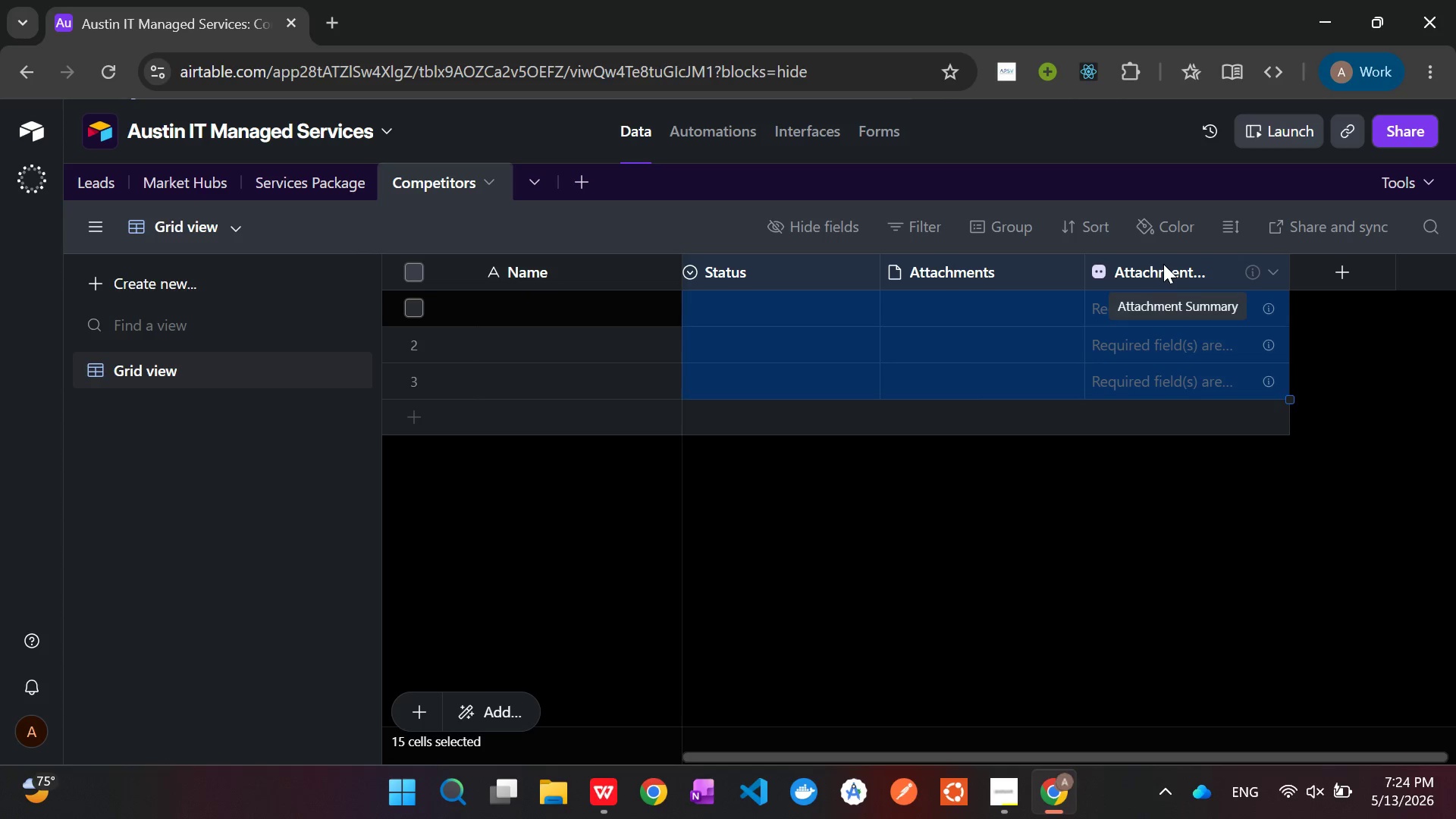 
hold_key(key=ControlLeft, duration=0.34)
 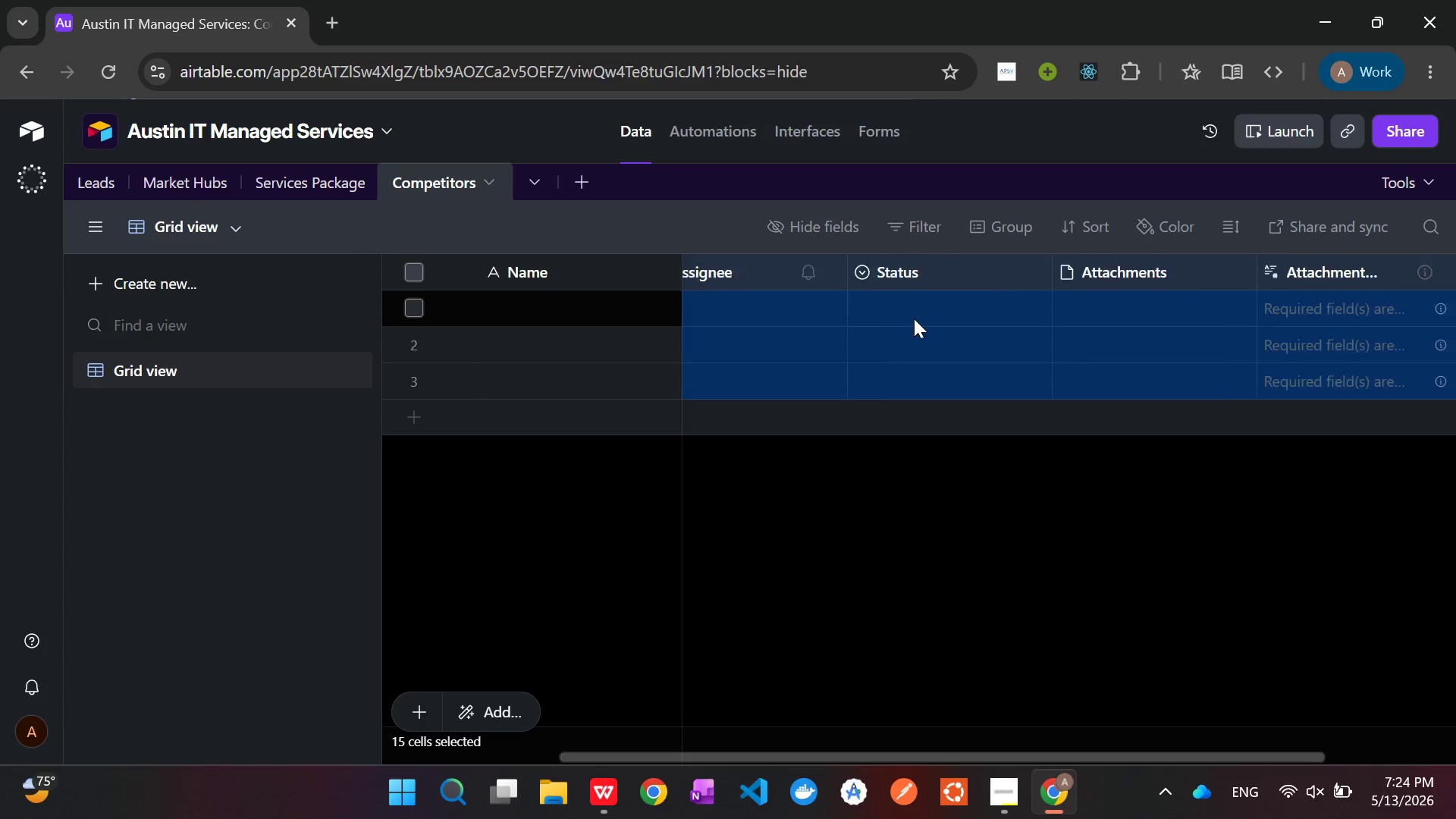 
right_click([810, 276])
 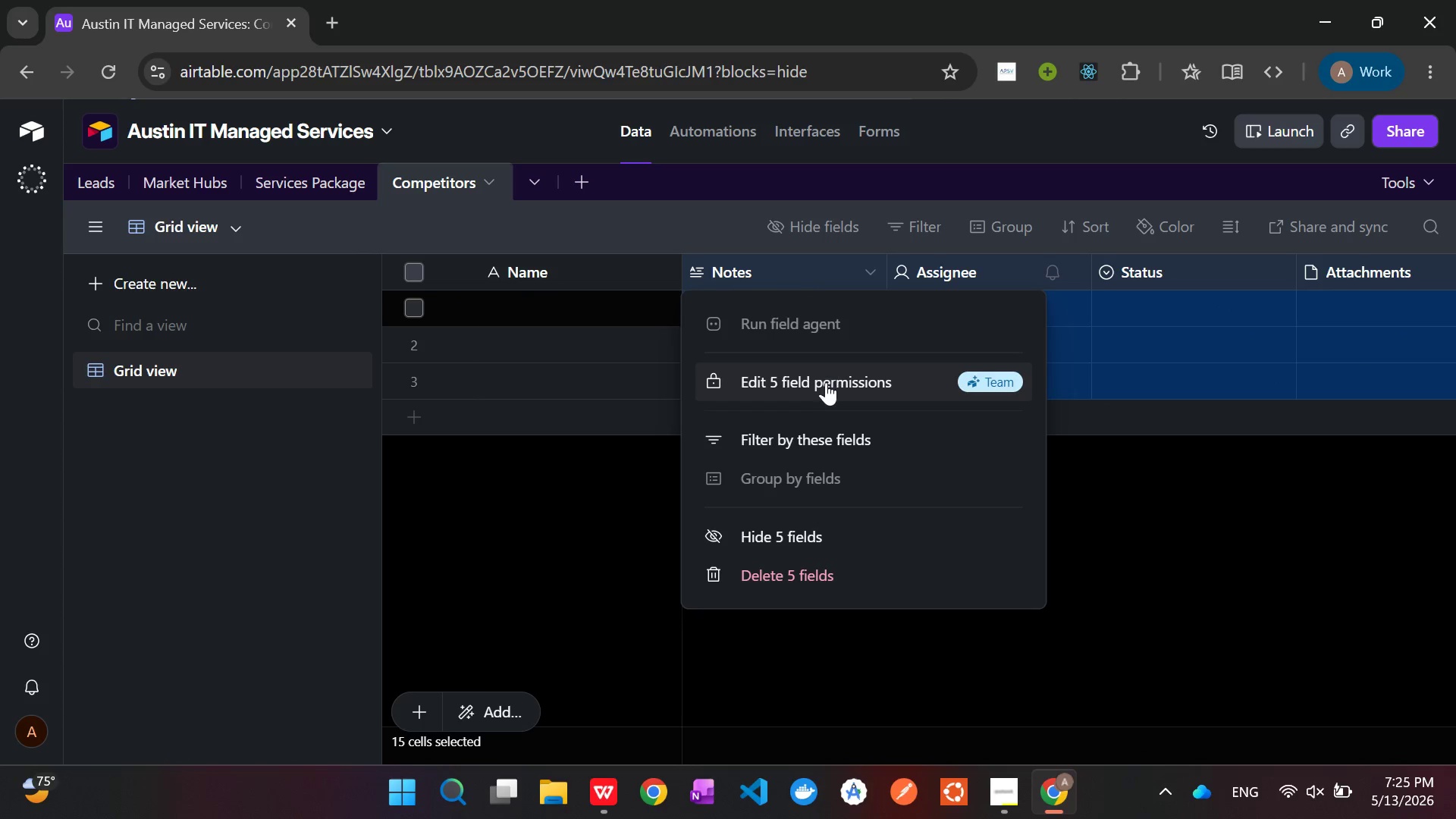 
left_click([802, 566])
 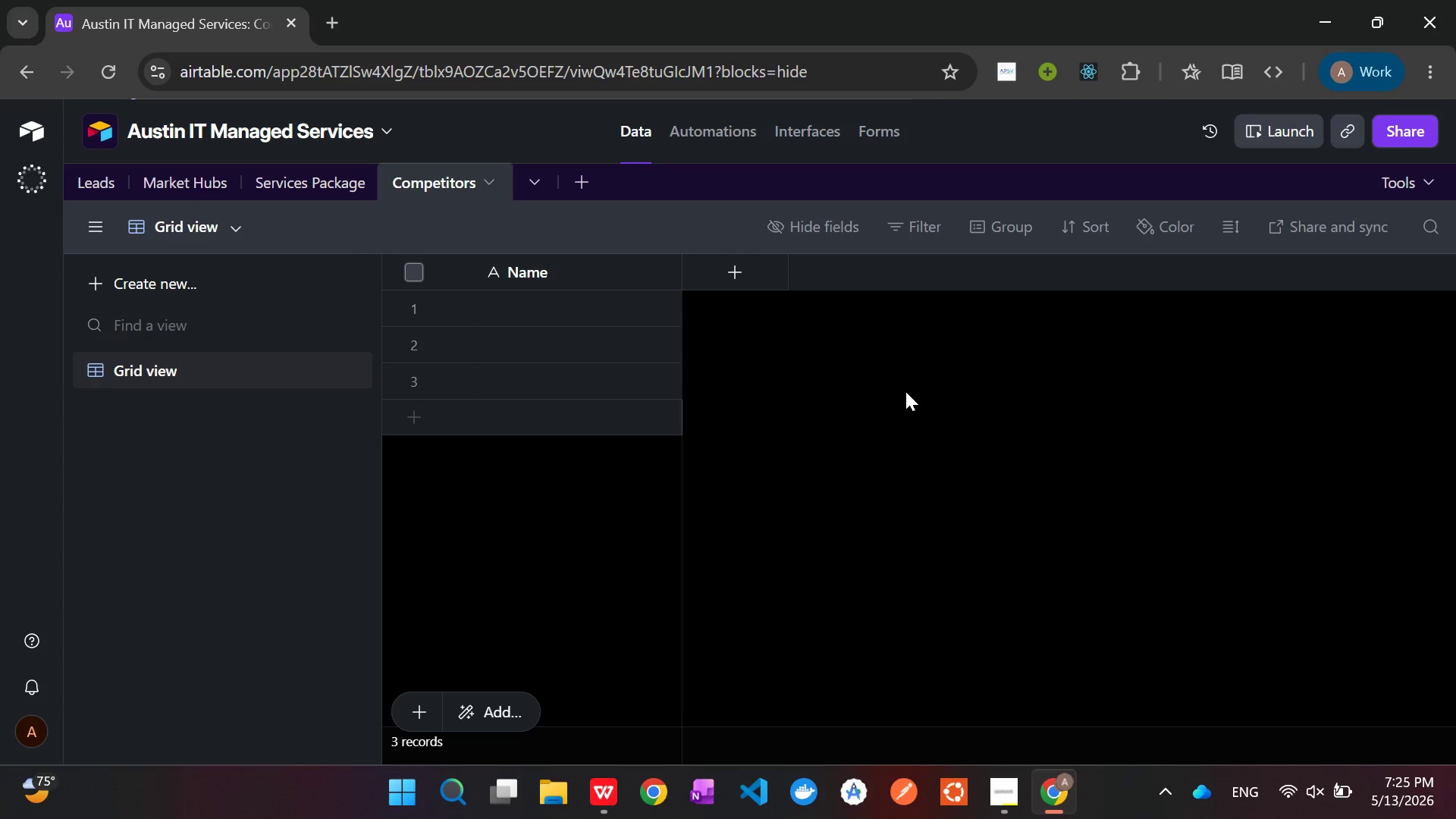 
wait(37.58)
 